 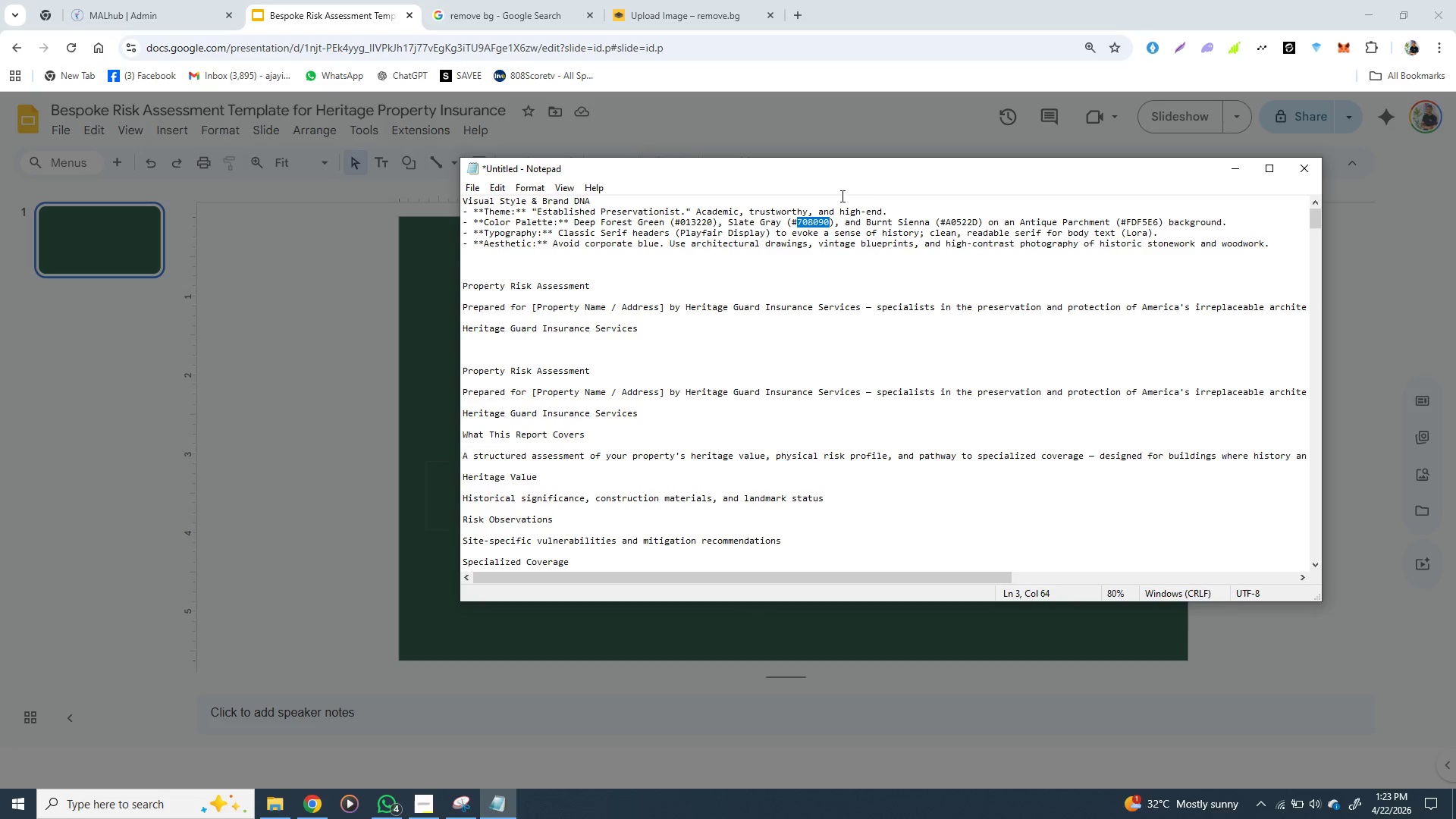 
key(Control+C)
 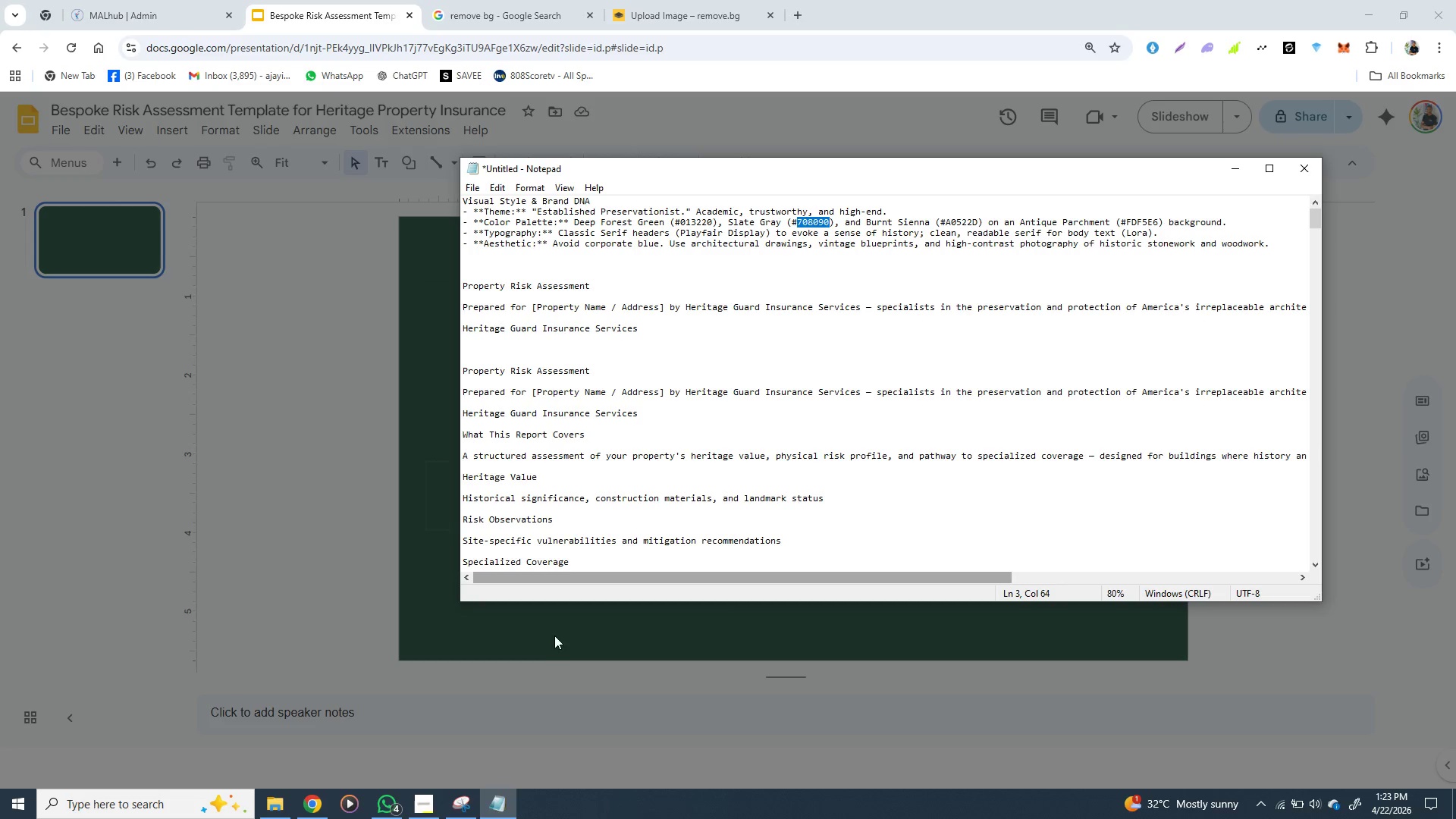 
key(Control+C)
 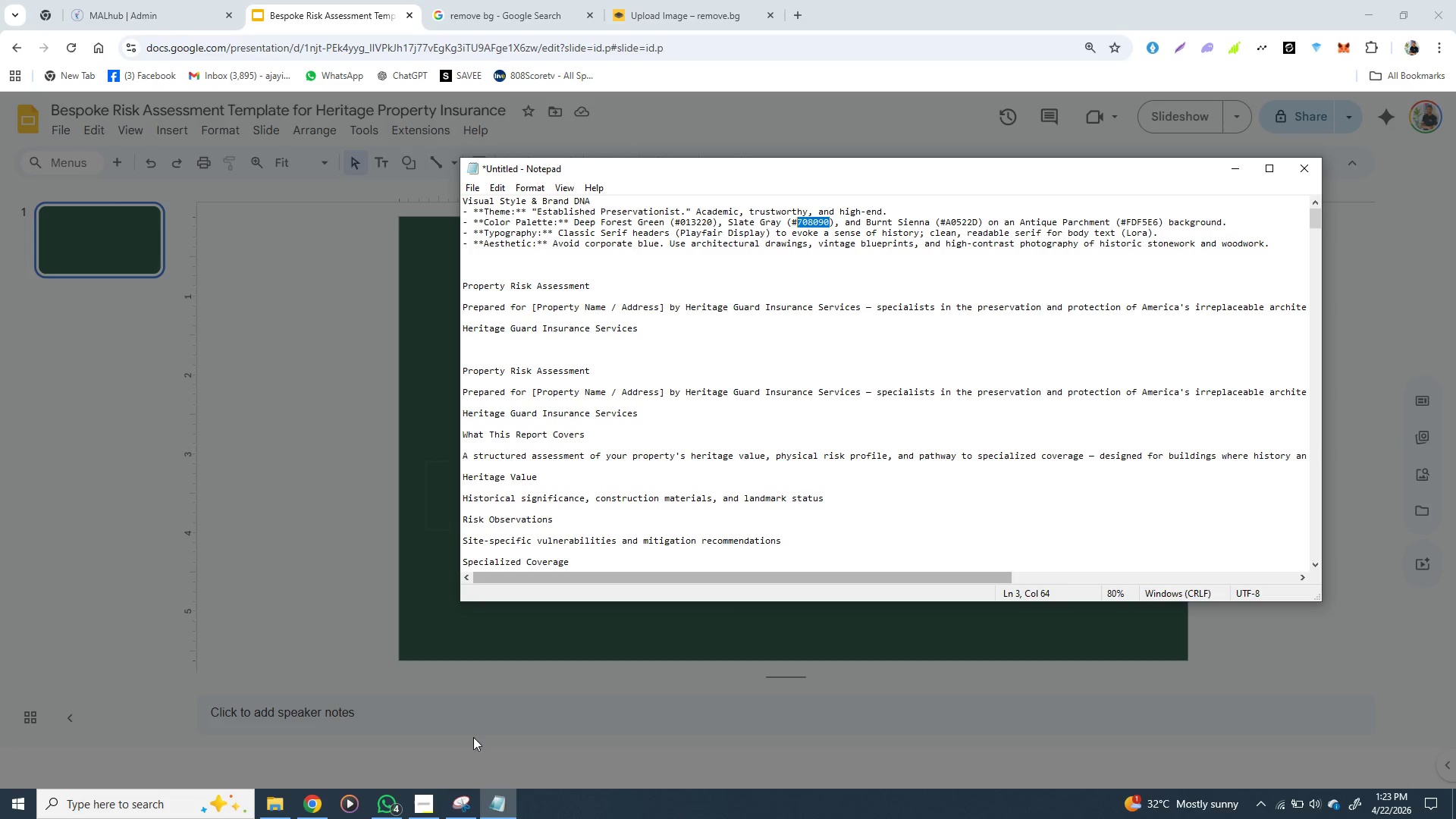 
key(Control+C)
 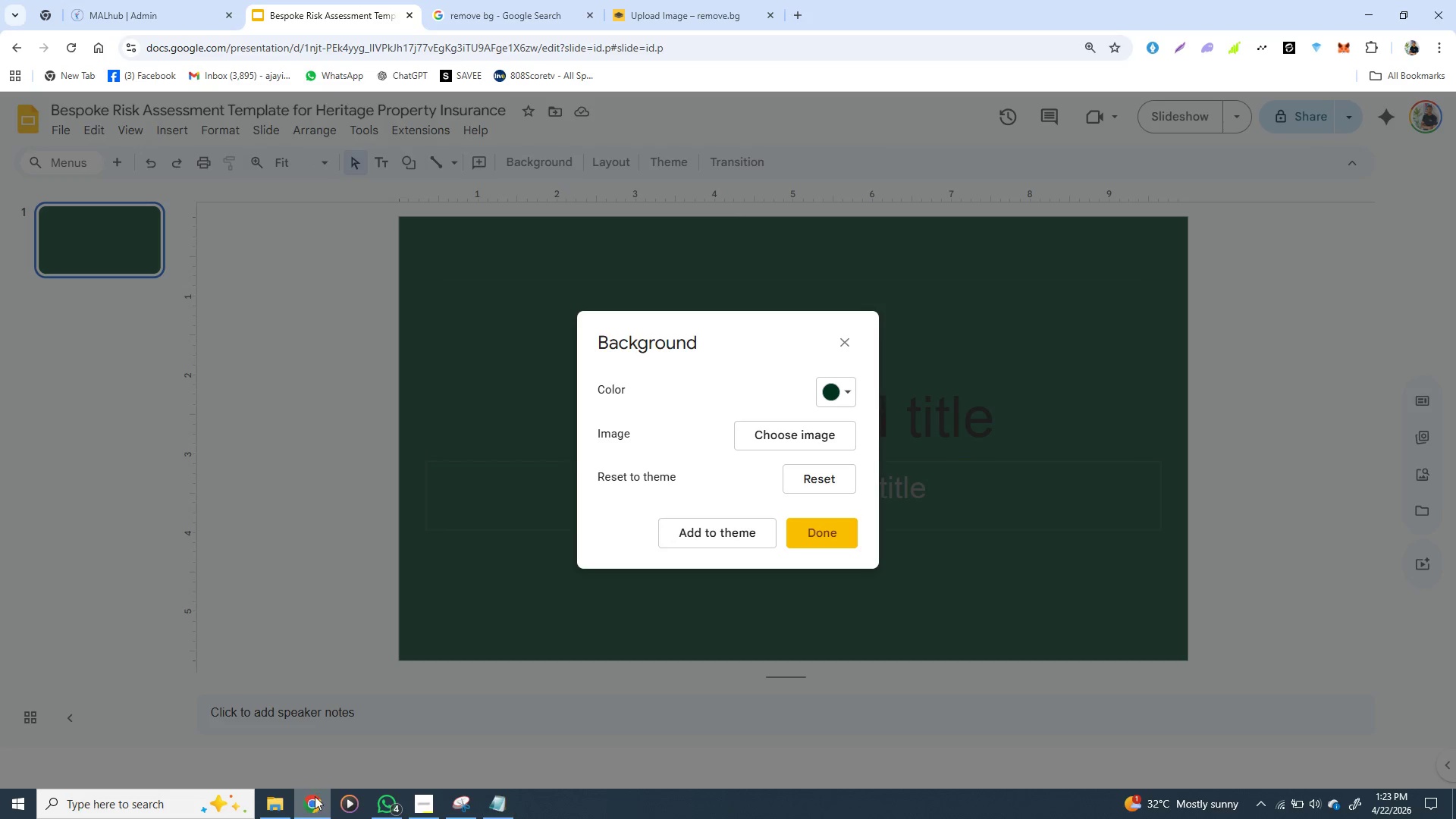 
left_click([310, 803])
 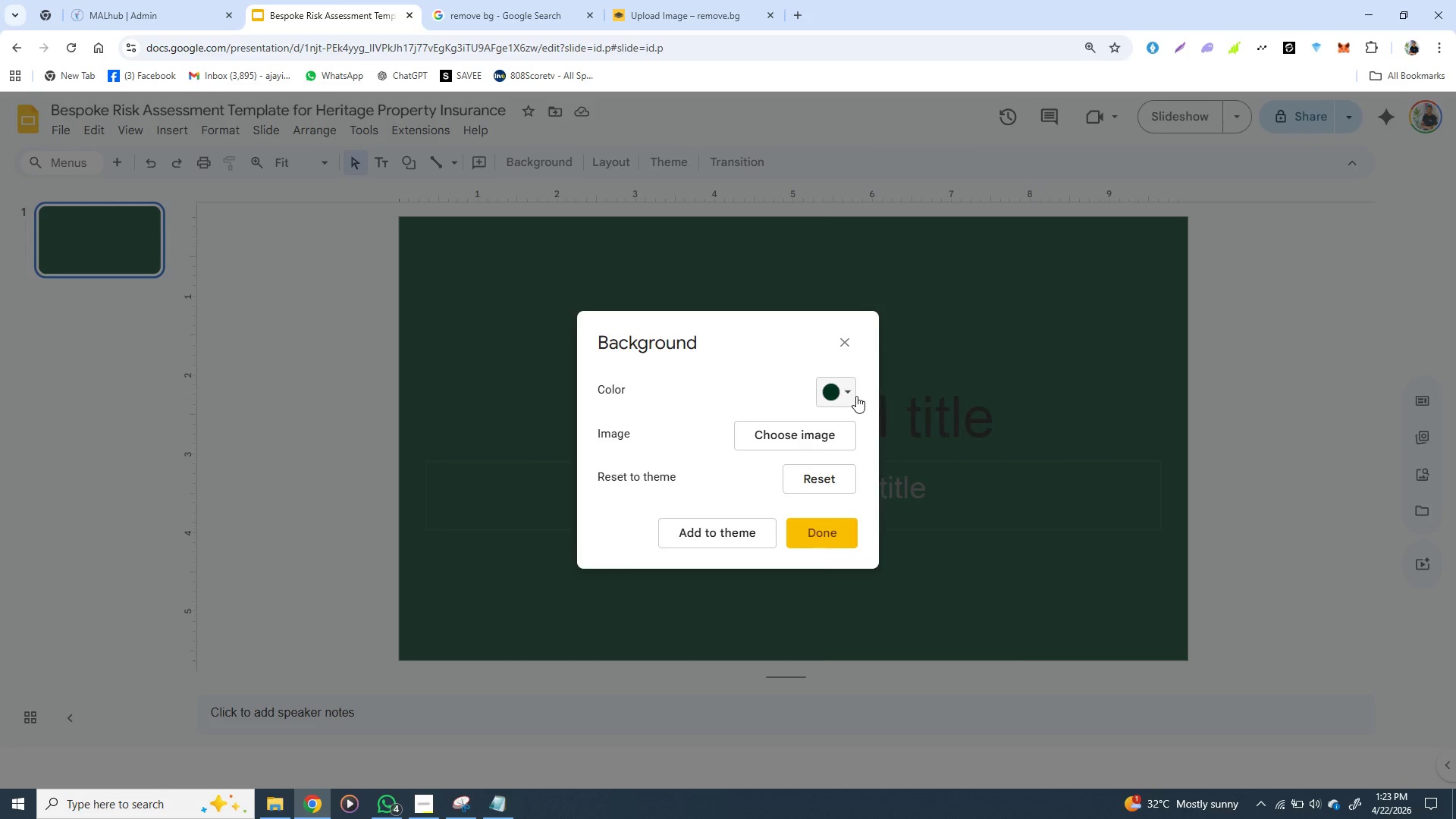 
left_click([852, 396])
 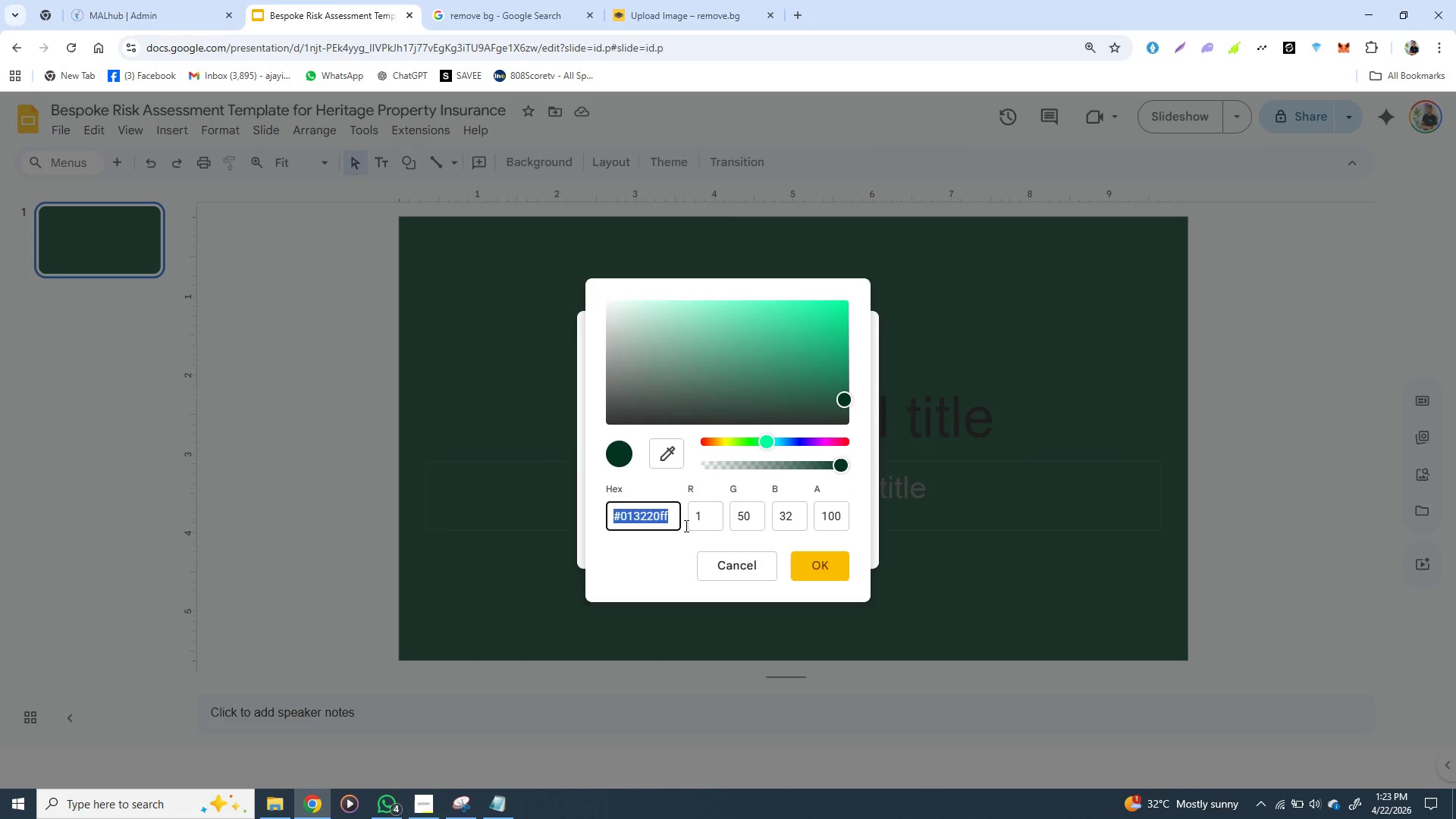 
wait(5.78)
 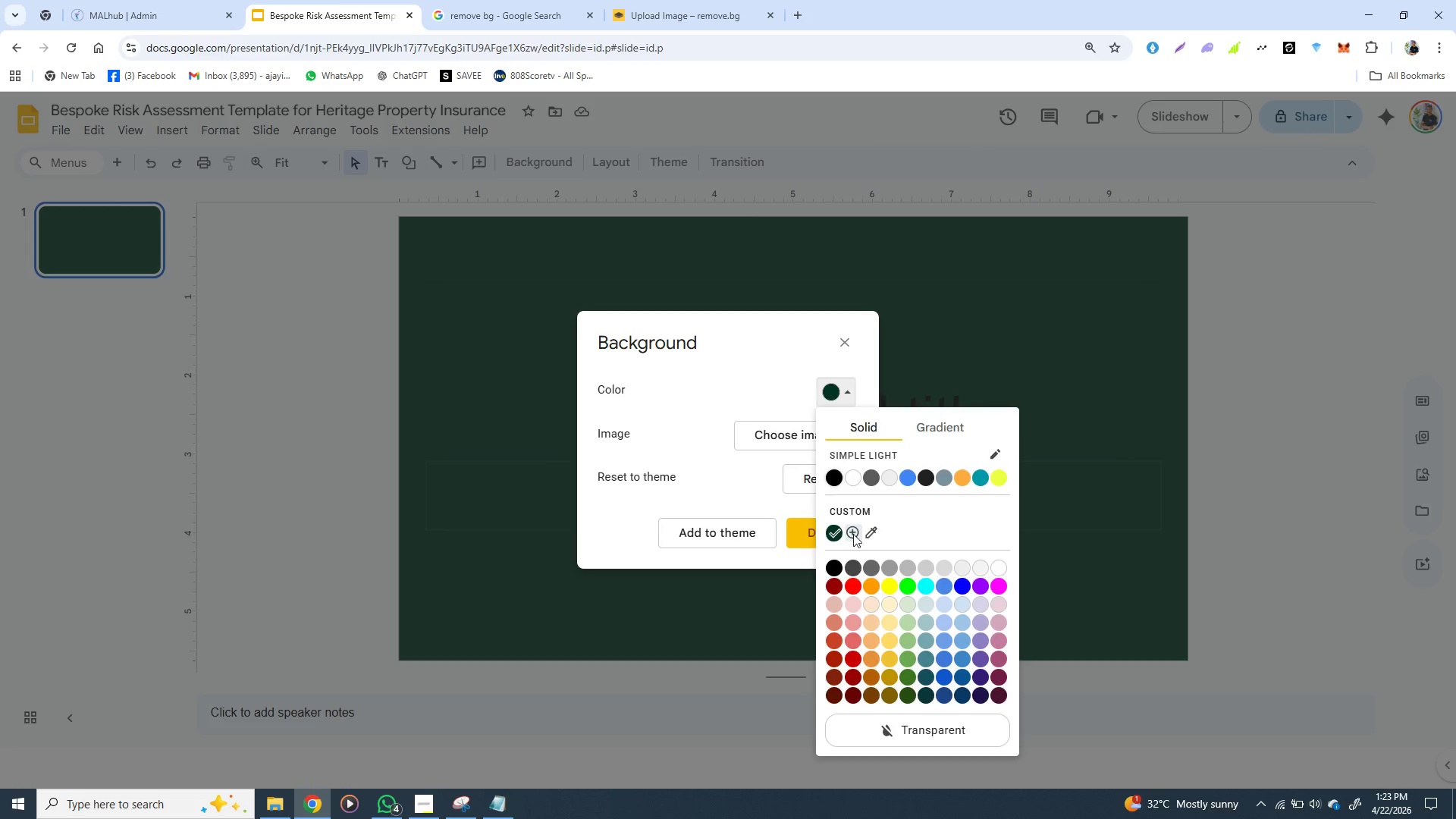 
key(Control+V)
 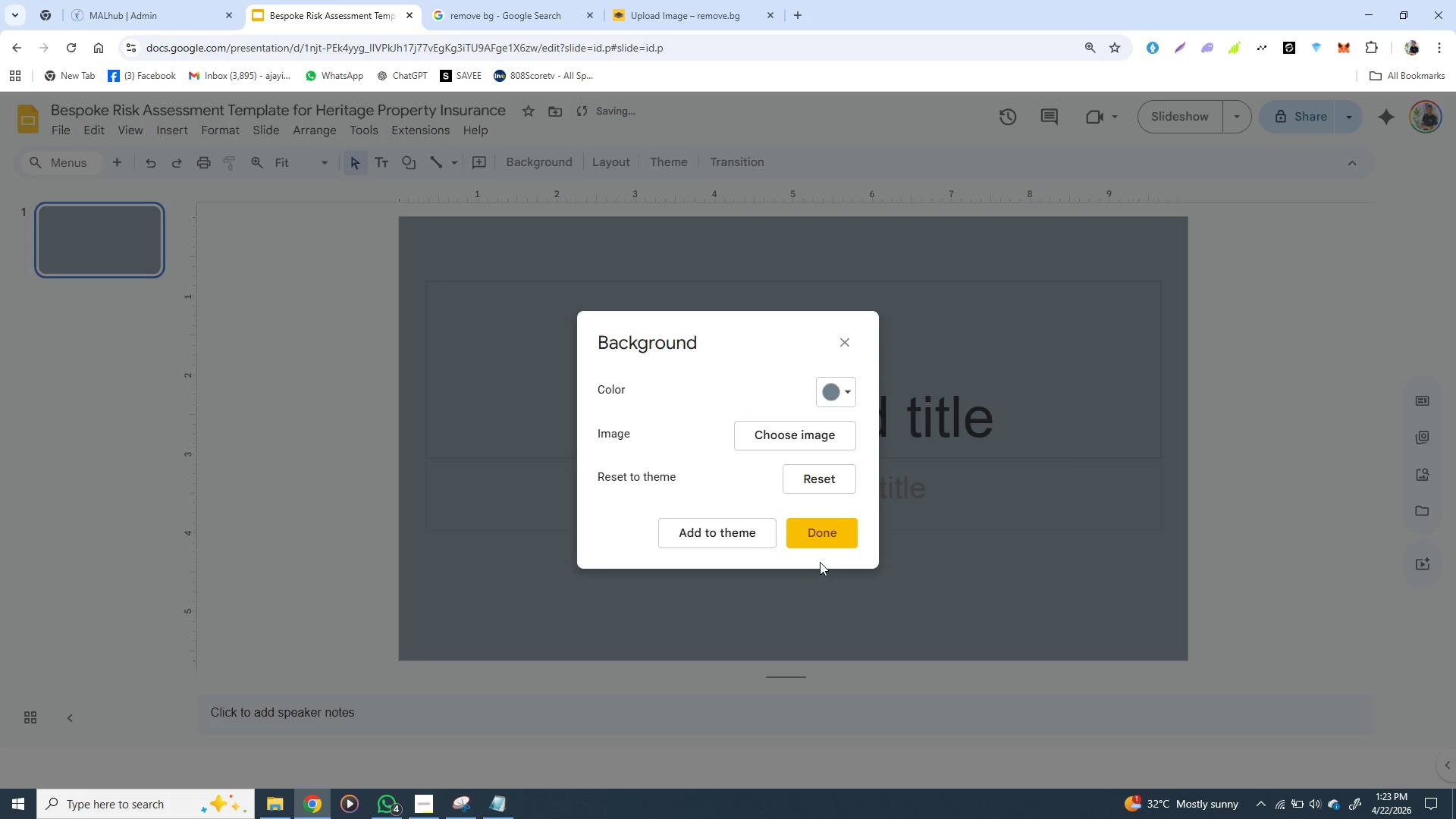 
left_click([823, 566])
 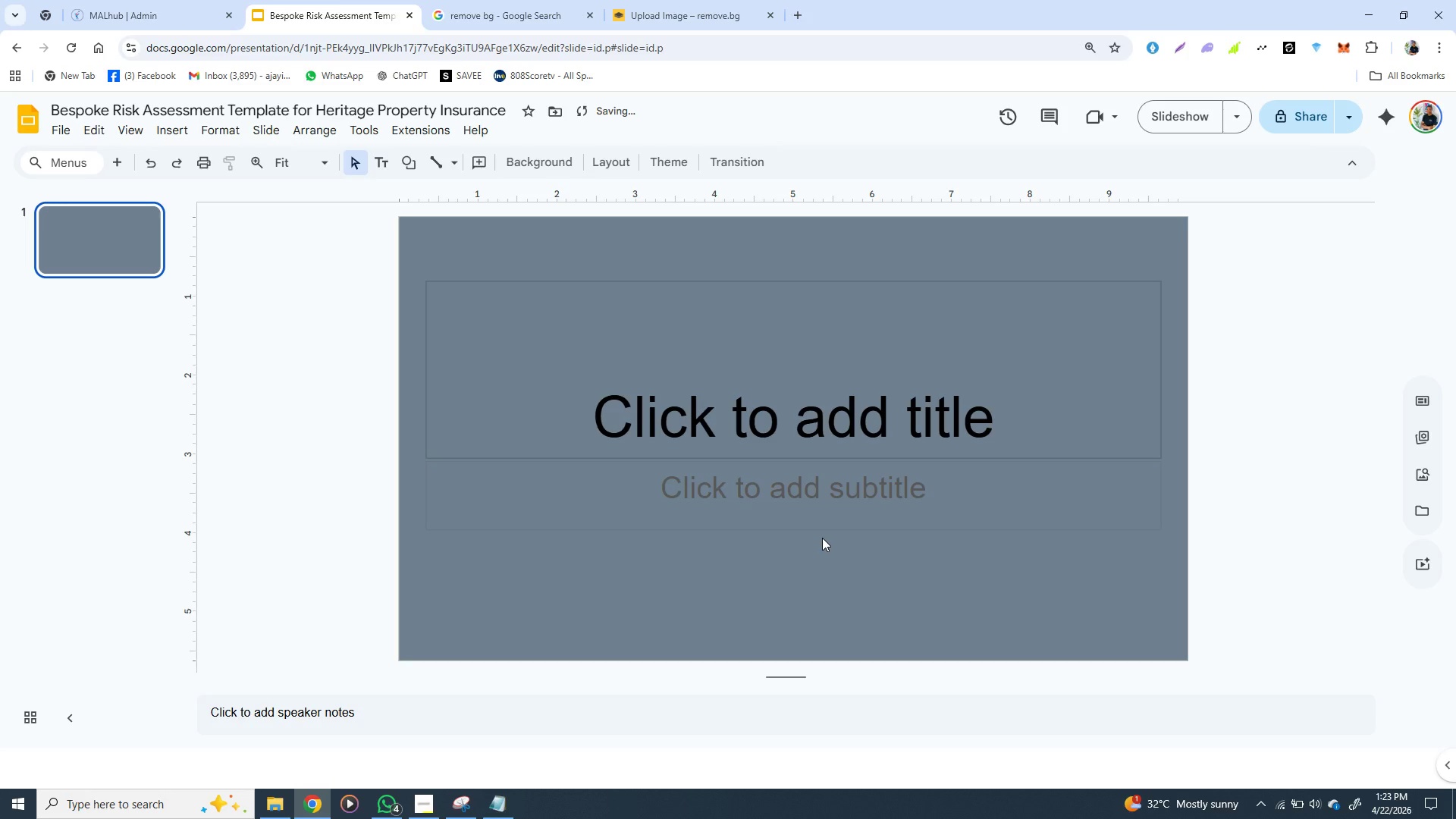 
left_click([821, 538])
 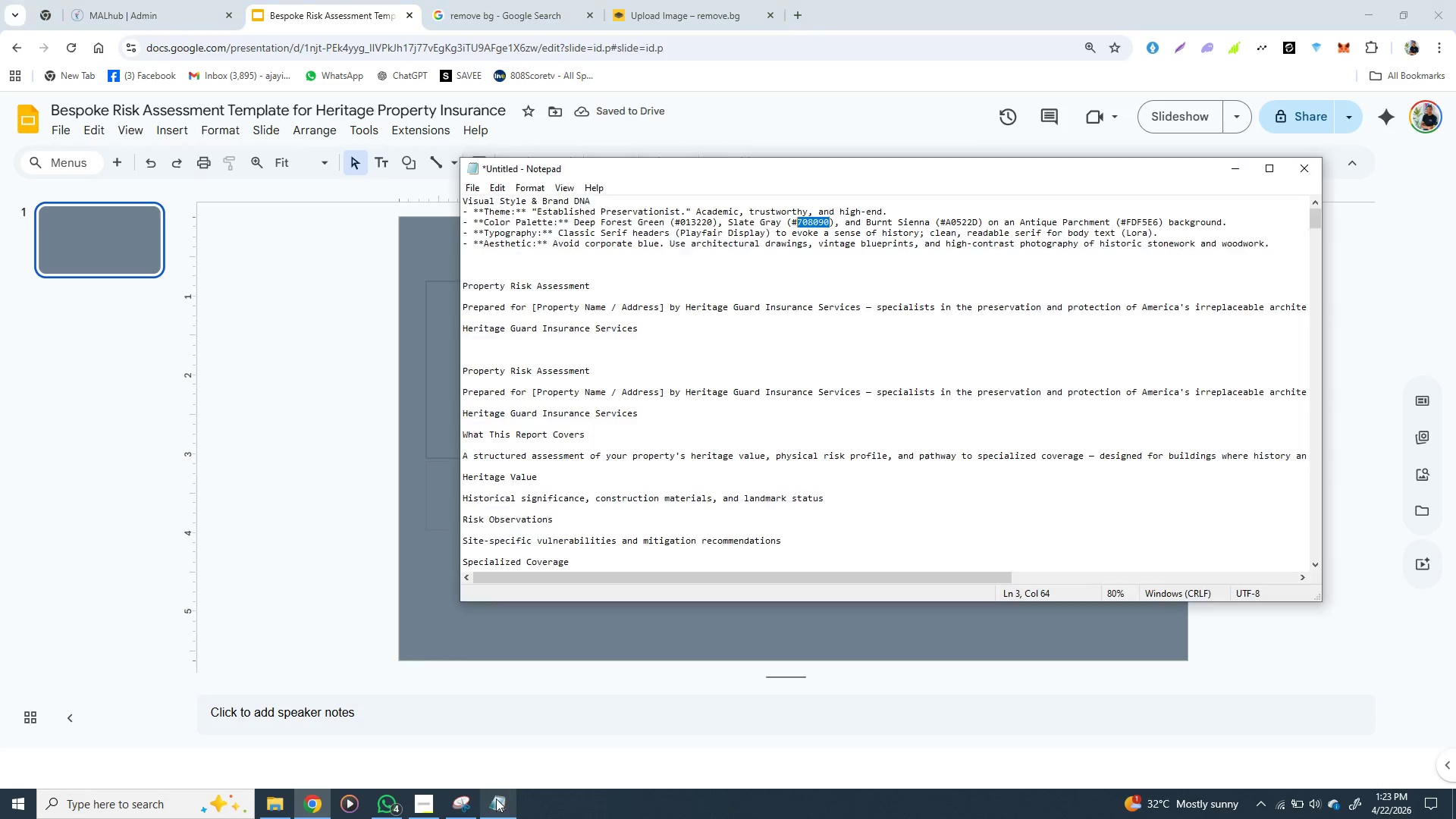 
left_click([497, 800])
 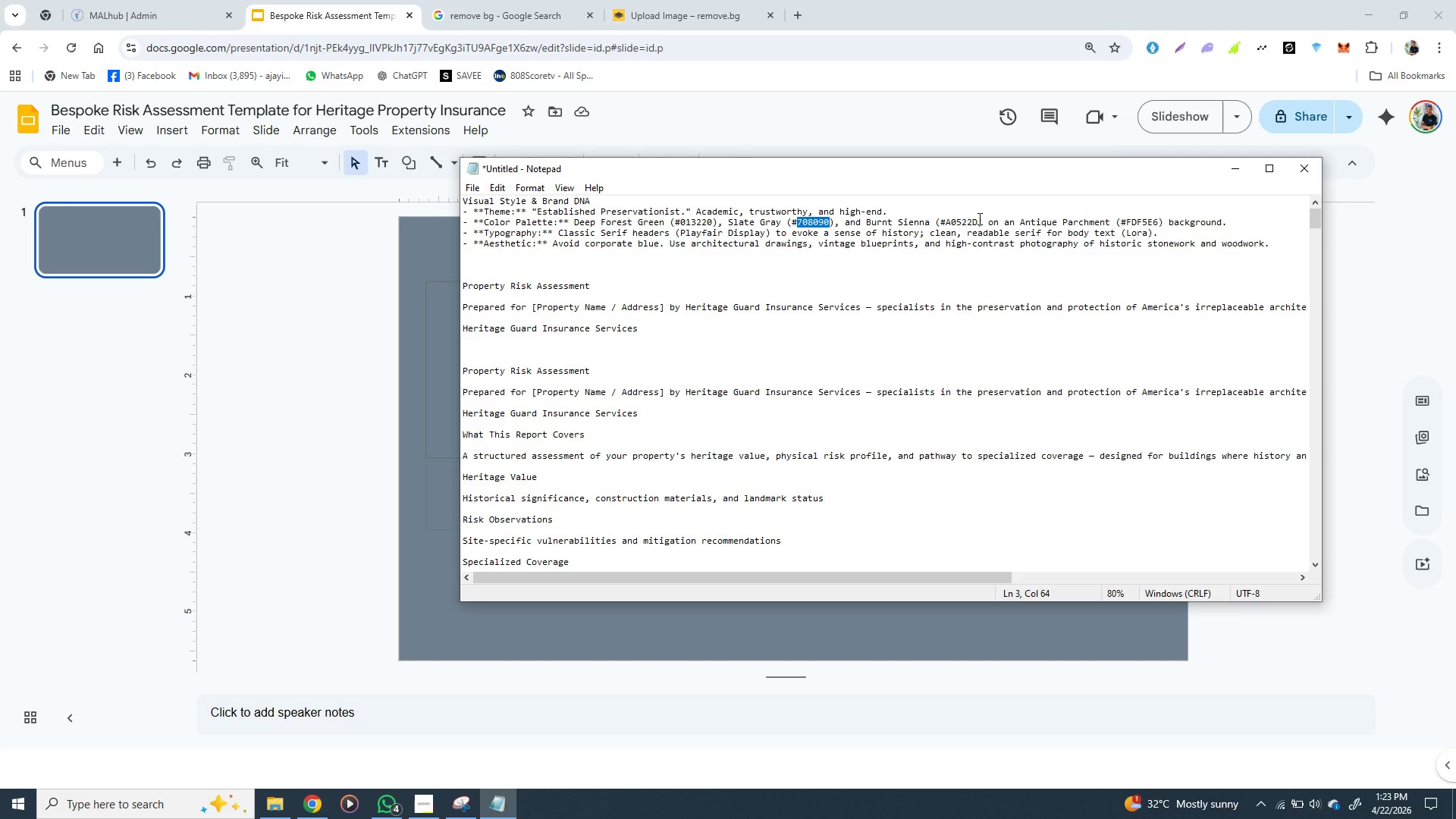 
left_click_drag(start_coordinate=[978, 218], to_coordinate=[938, 222])
 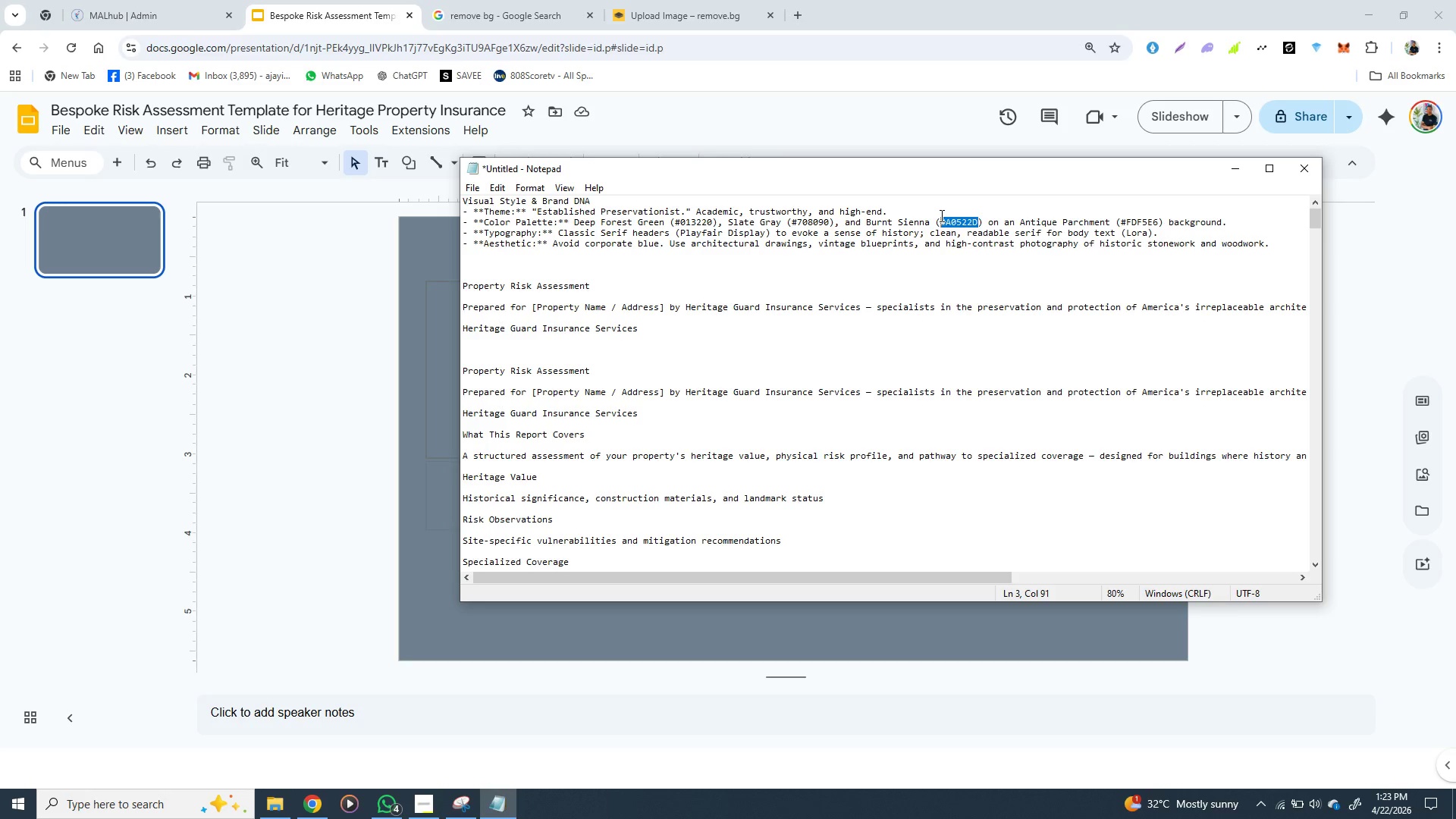 
key(Control+C)
 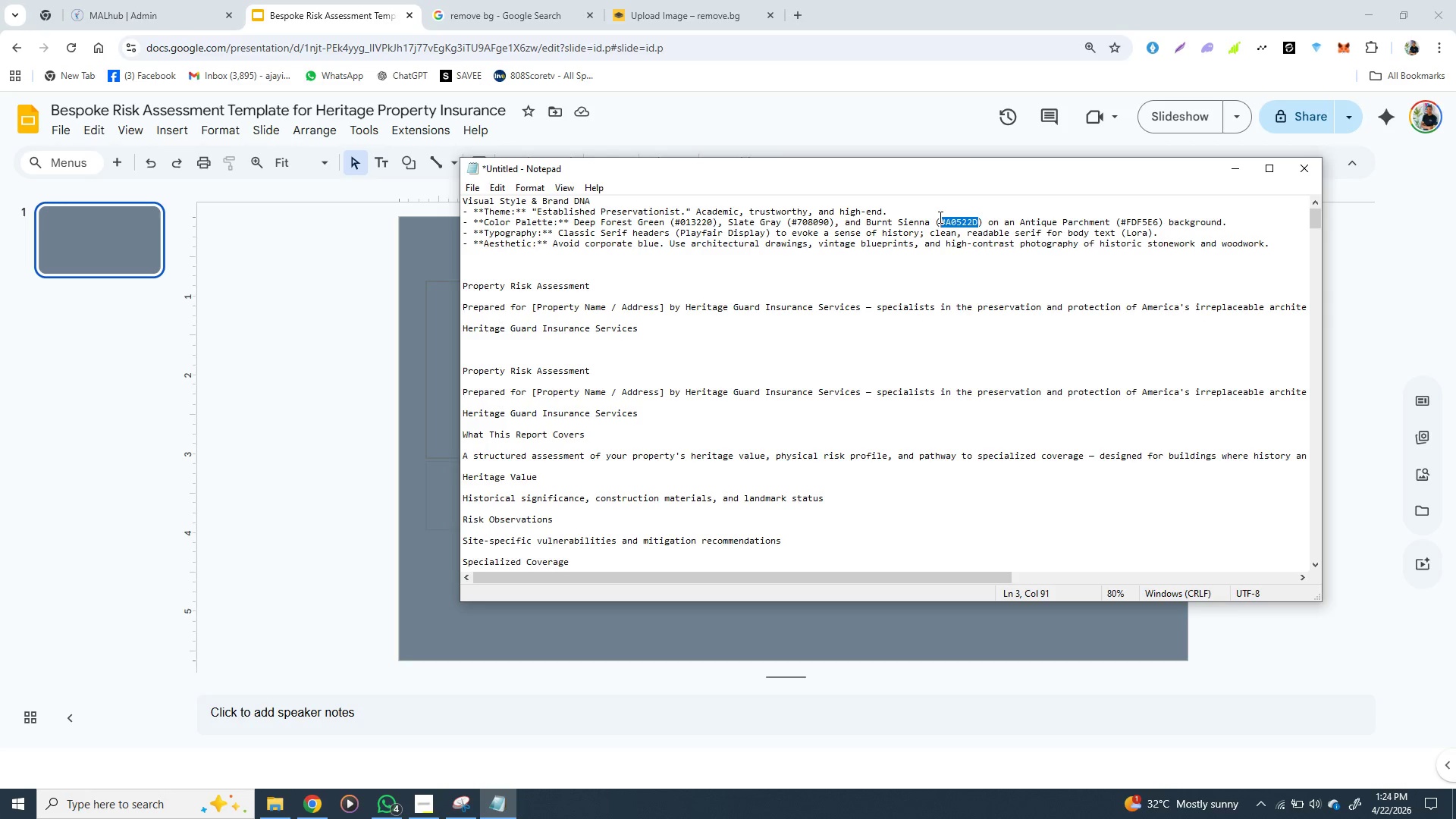 
key(Control+C)
 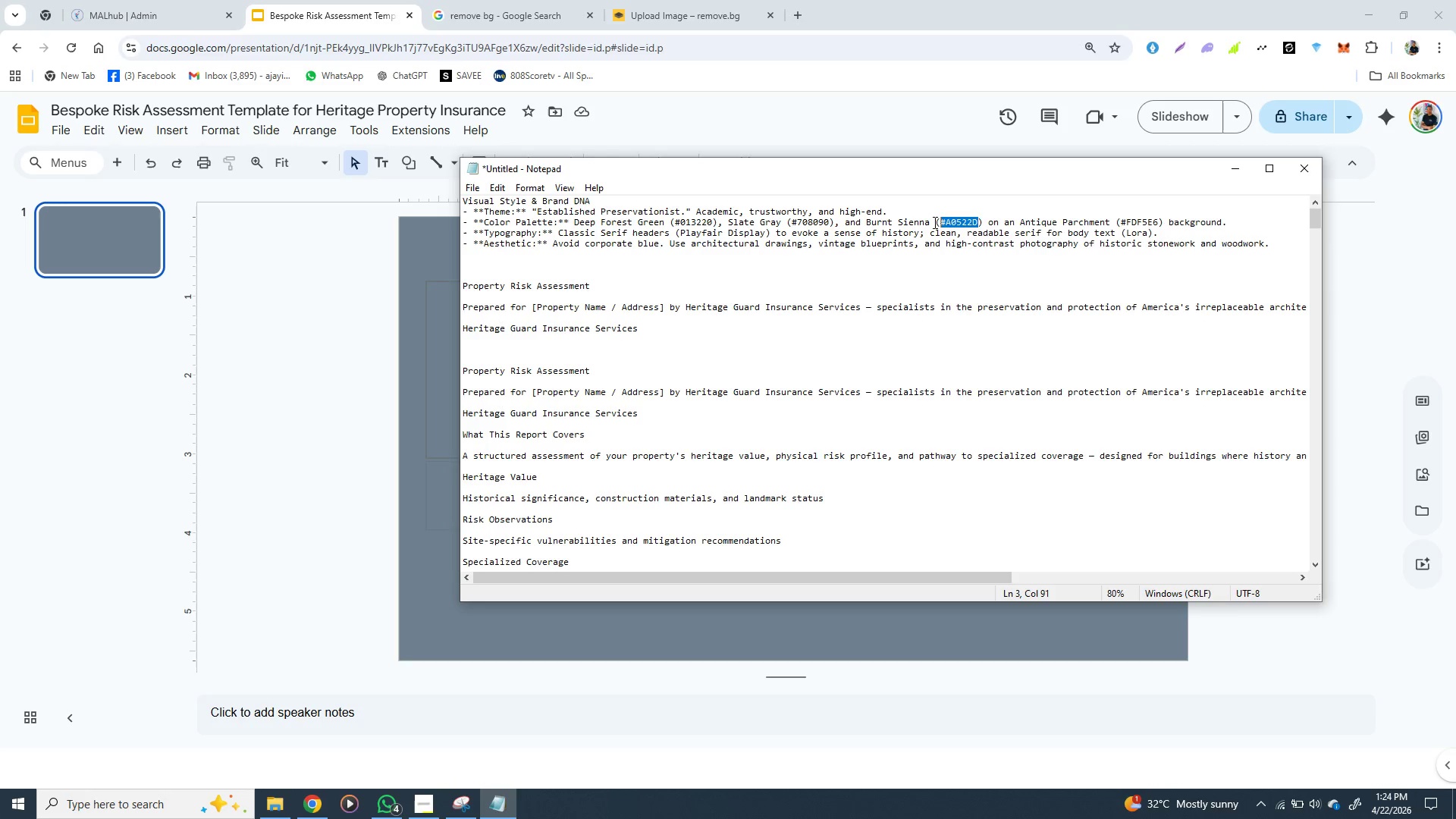 
key(Control+C)
 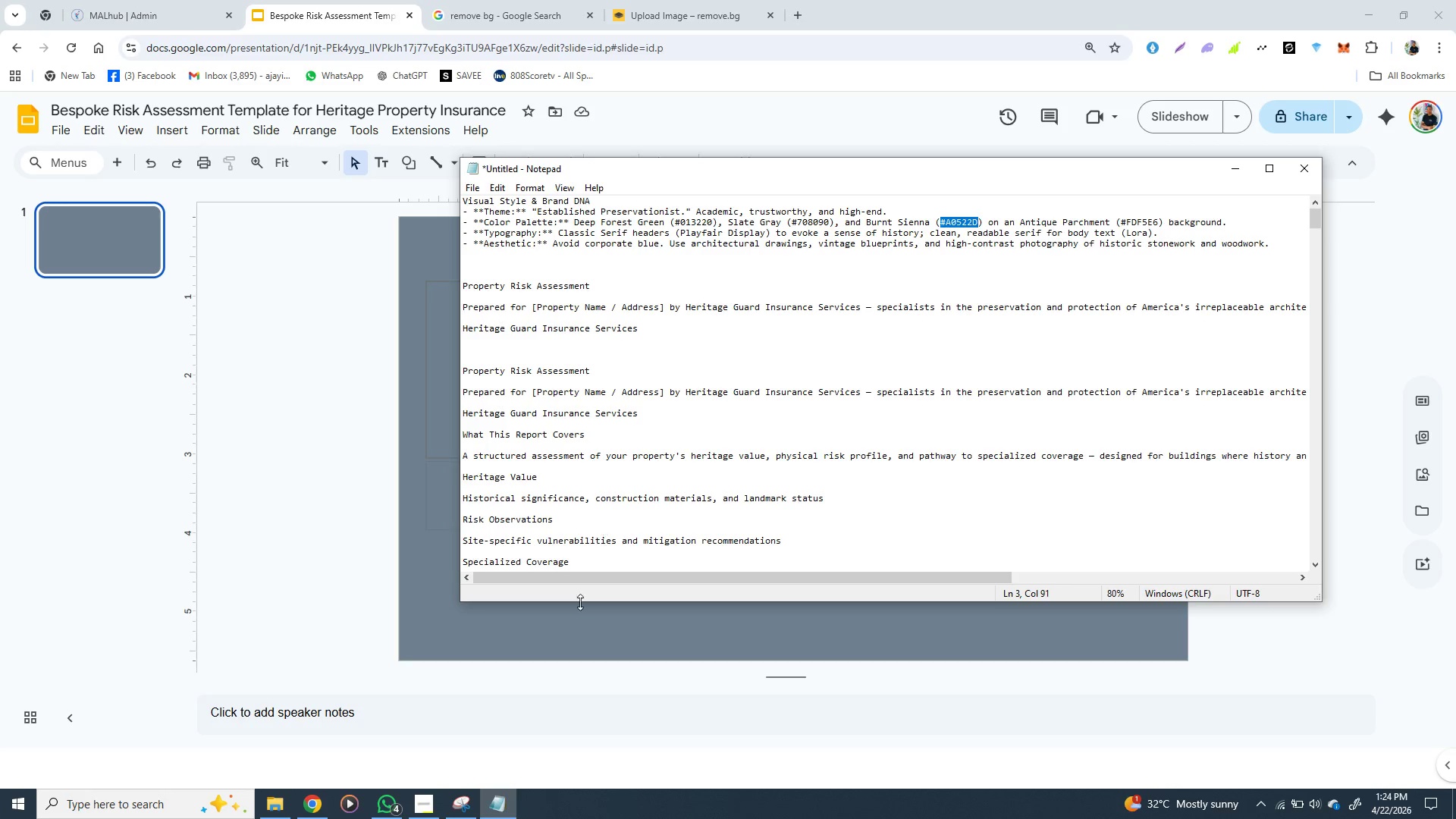 
key(Control+C)
 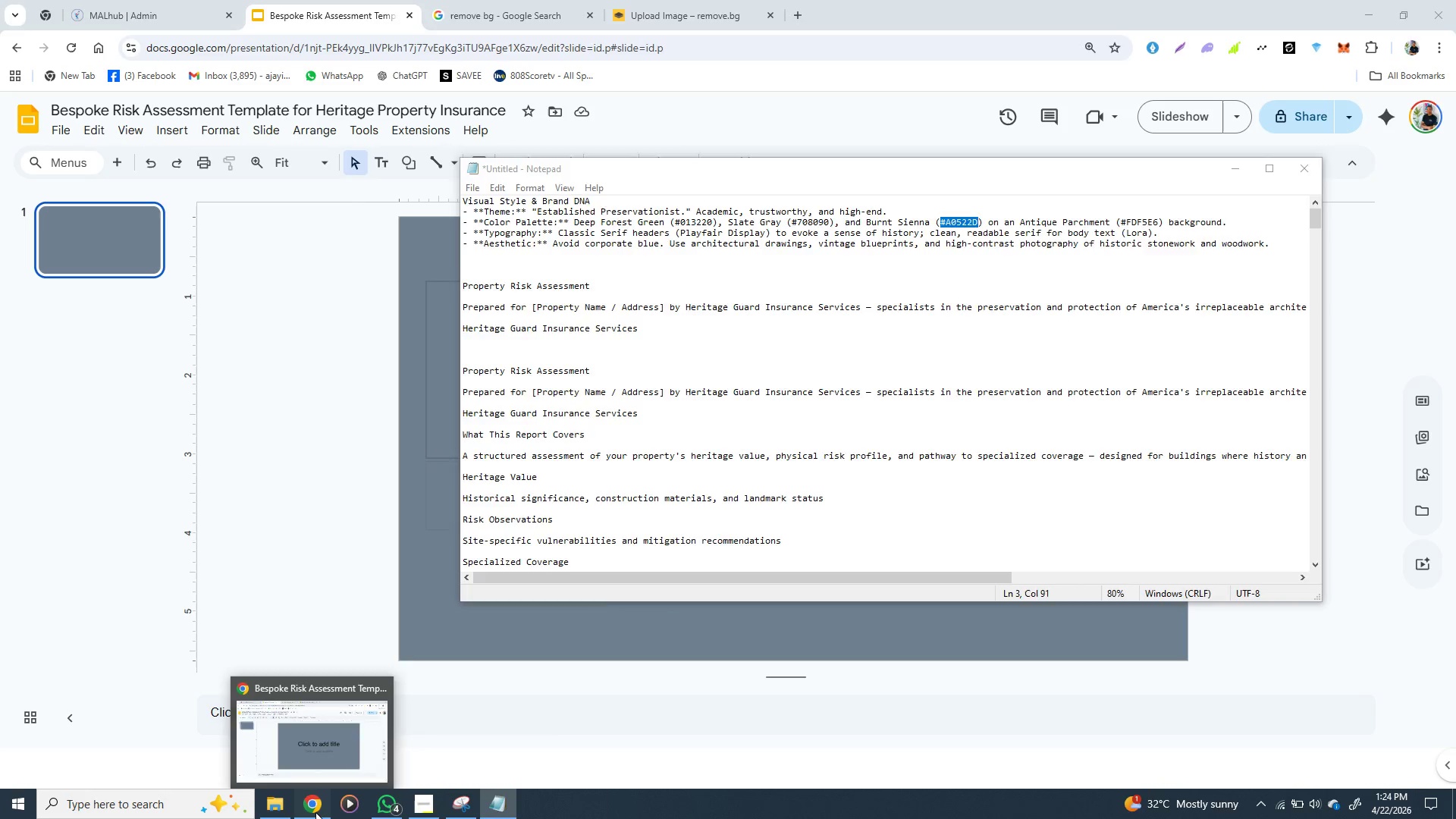 
left_click([315, 812])
 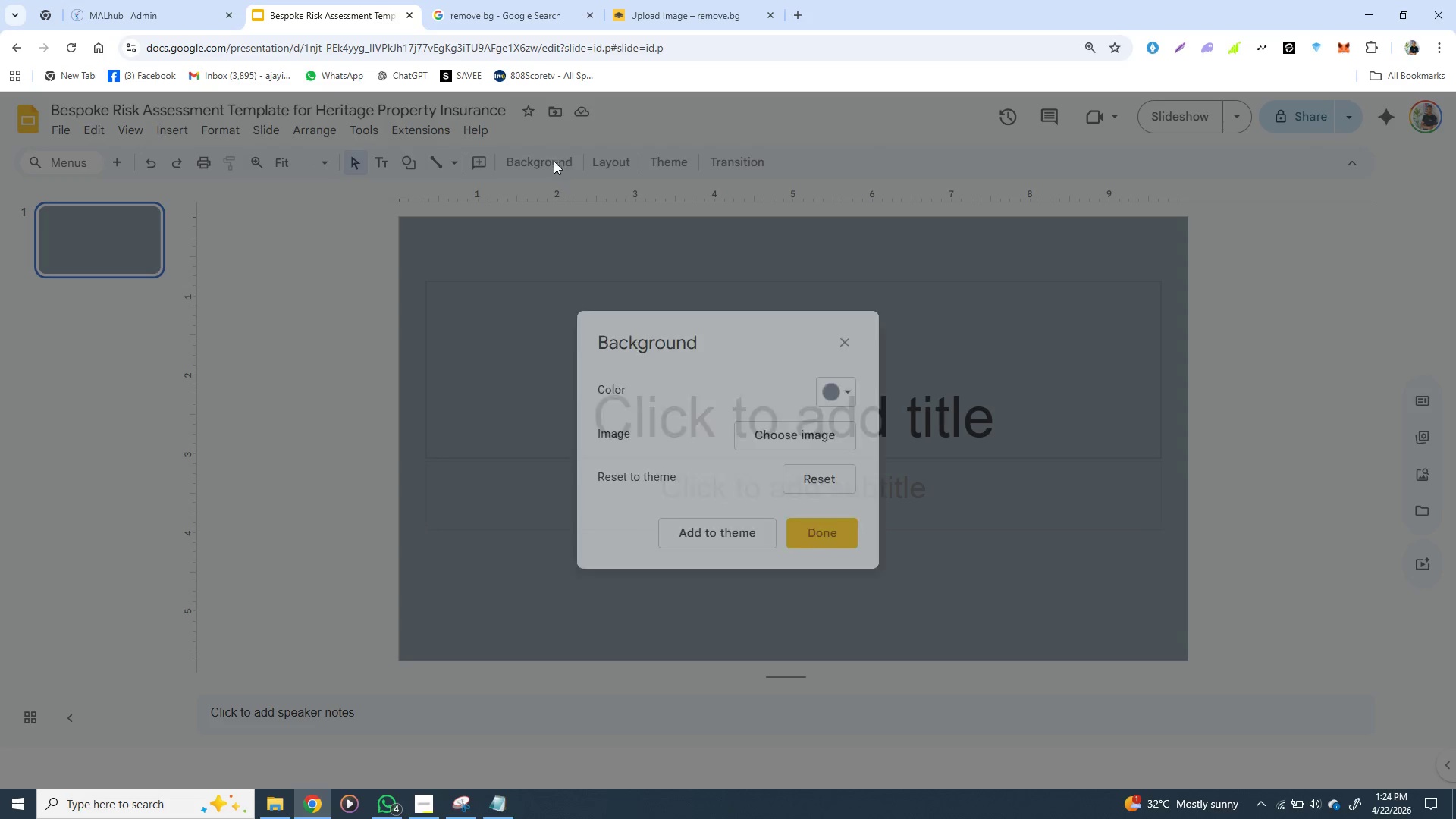 
left_click([556, 159])
 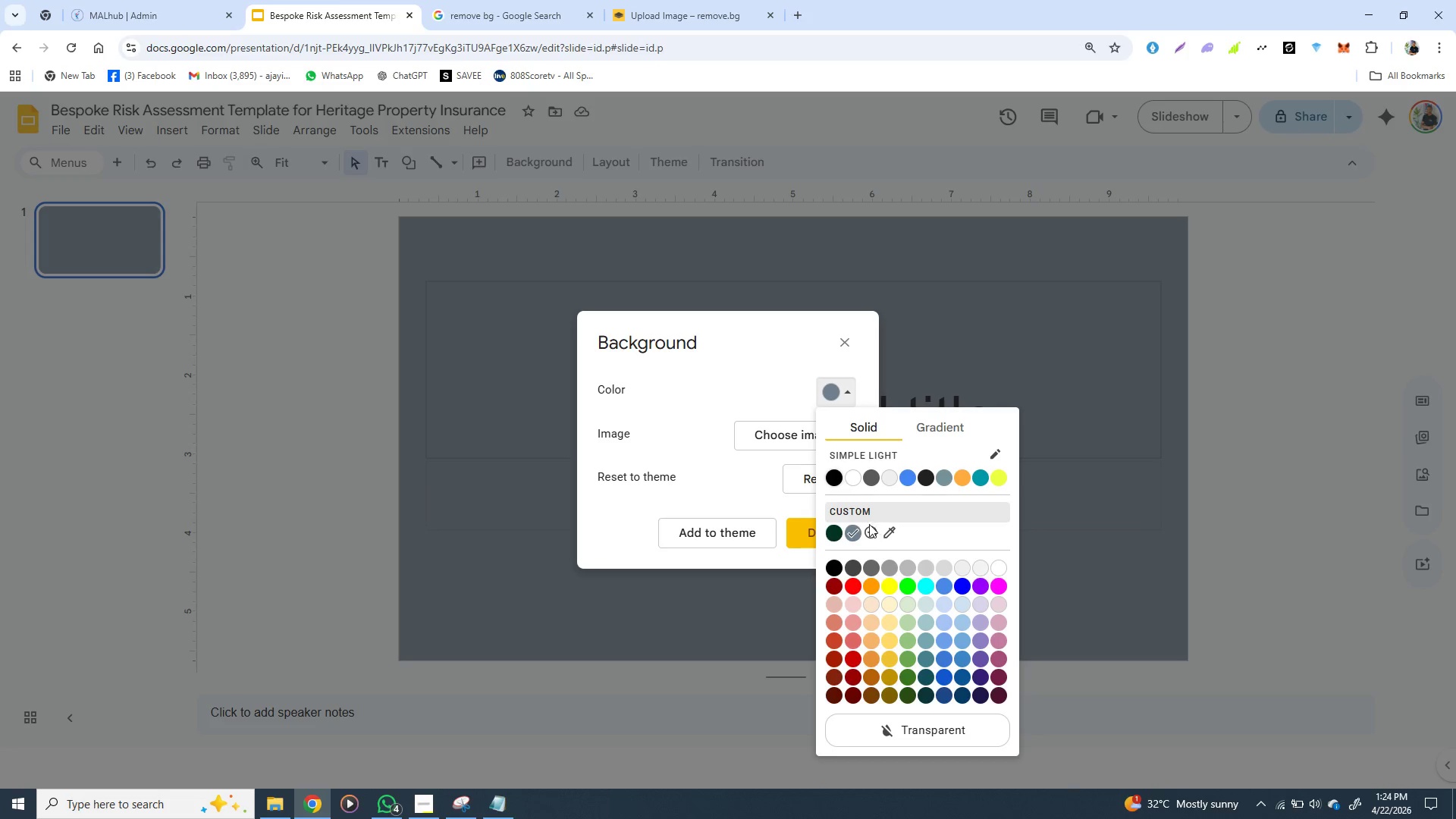 
mouse_move([854, 524])
 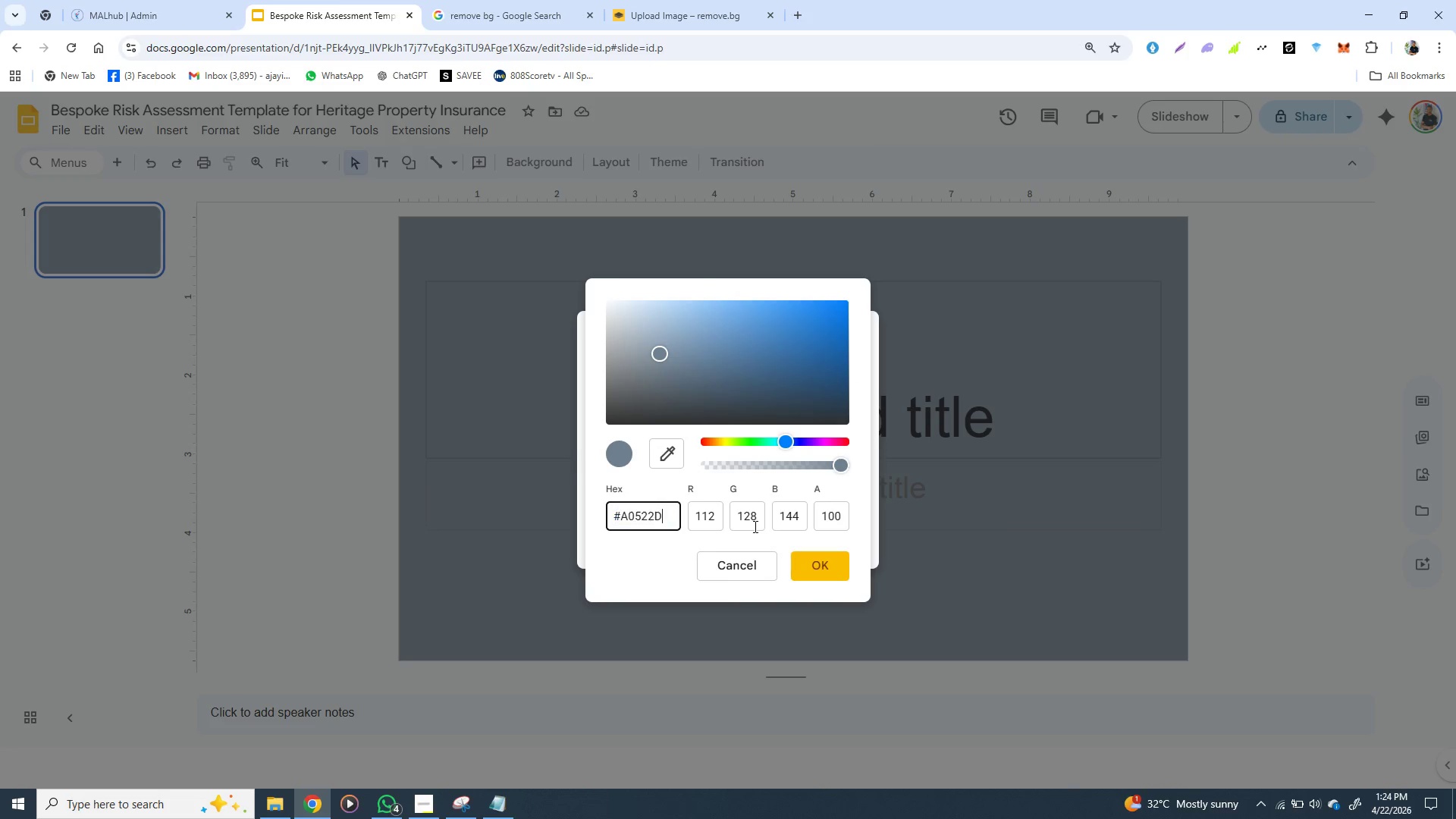 
key(Control+V)
 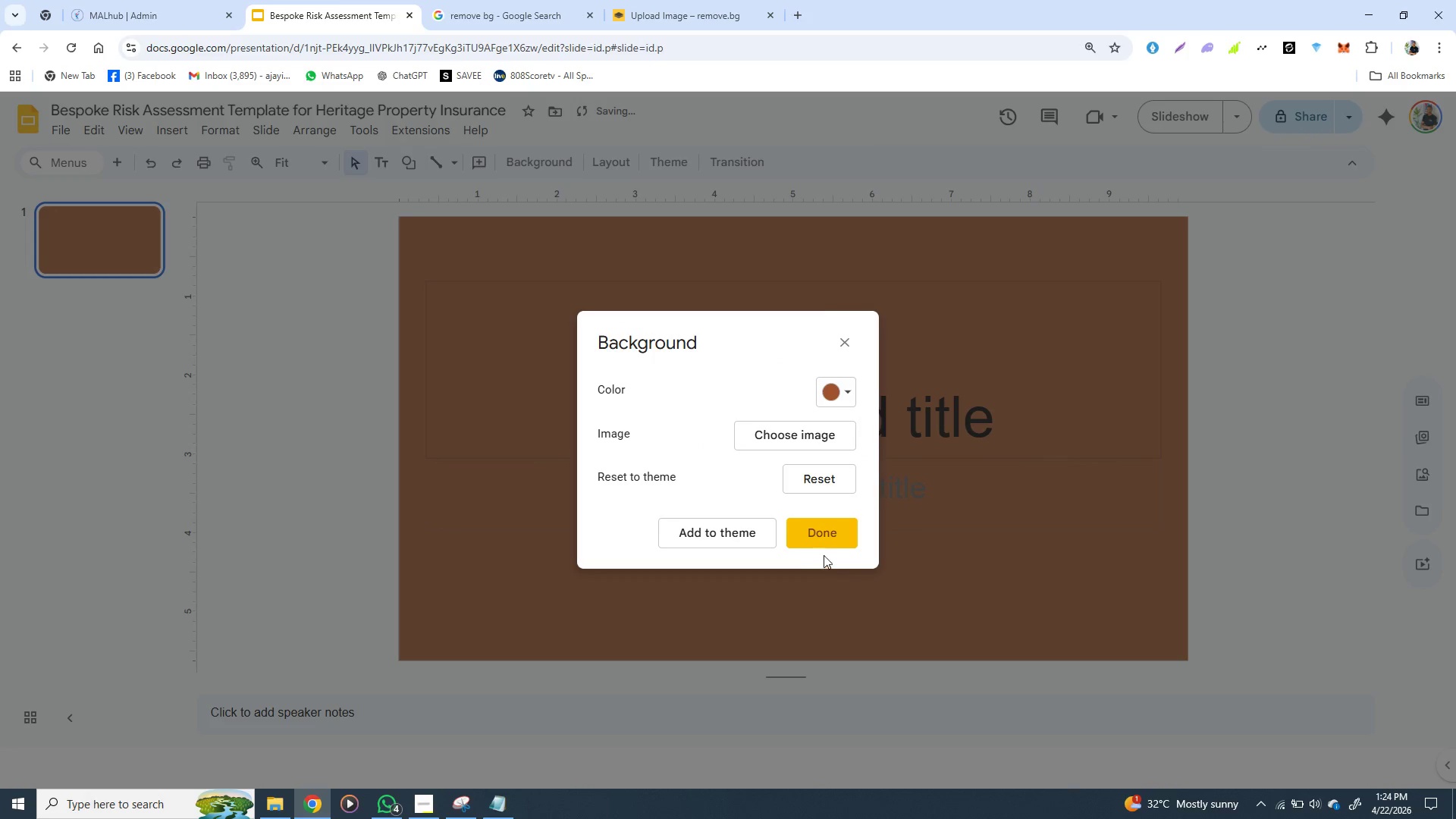 
left_click([819, 564])
 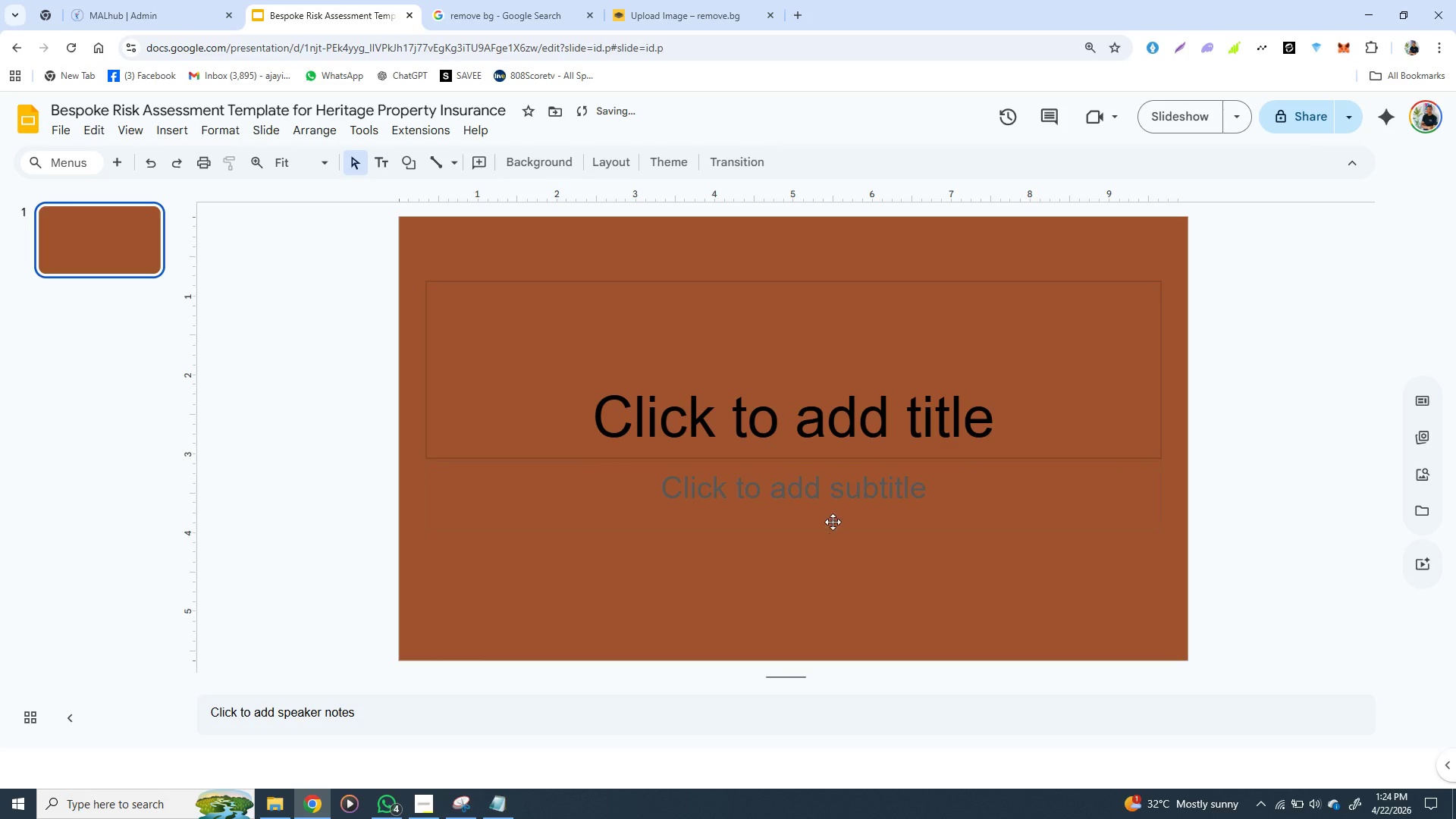 
left_click([829, 538])
 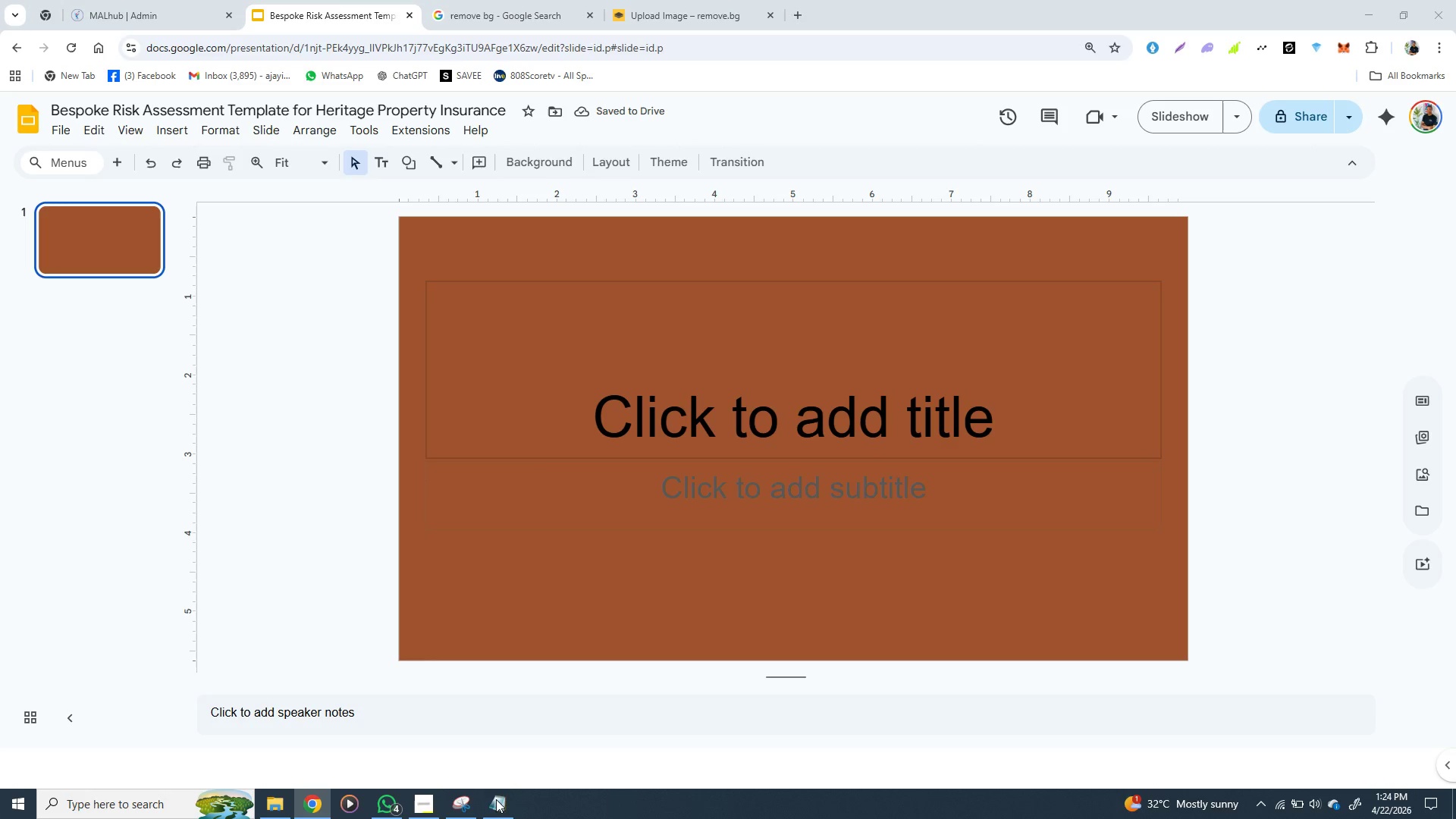 
left_click([496, 799])
 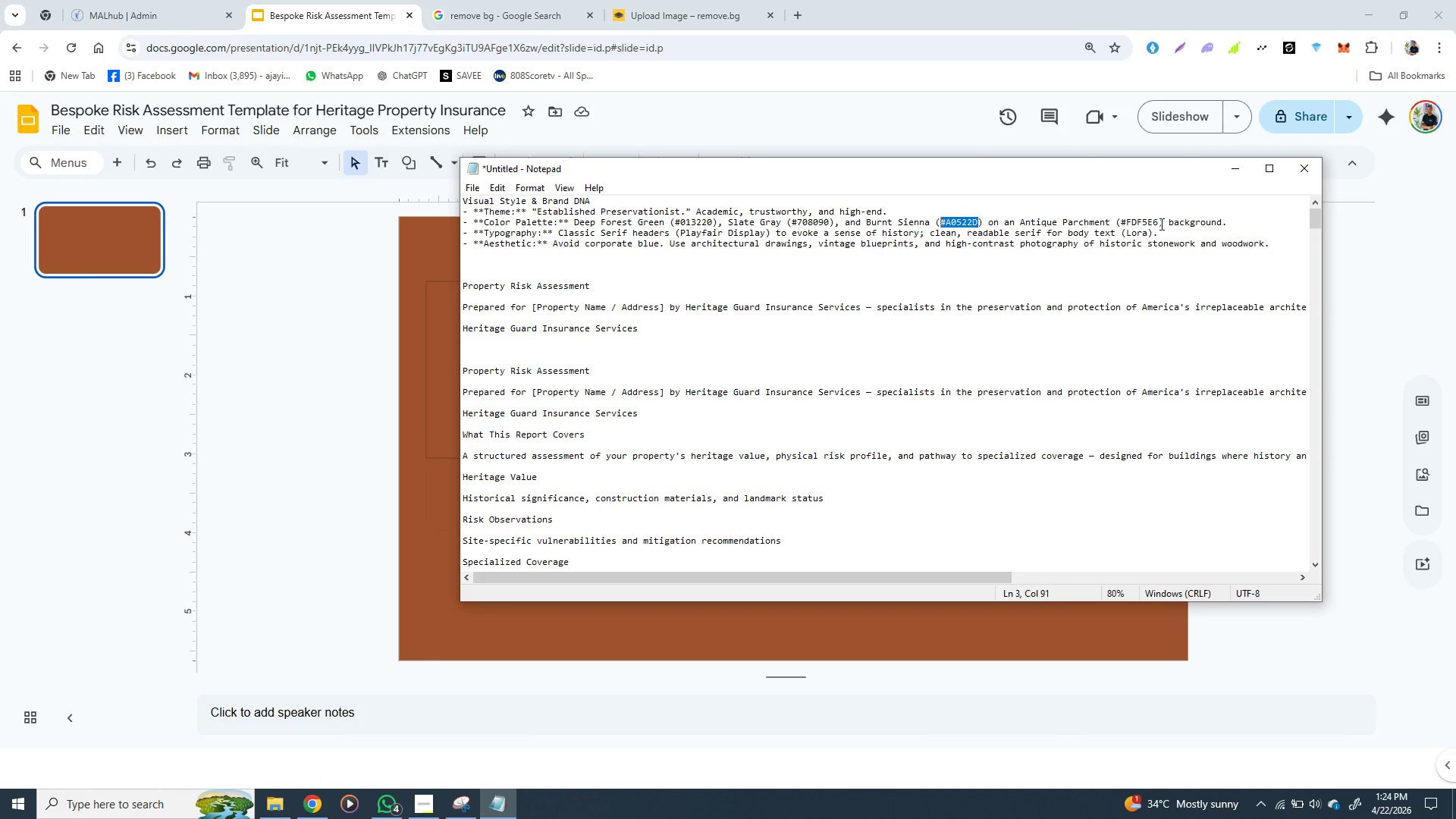 
wait(6.89)
 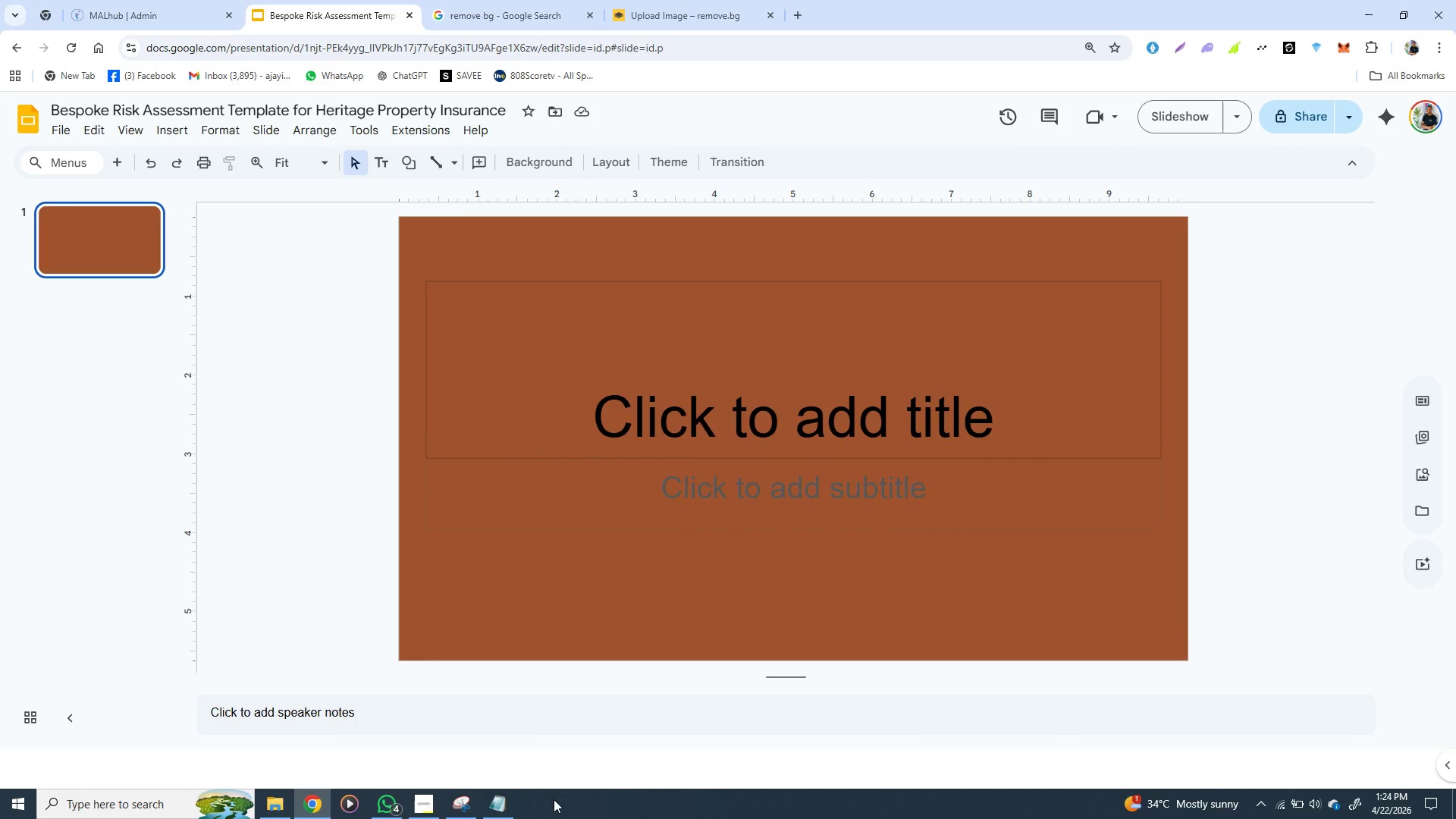 
left_click_drag(start_coordinate=[1158, 221], to_coordinate=[1119, 226])
 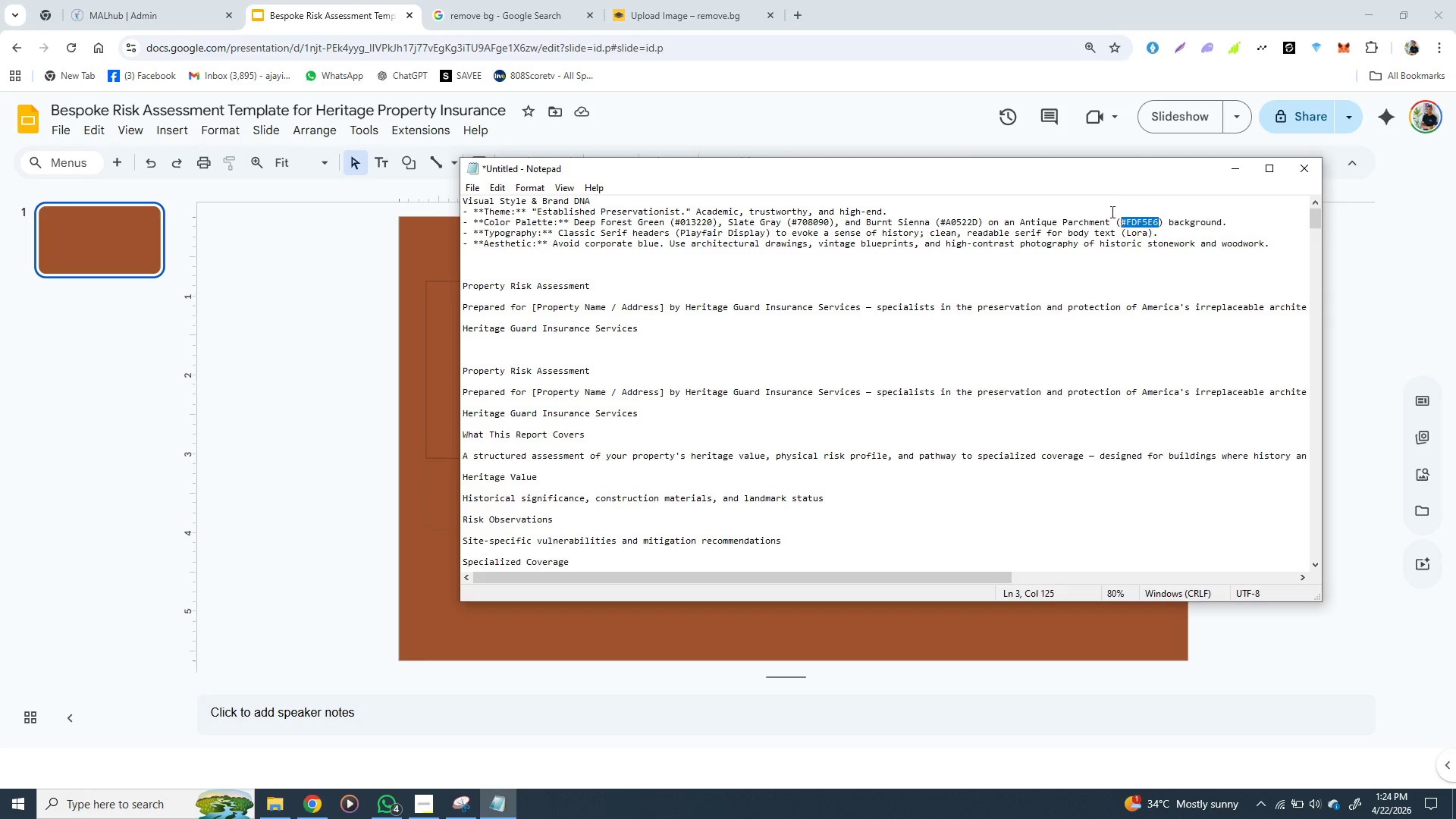 
hold_key(key=ControlLeft, duration=1.5)
 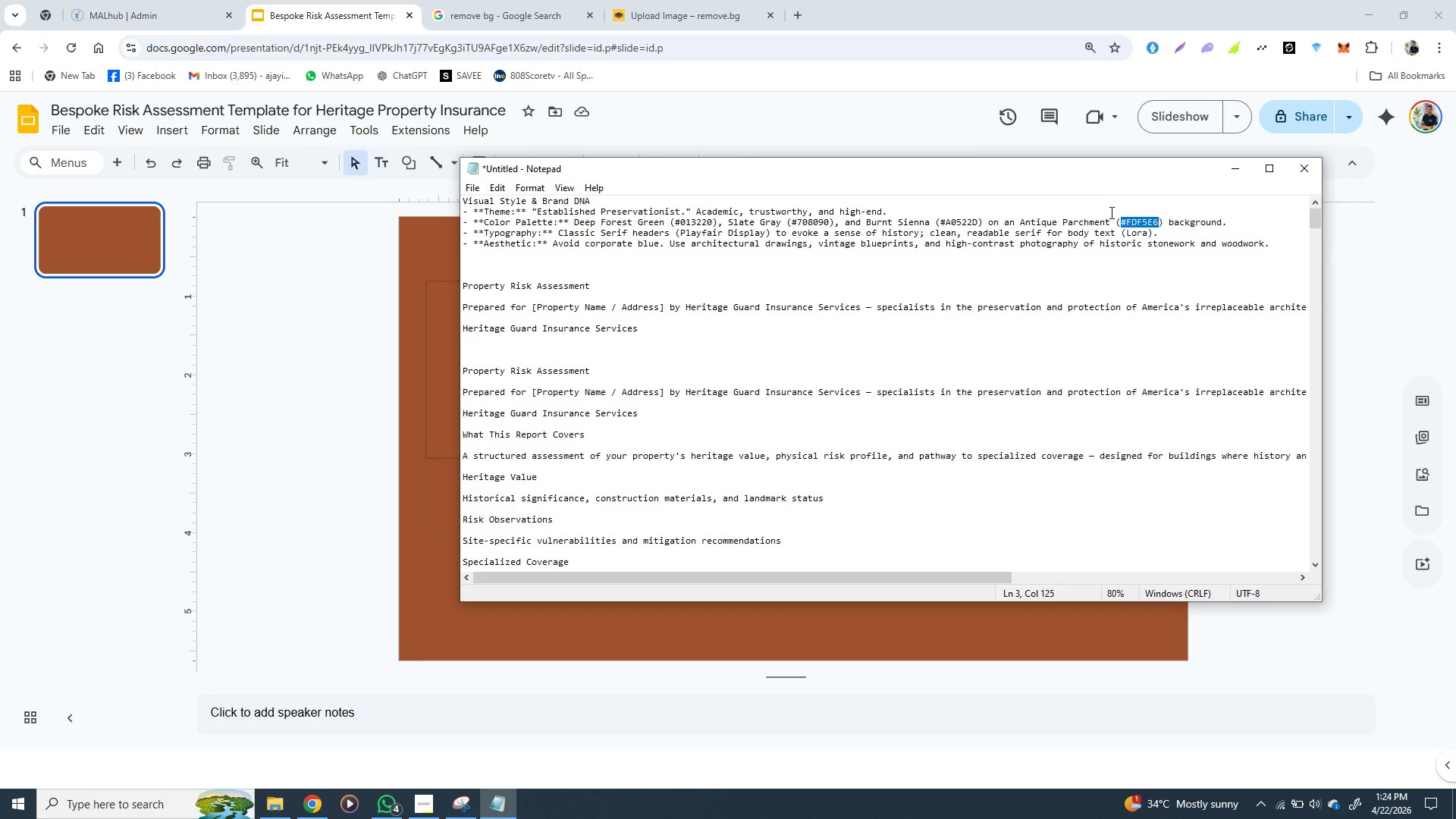 
key(Control+C)
 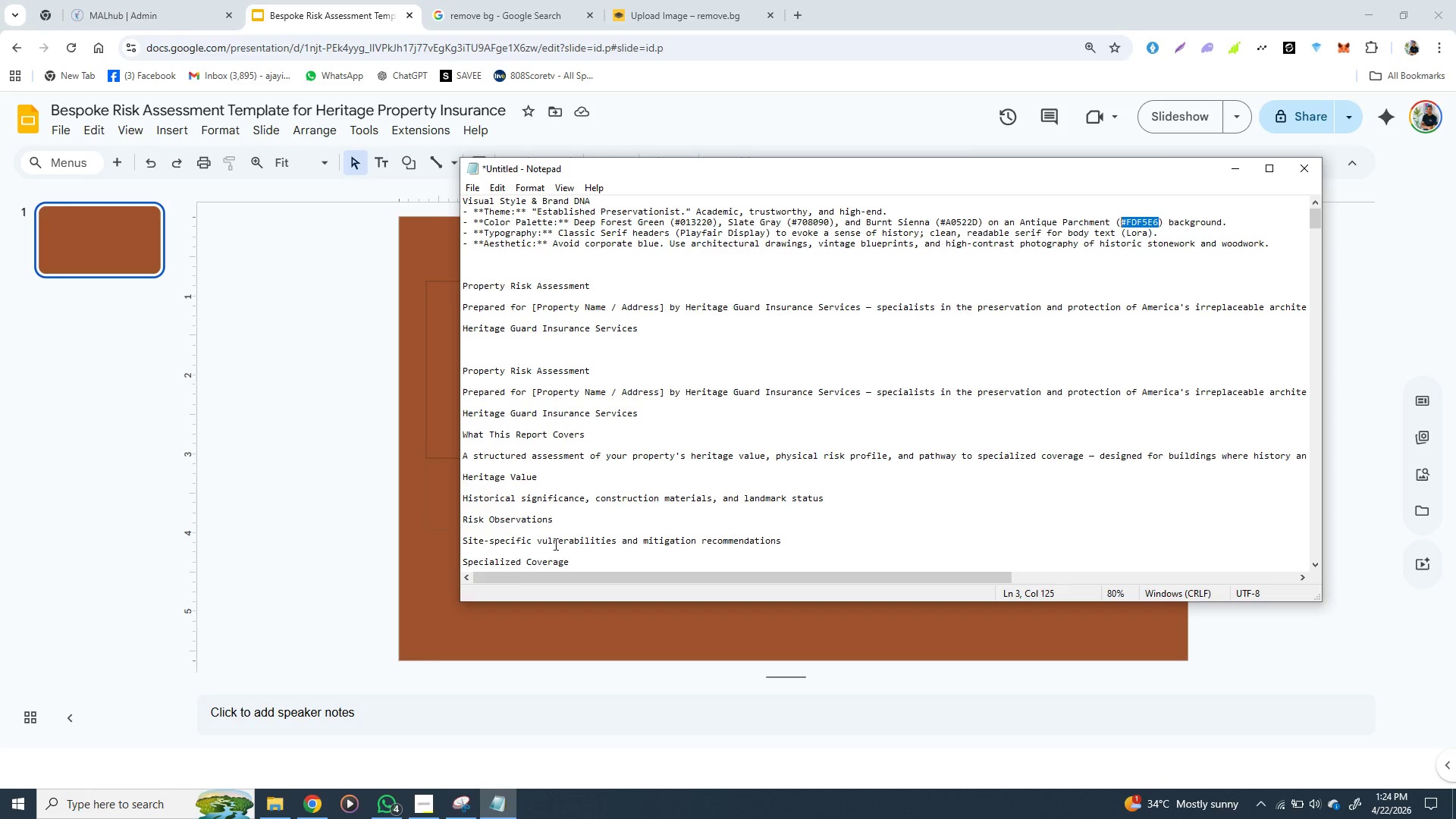 
key(Control+C)
 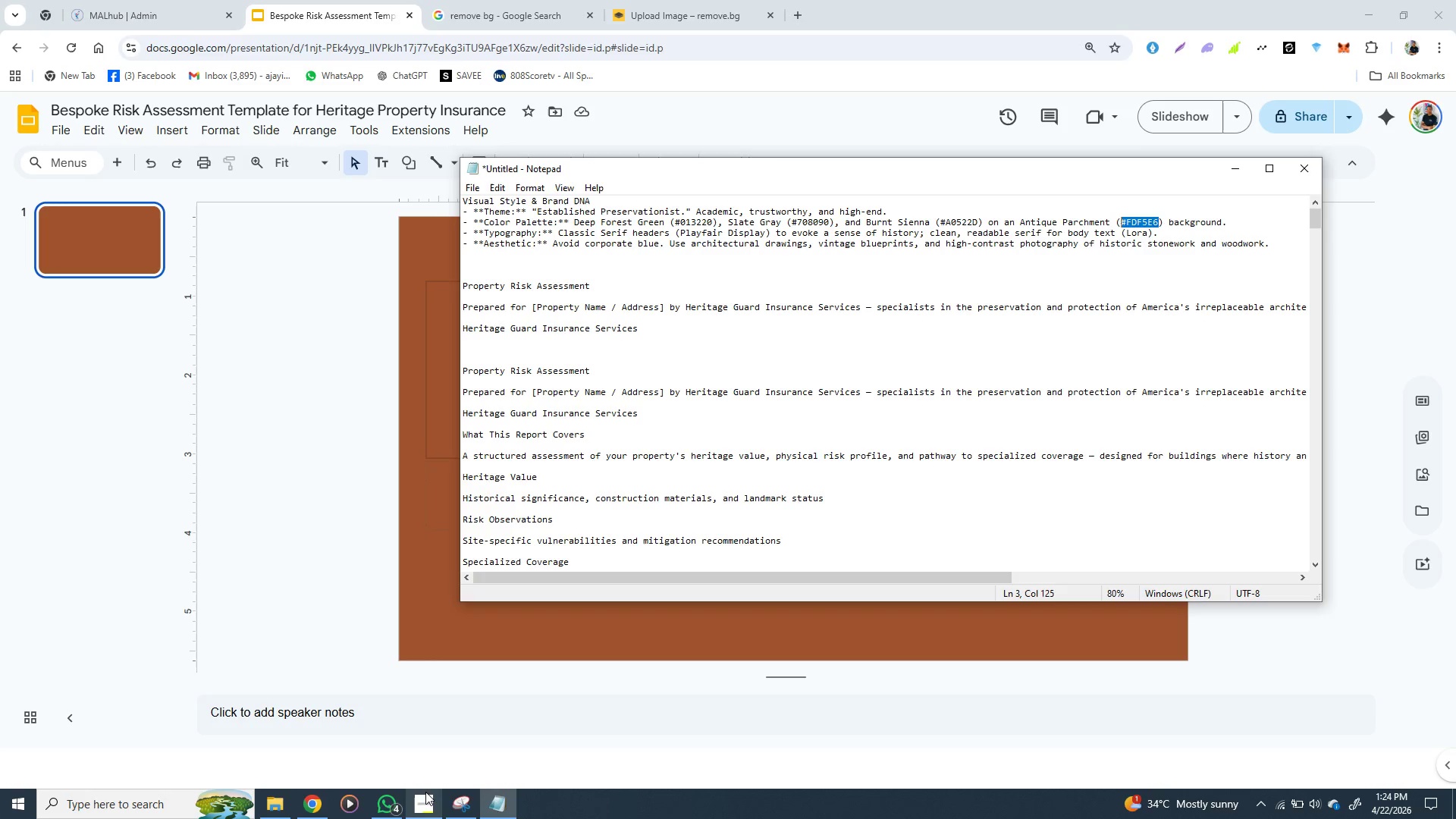 
mouse_move([405, 788])
 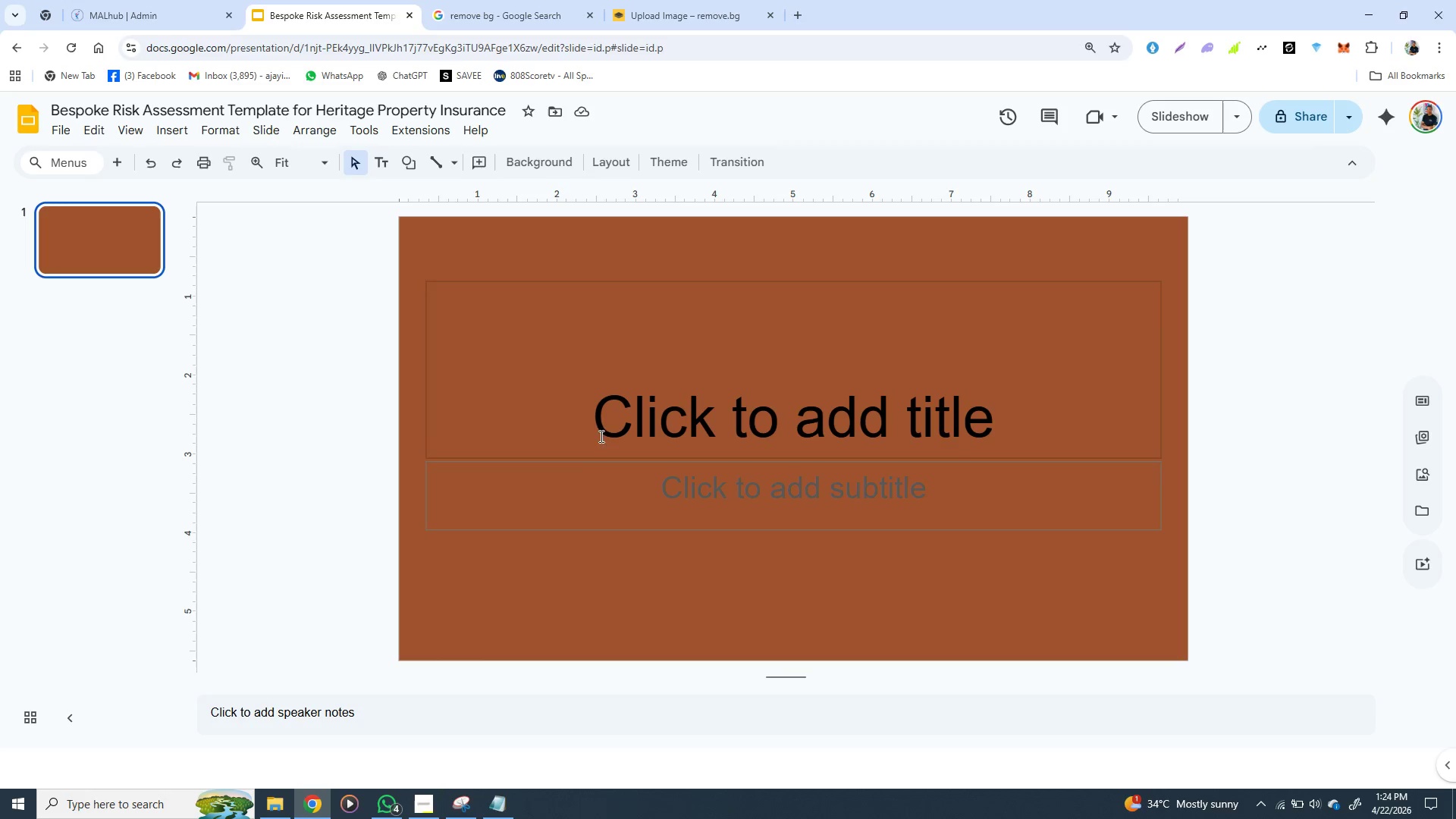 
left_click([306, 814])
 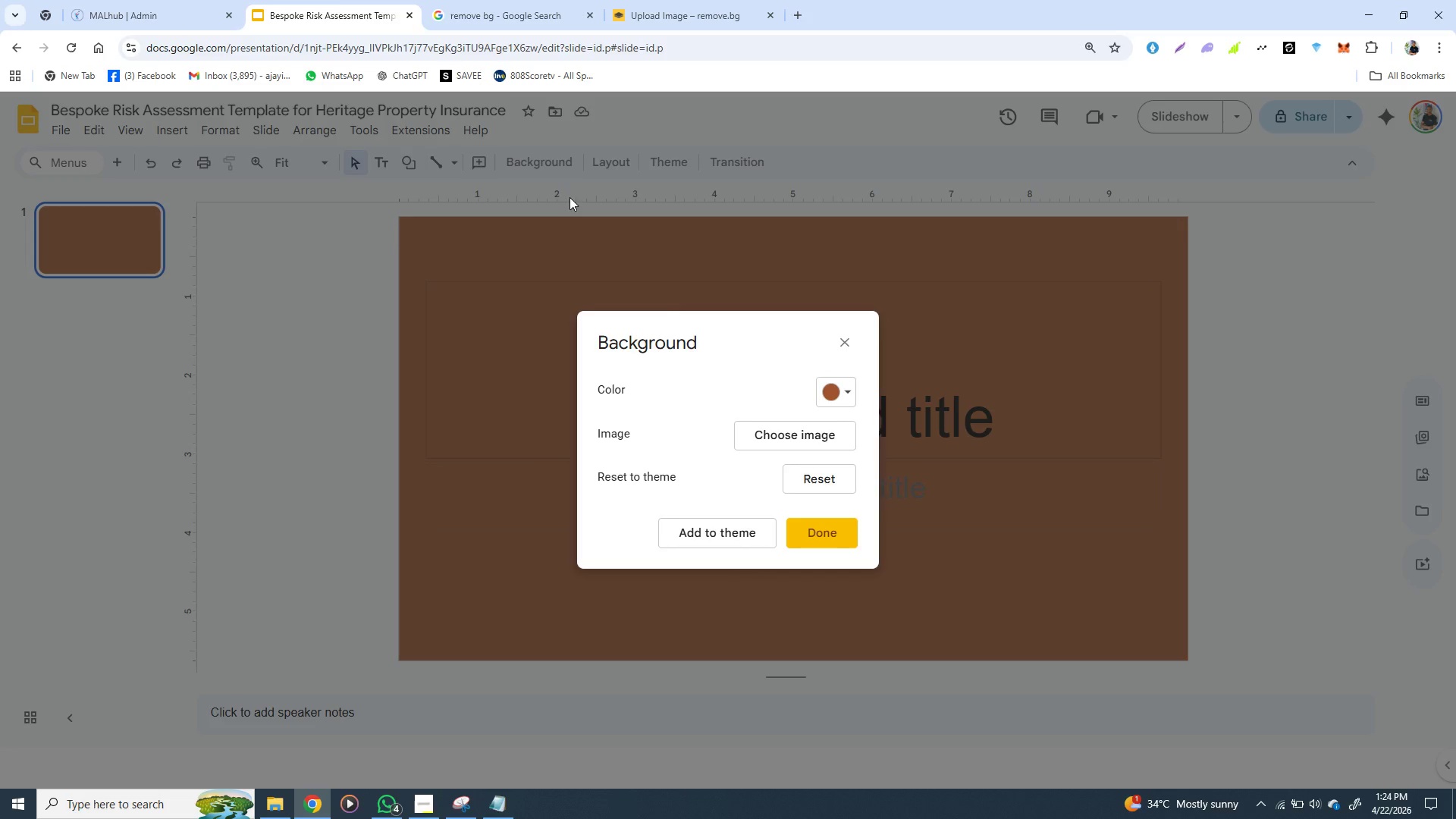 
left_click([552, 165])
 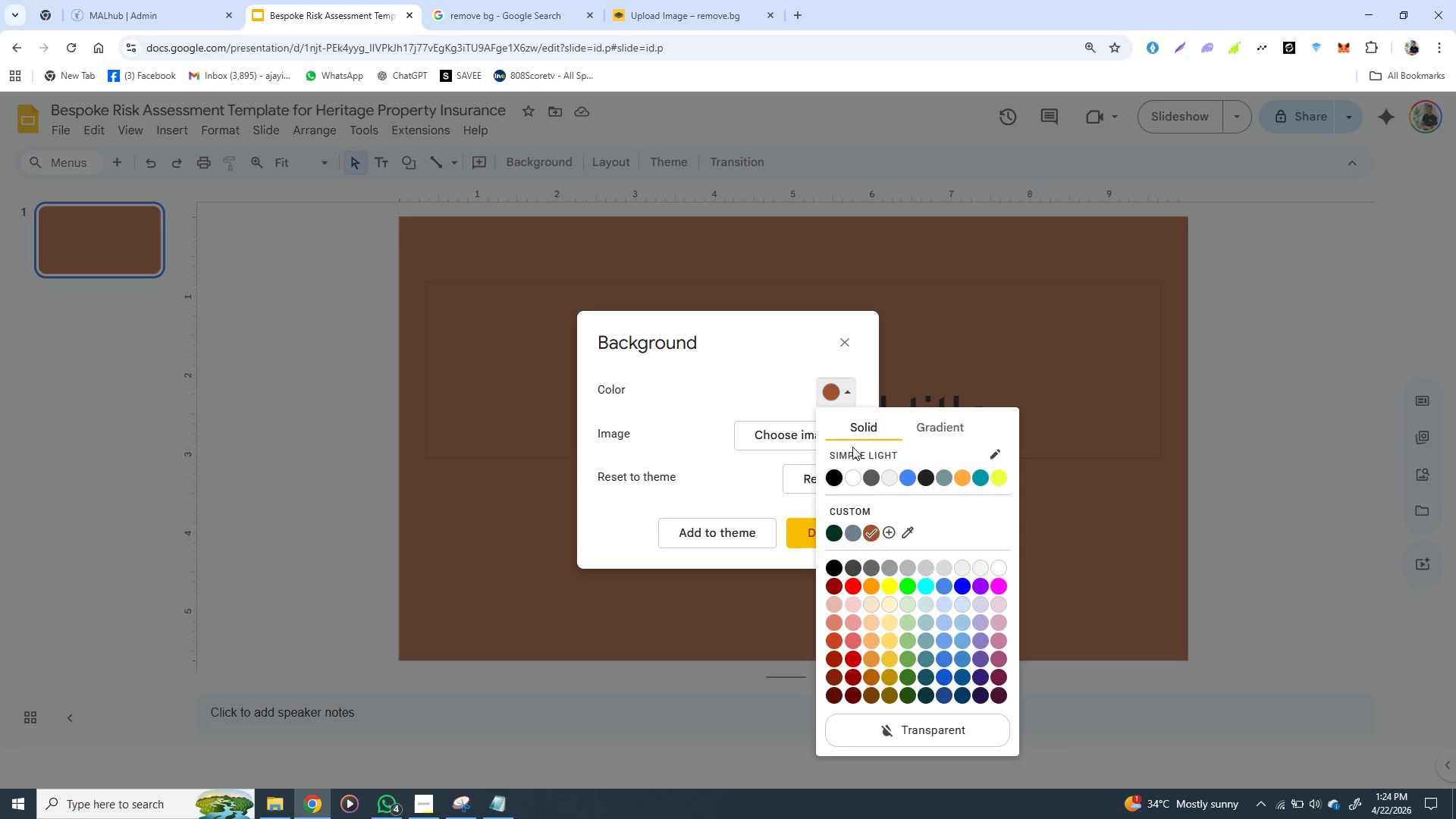 
left_click([852, 393])
 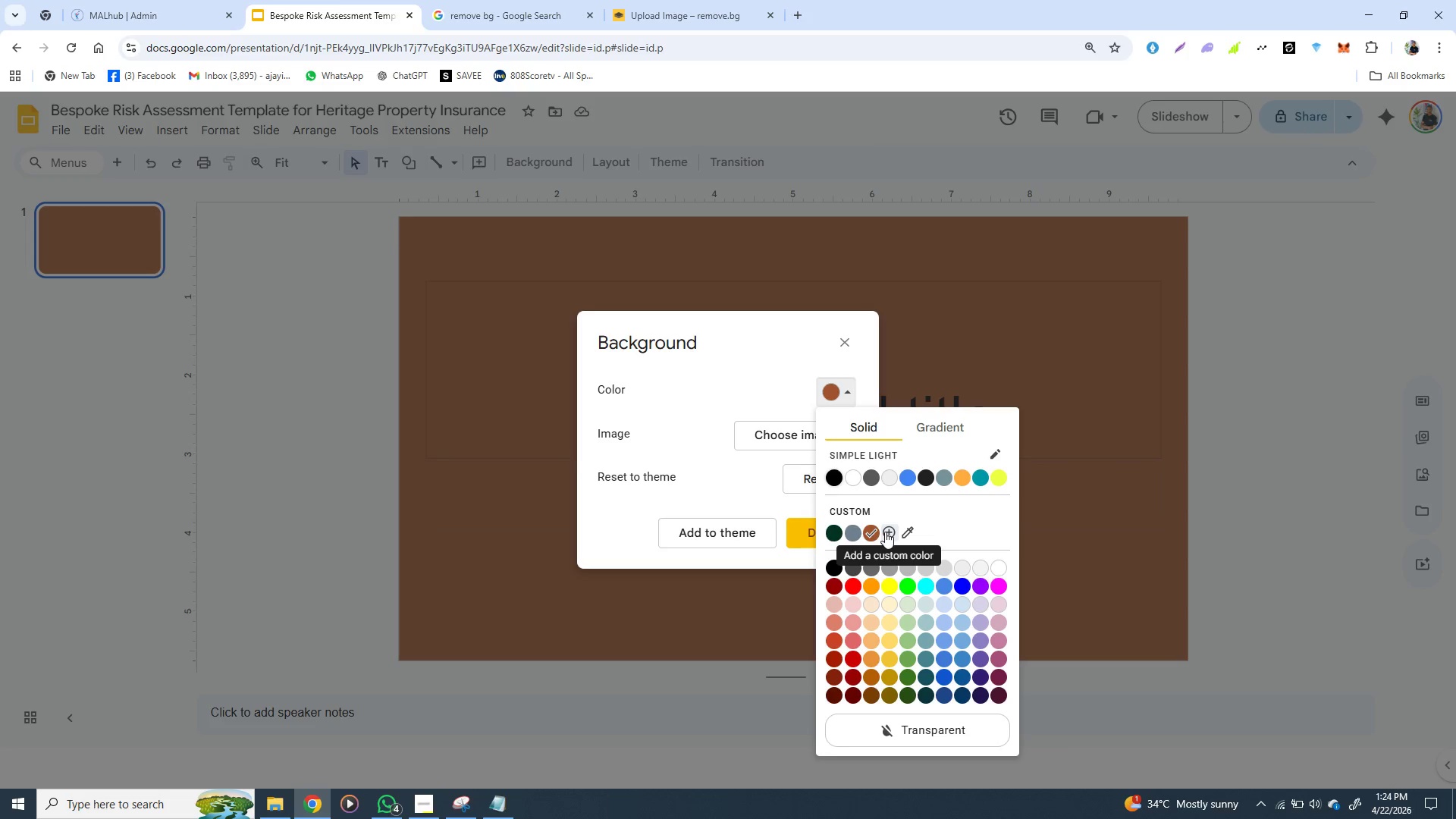 
mouse_move([855, 530])
 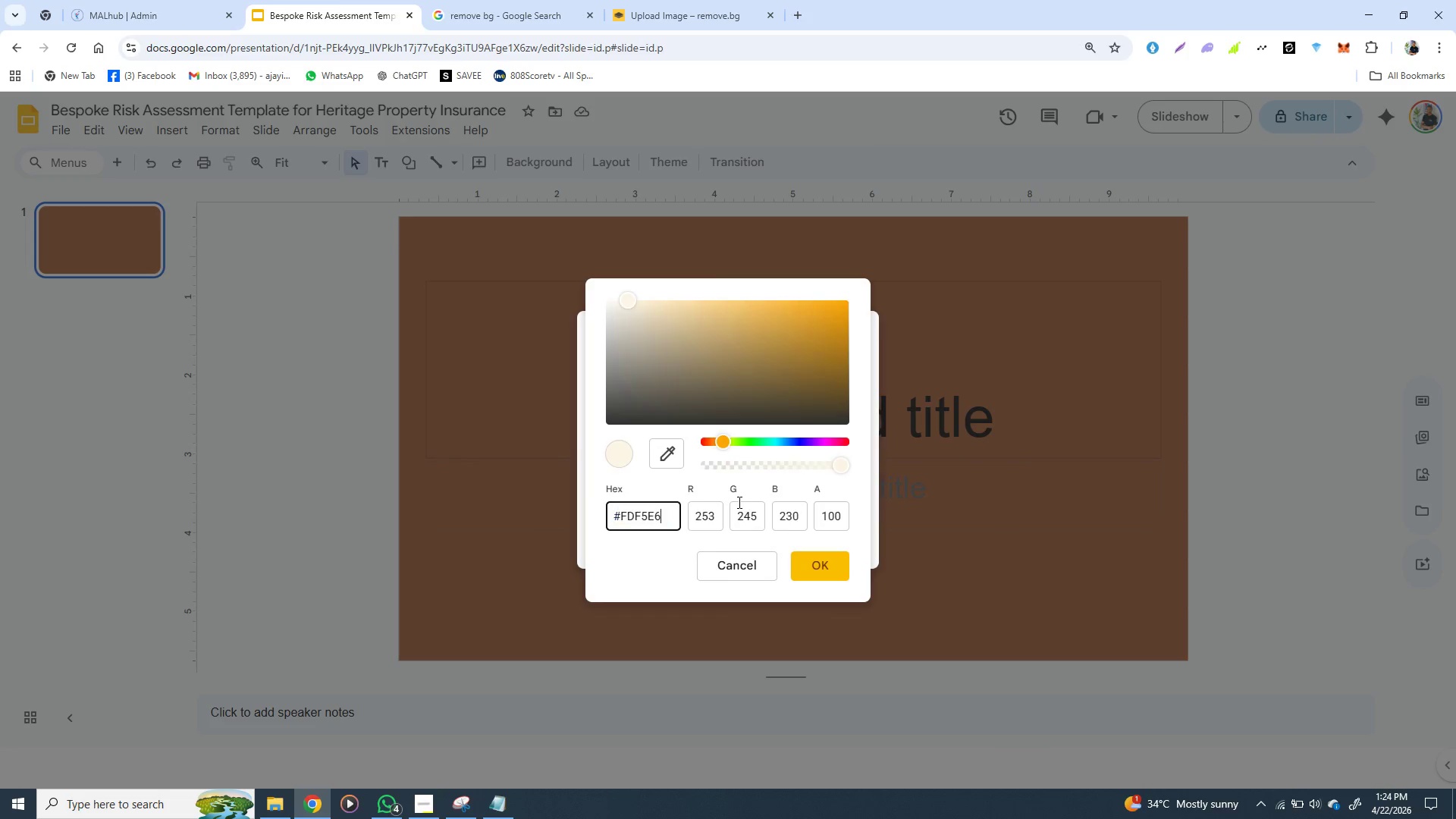 
key(Control+V)
 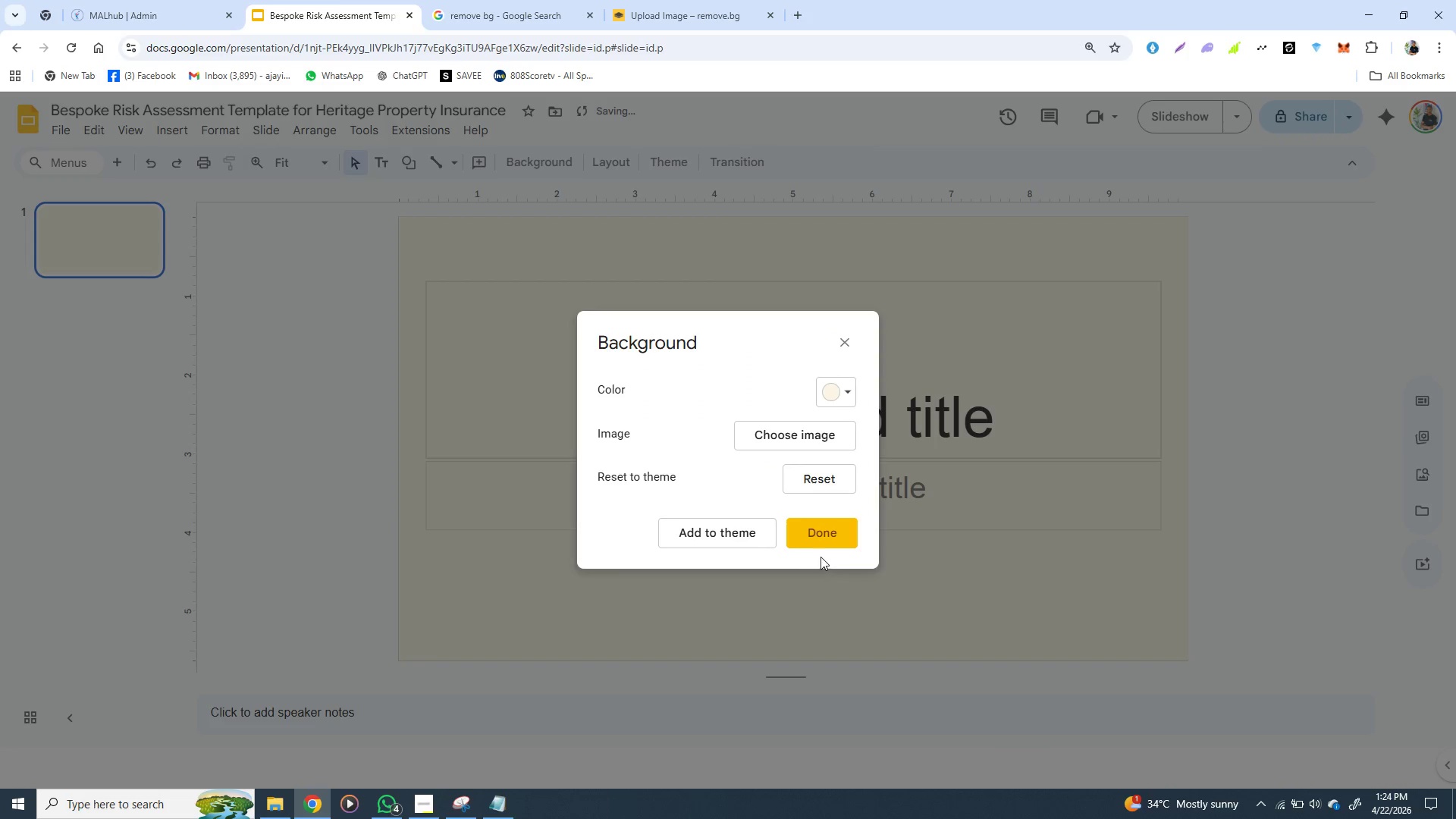 
left_click([819, 563])
 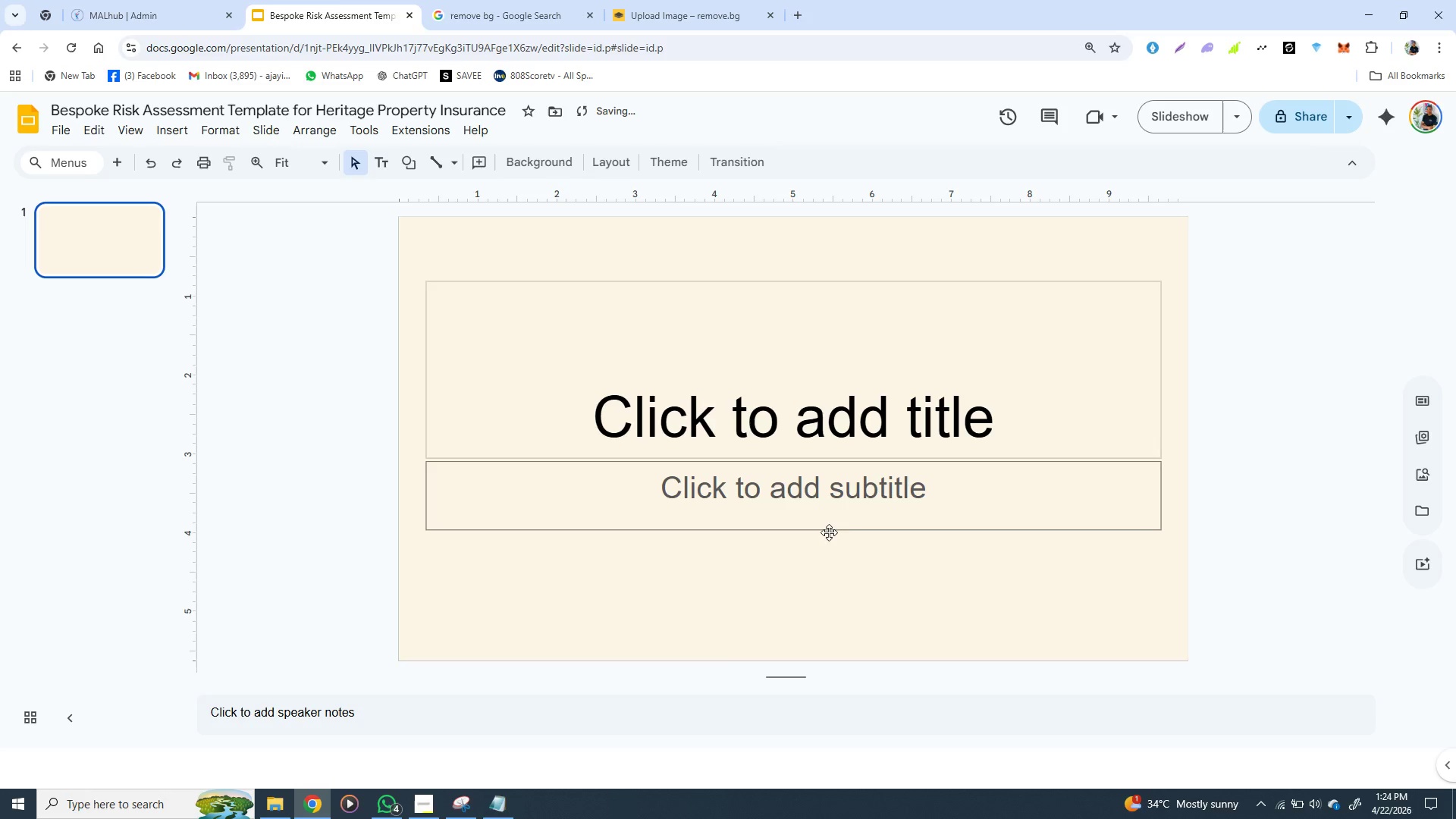 
left_click([827, 536])
 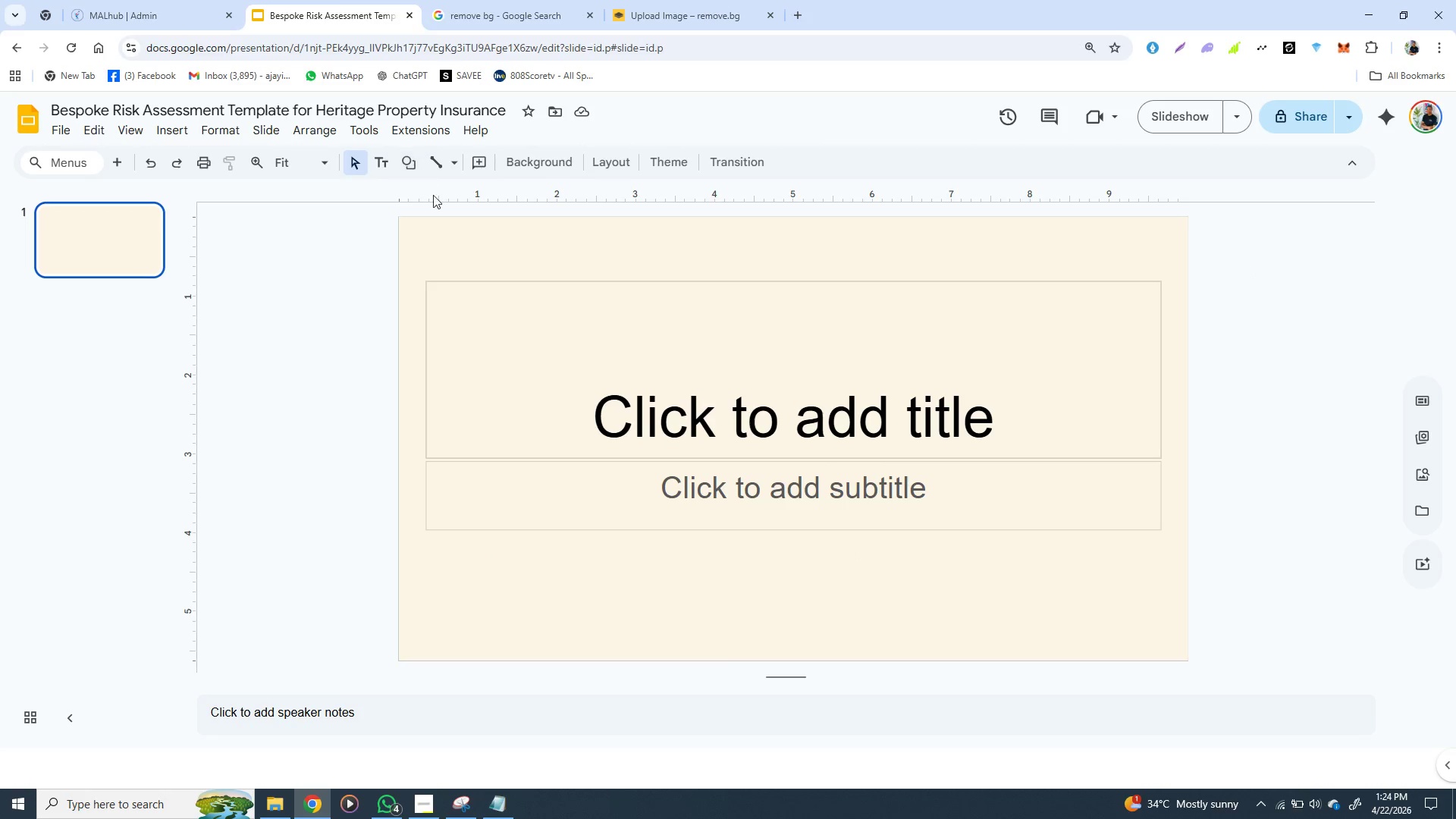 
wait(14.83)
 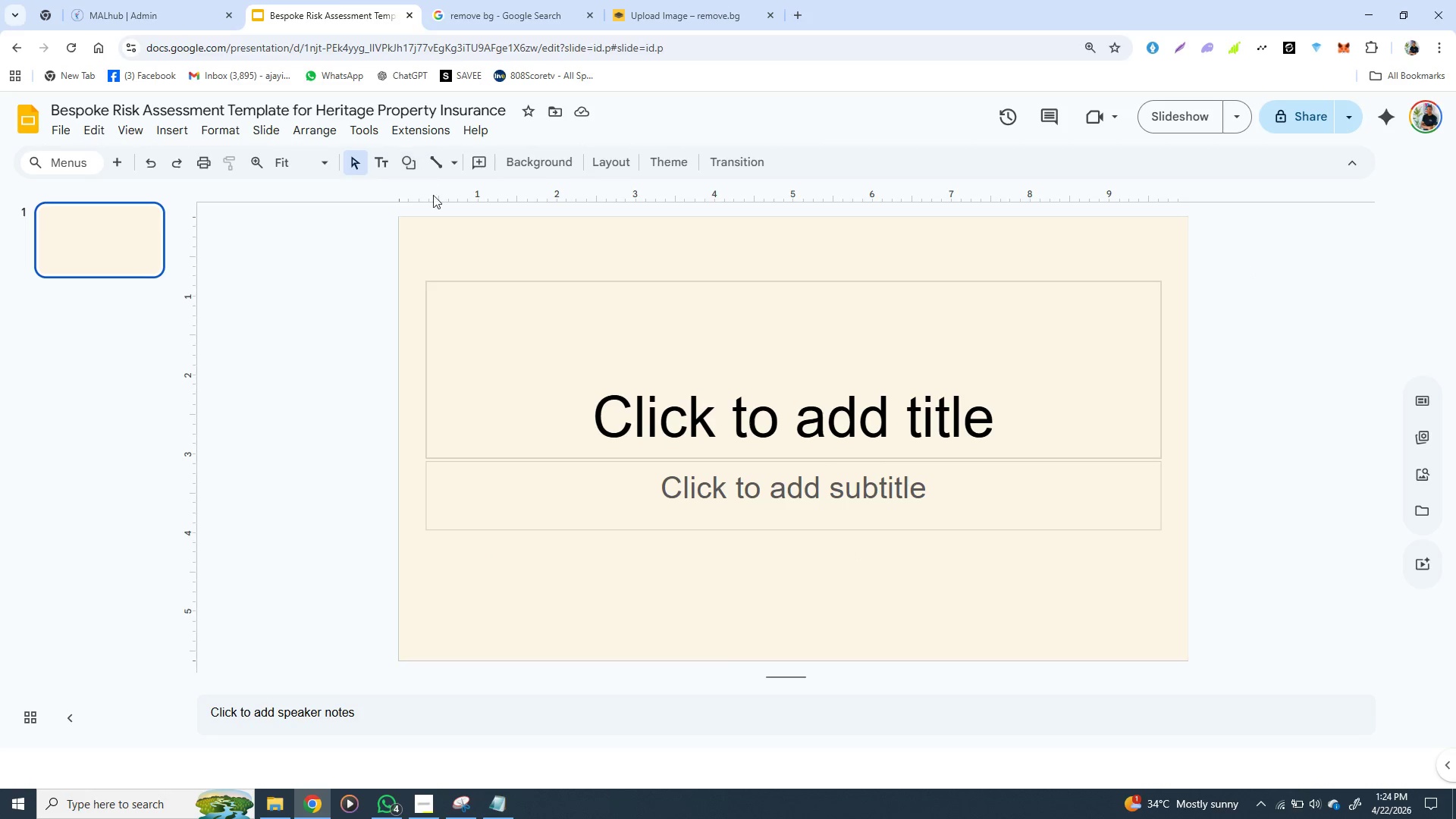 
left_click([498, 803])
 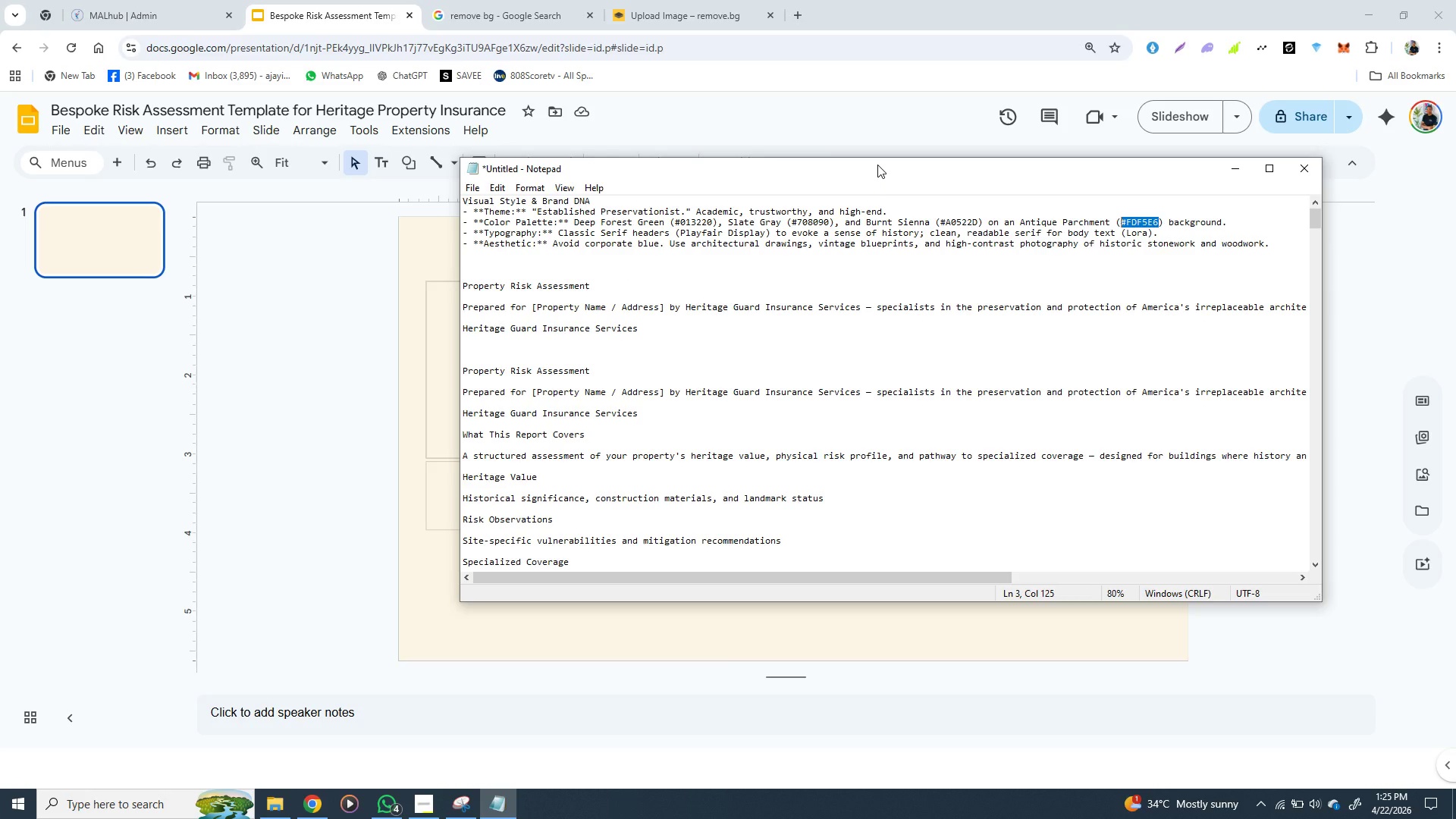 
wait(15.31)
 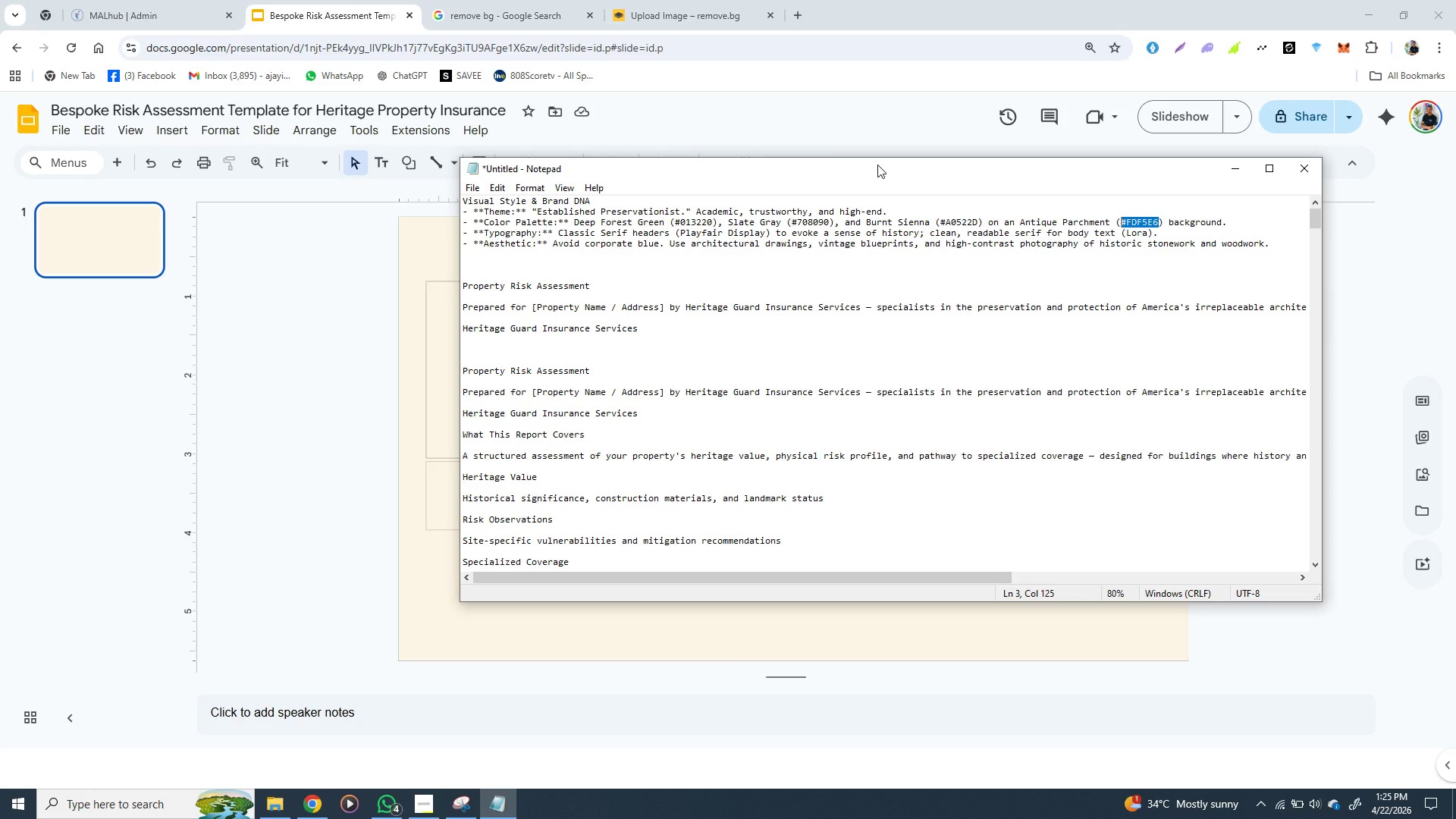 
left_click([350, 500])
 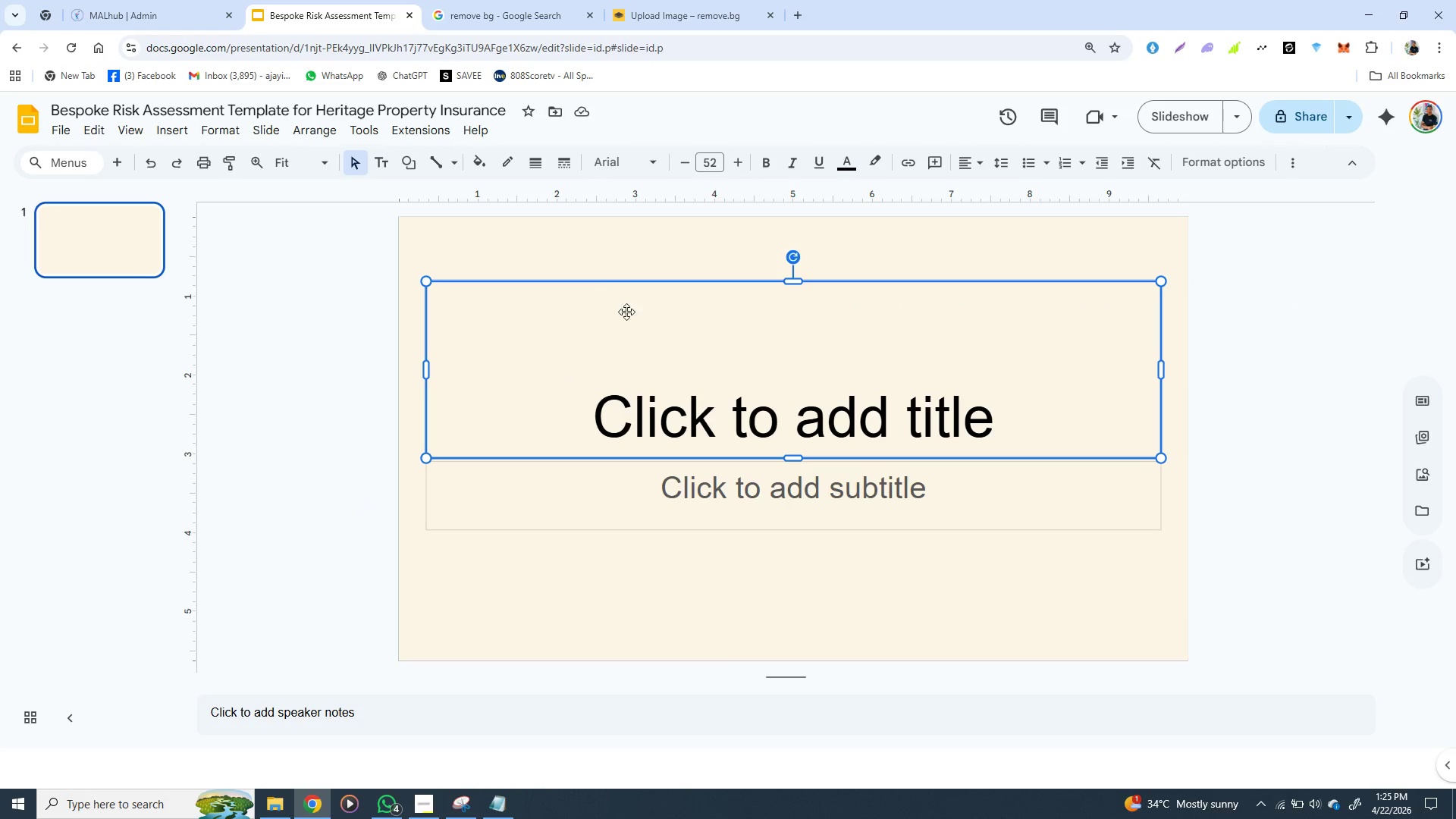 
left_click([606, 278])
 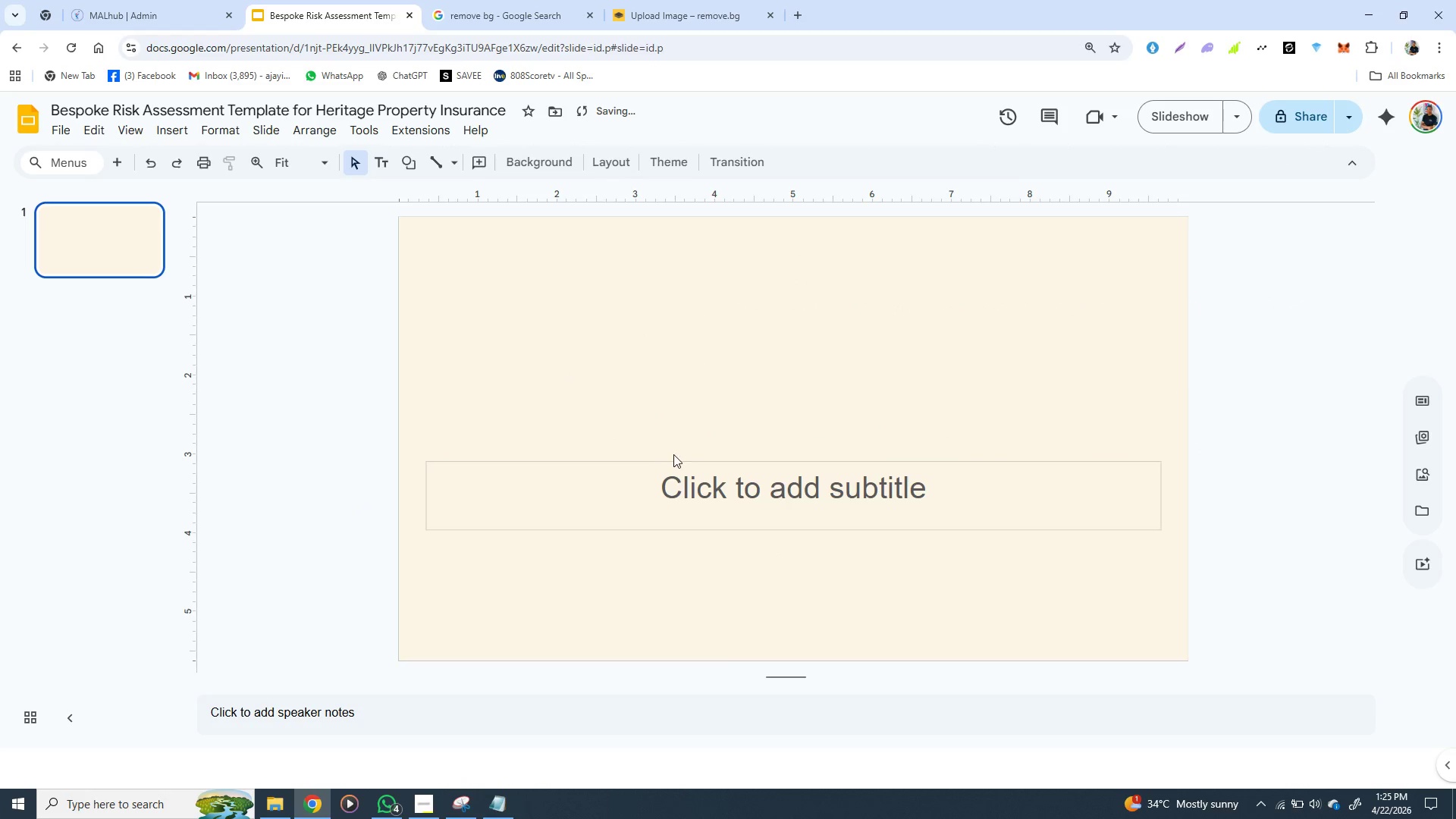 
key(Backspace)
 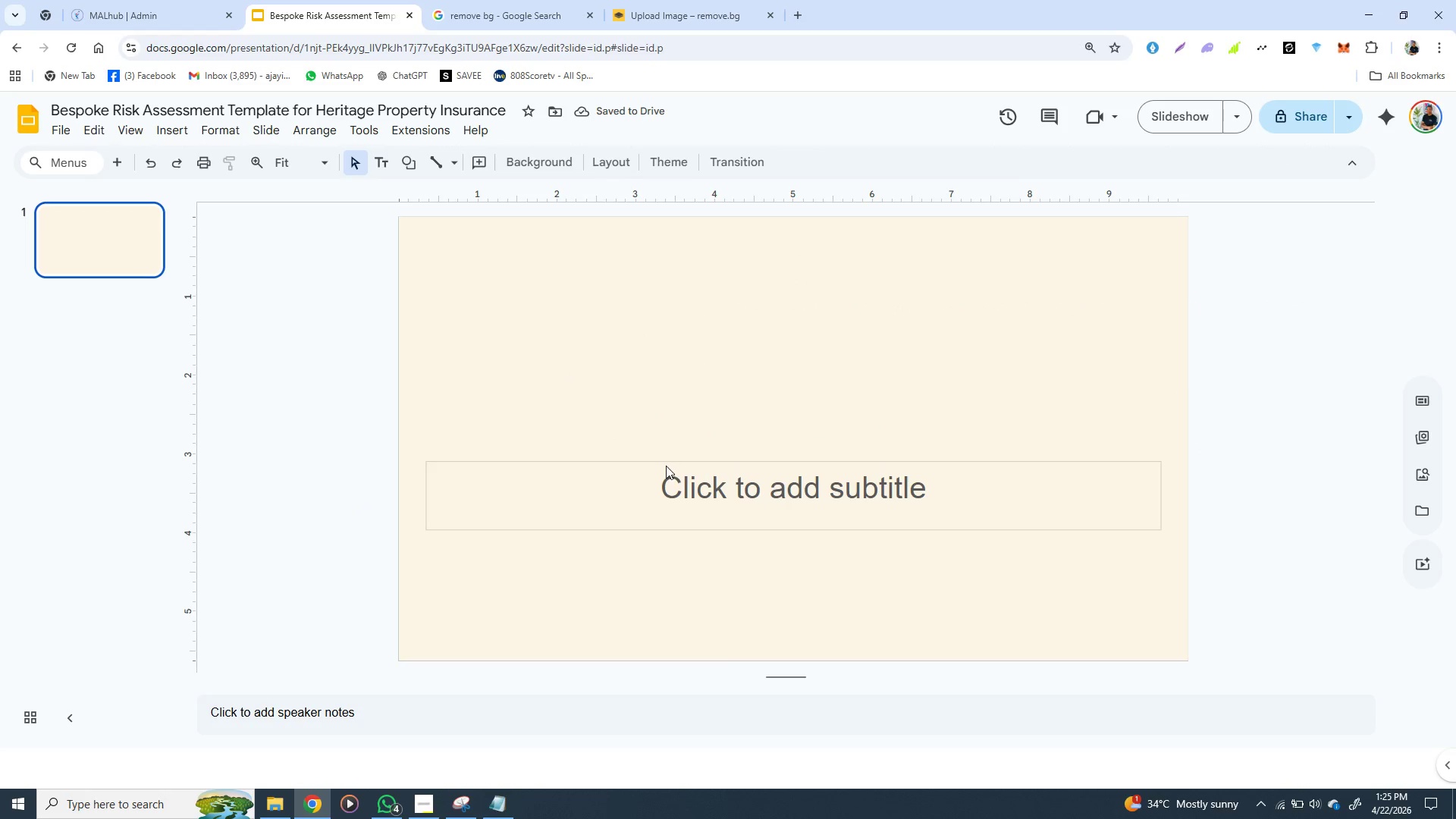 
left_click([664, 457])
 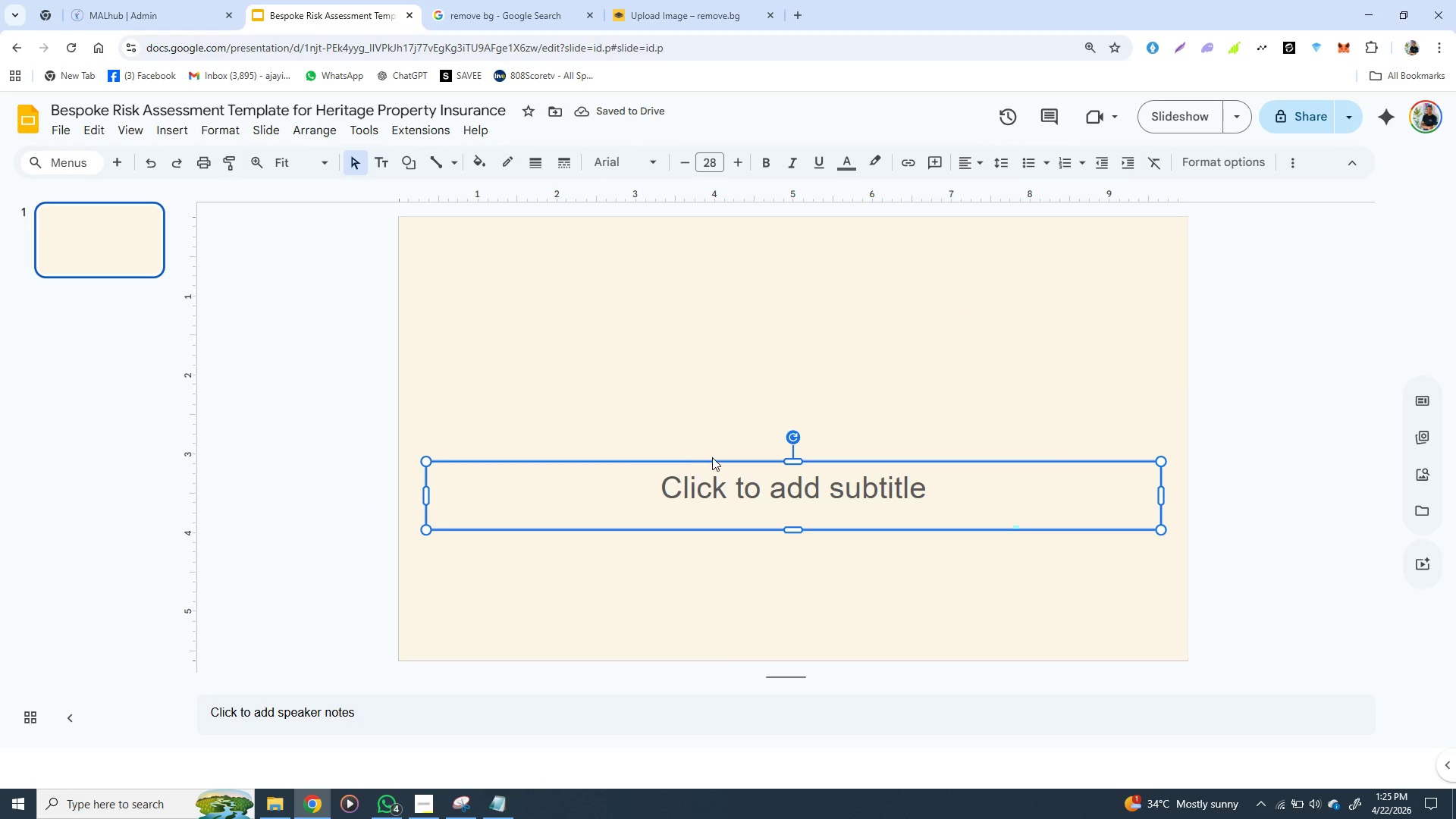 
left_click([653, 464])
 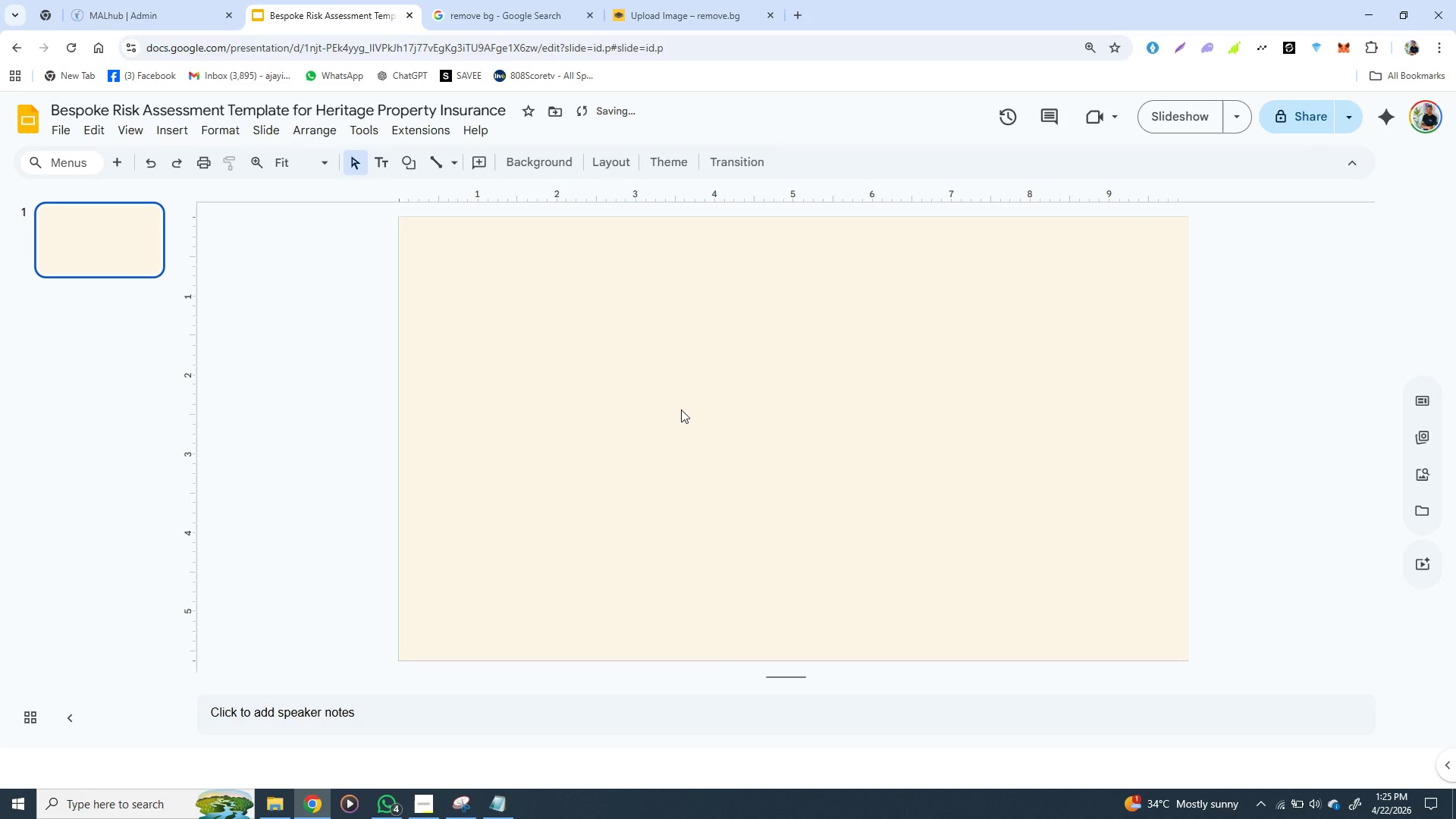 
hold_key(key=Backspace, duration=7.55)
 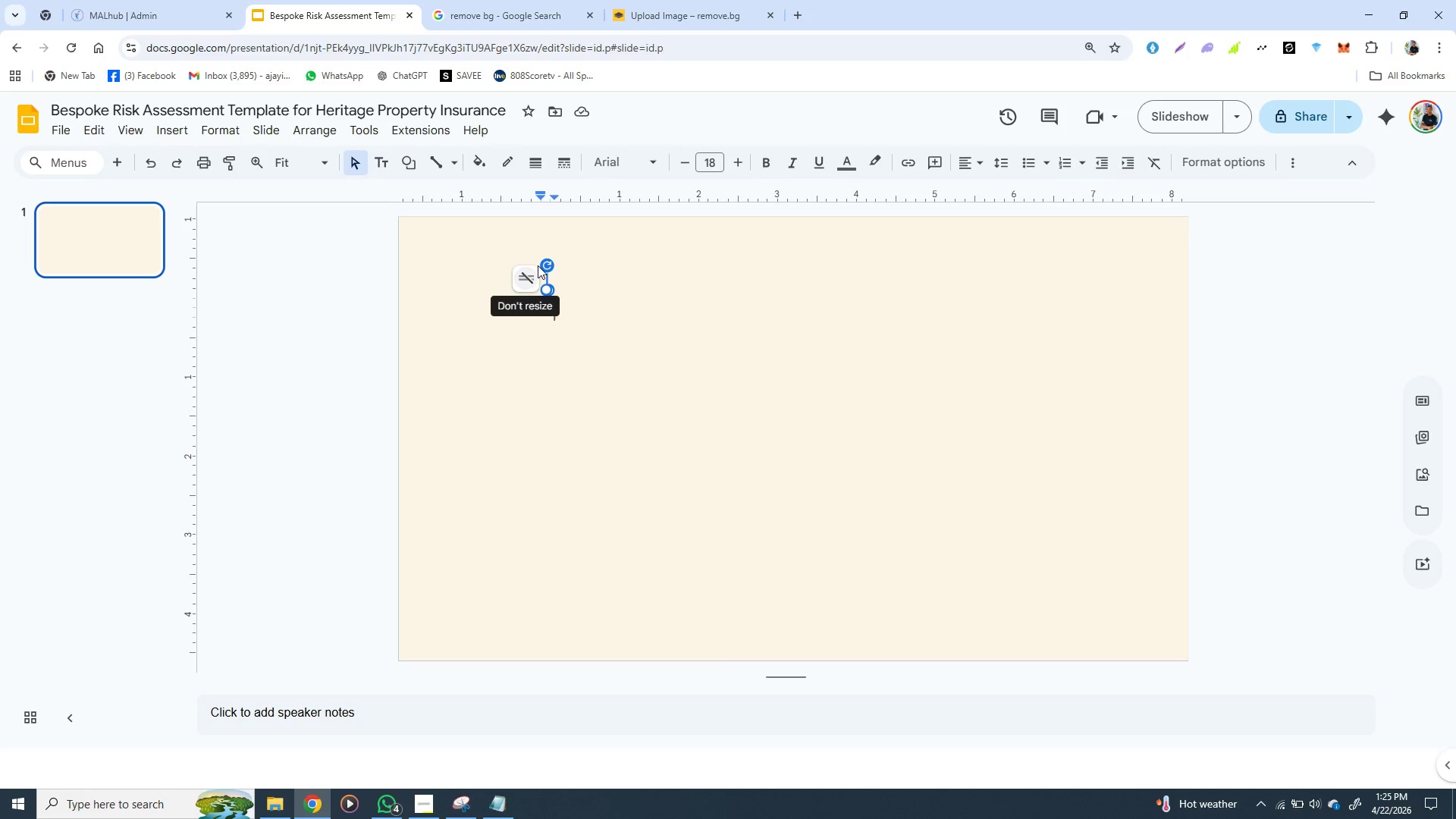 
left_click([384, 165])
 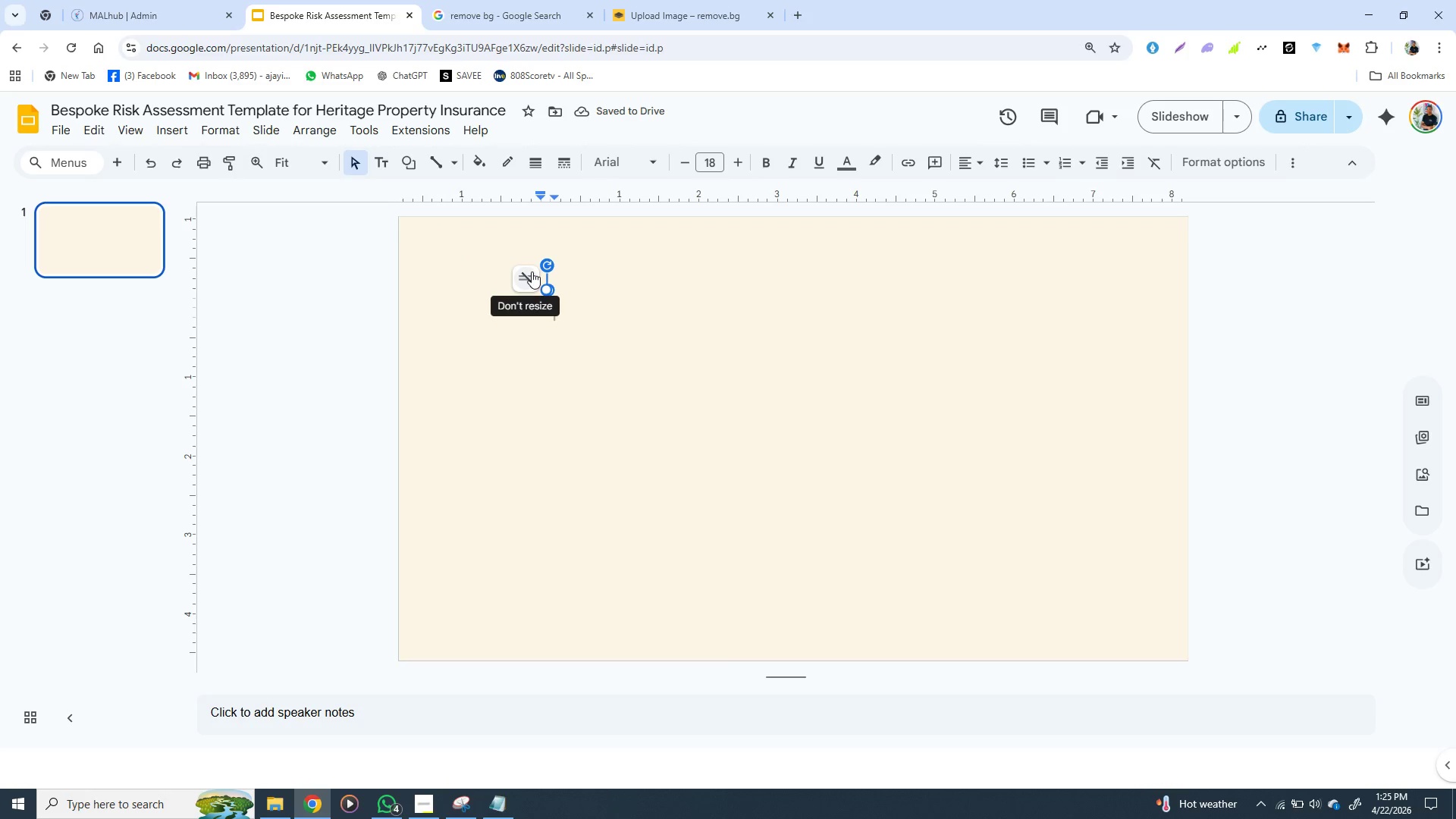 
left_click([541, 278])
 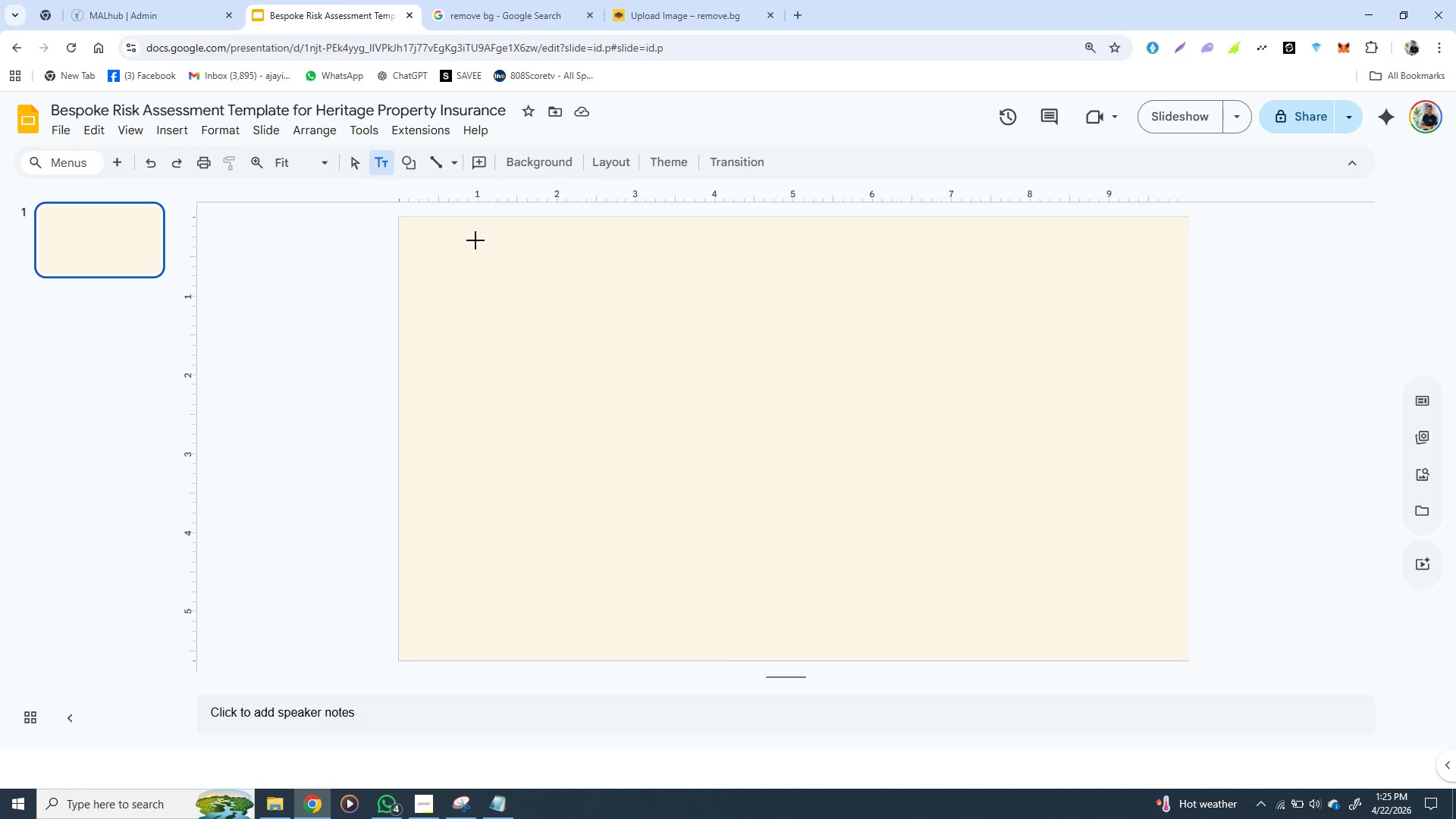 
left_click([384, 162])
 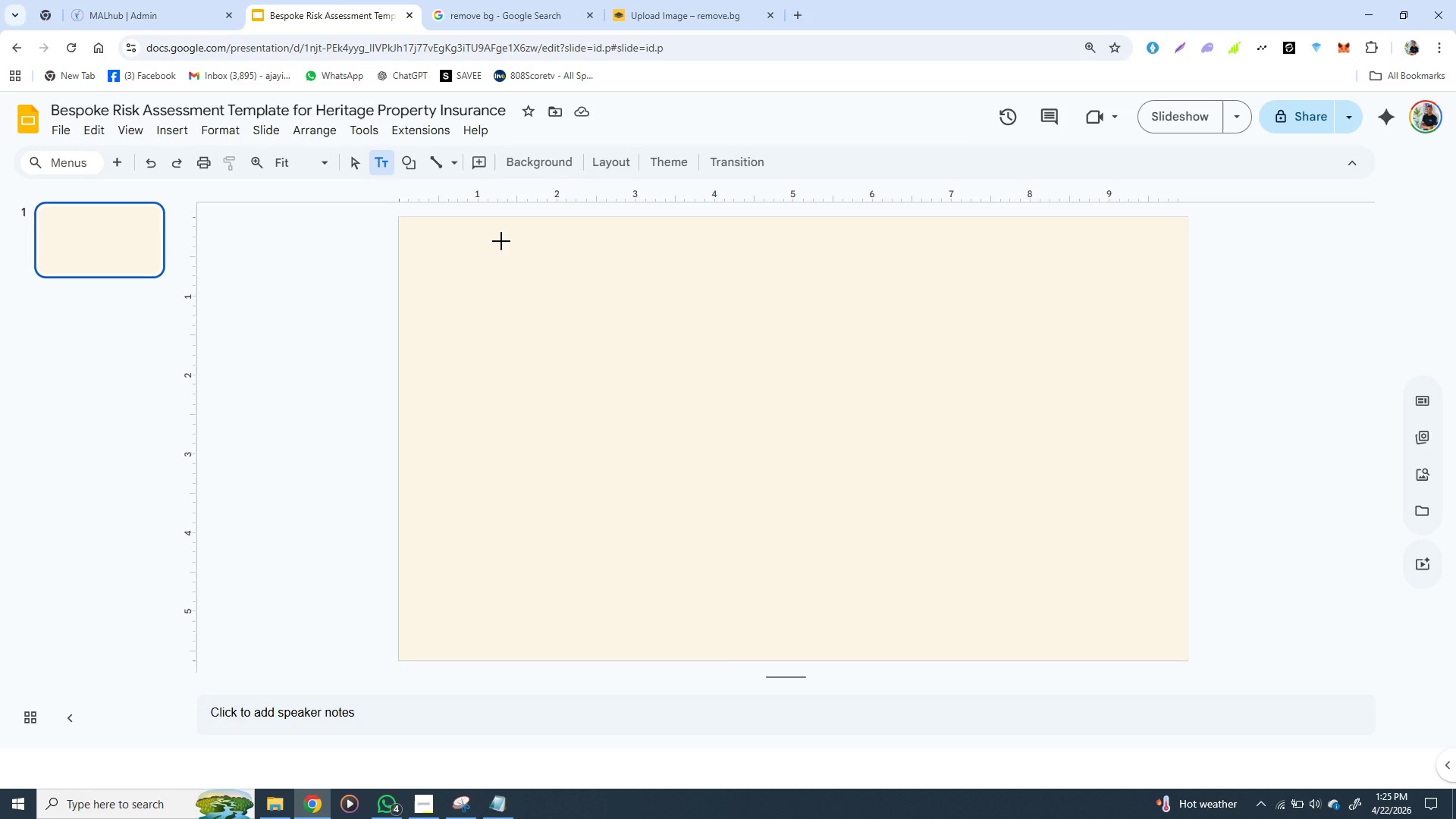 
left_click_drag(start_coordinate=[499, 241], to_coordinate=[504, 241])
 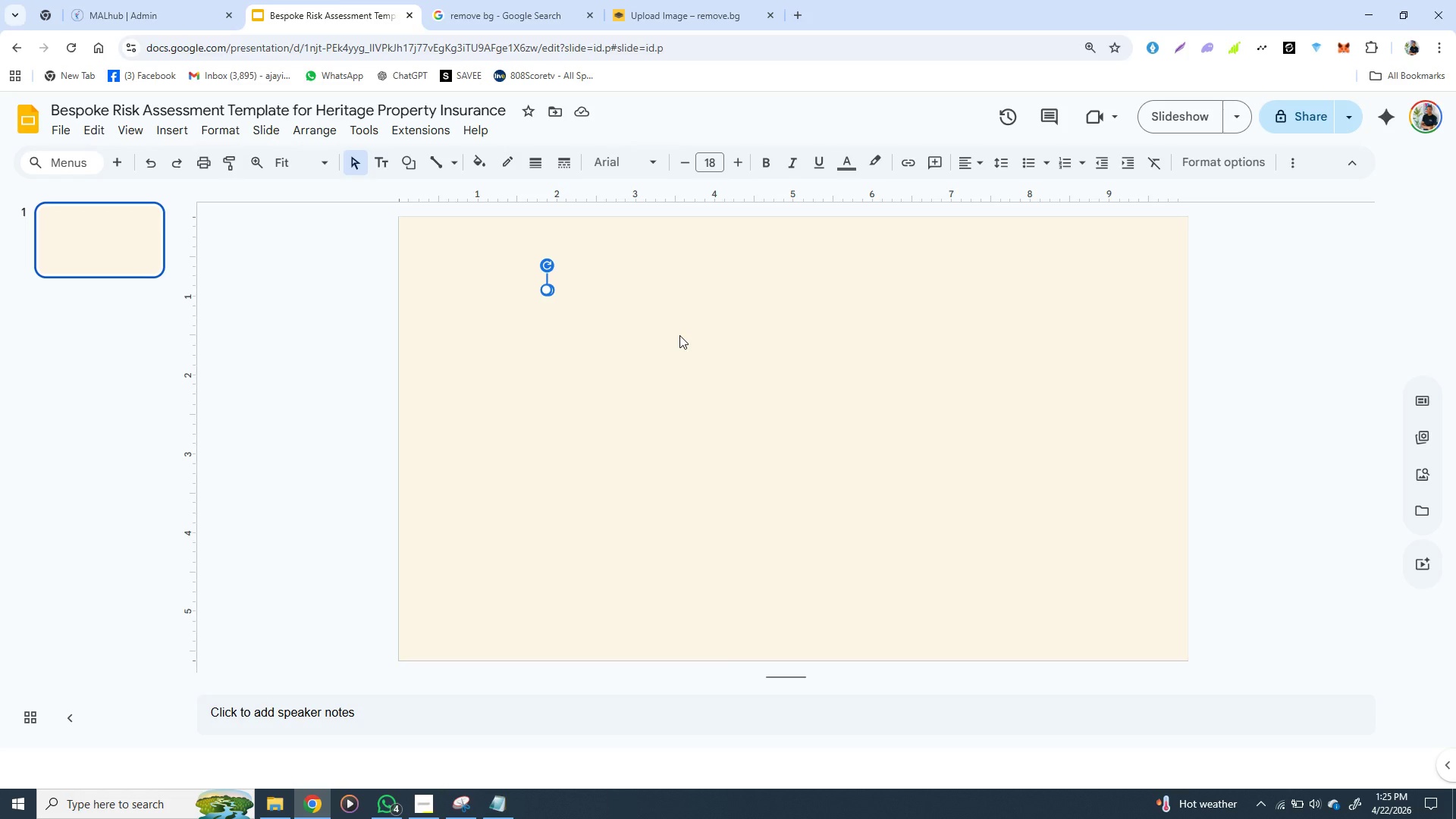 
wait(6.7)
 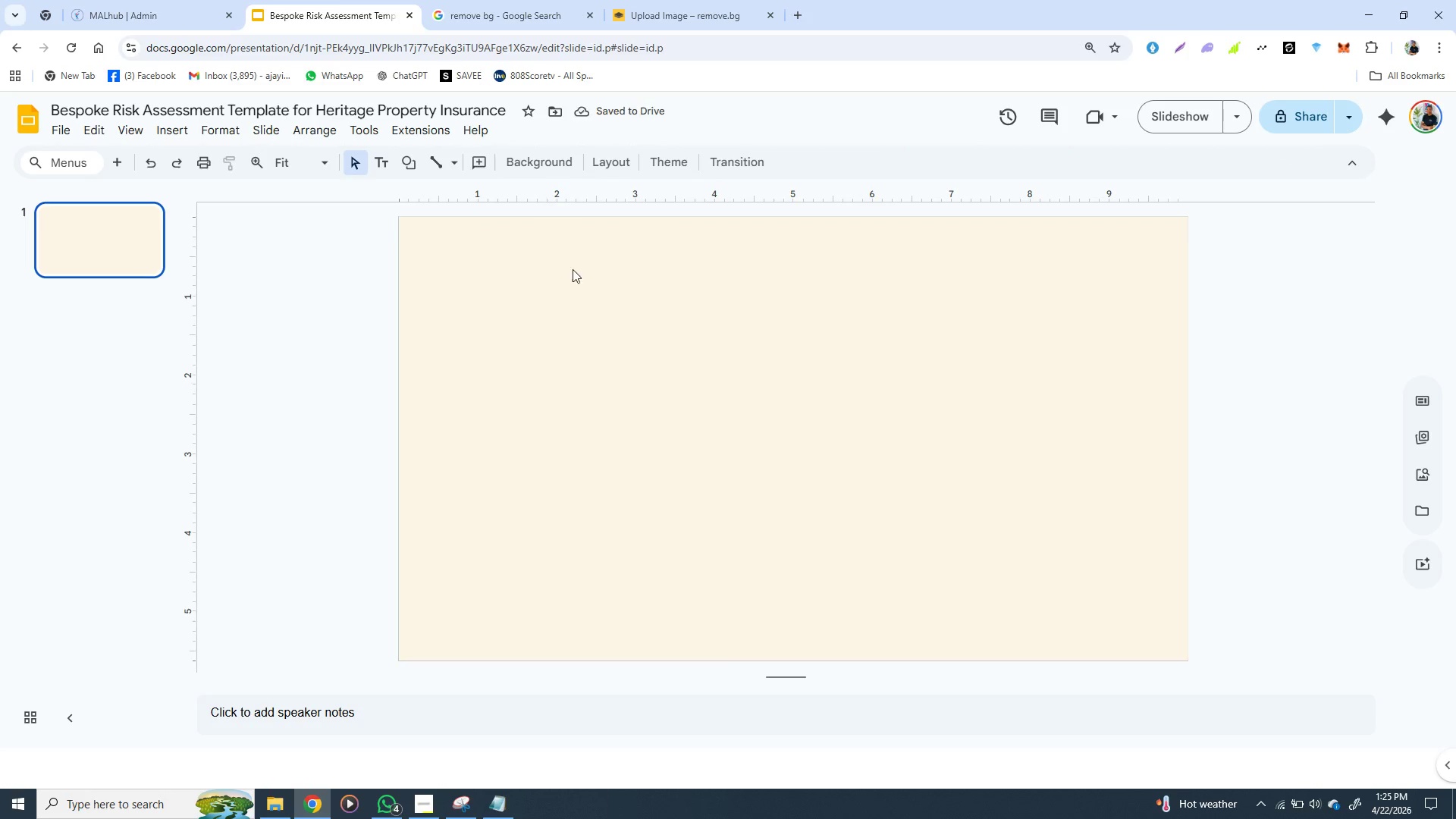 
key(Backspace)
 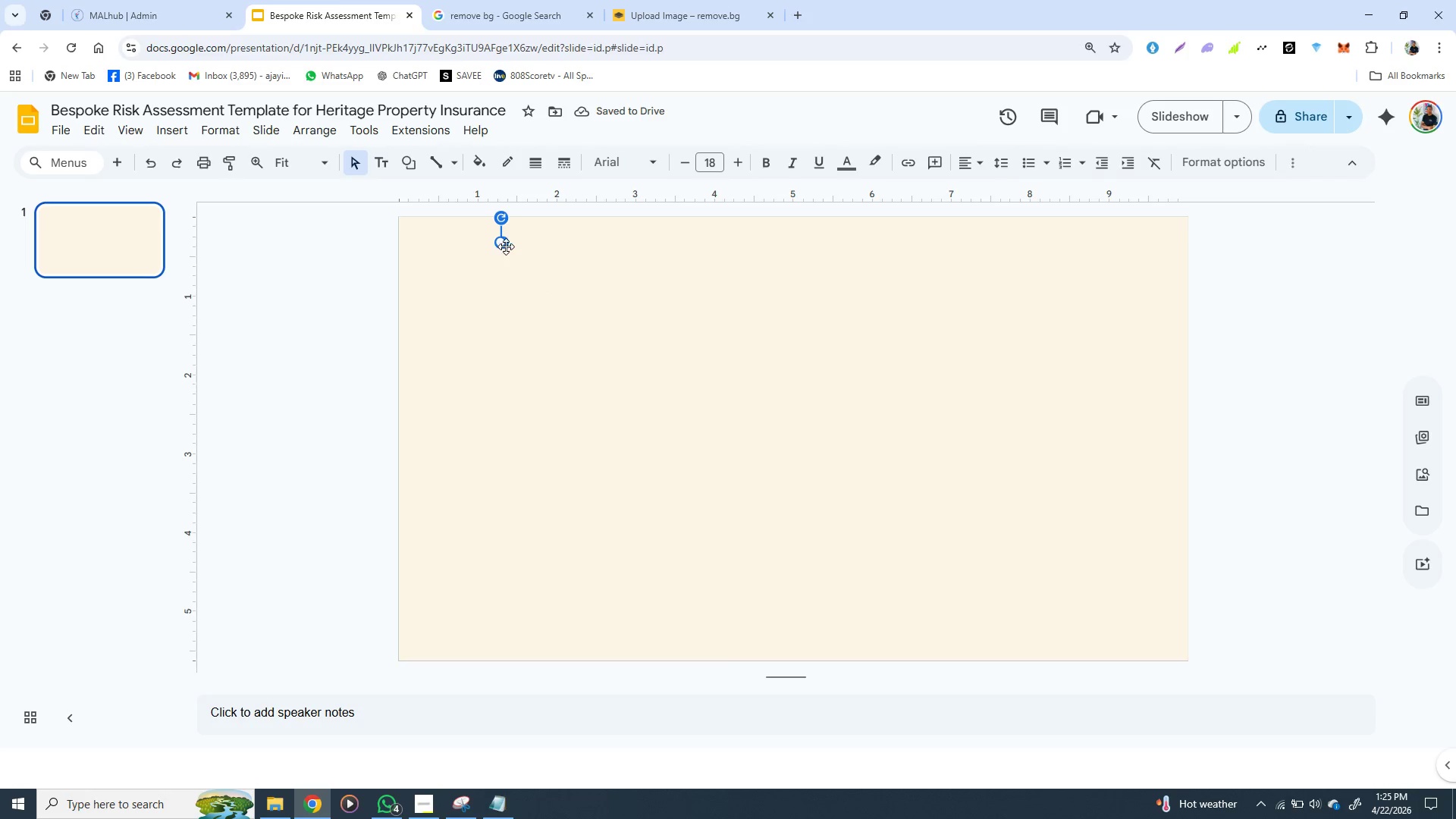 
left_click([502, 246])
 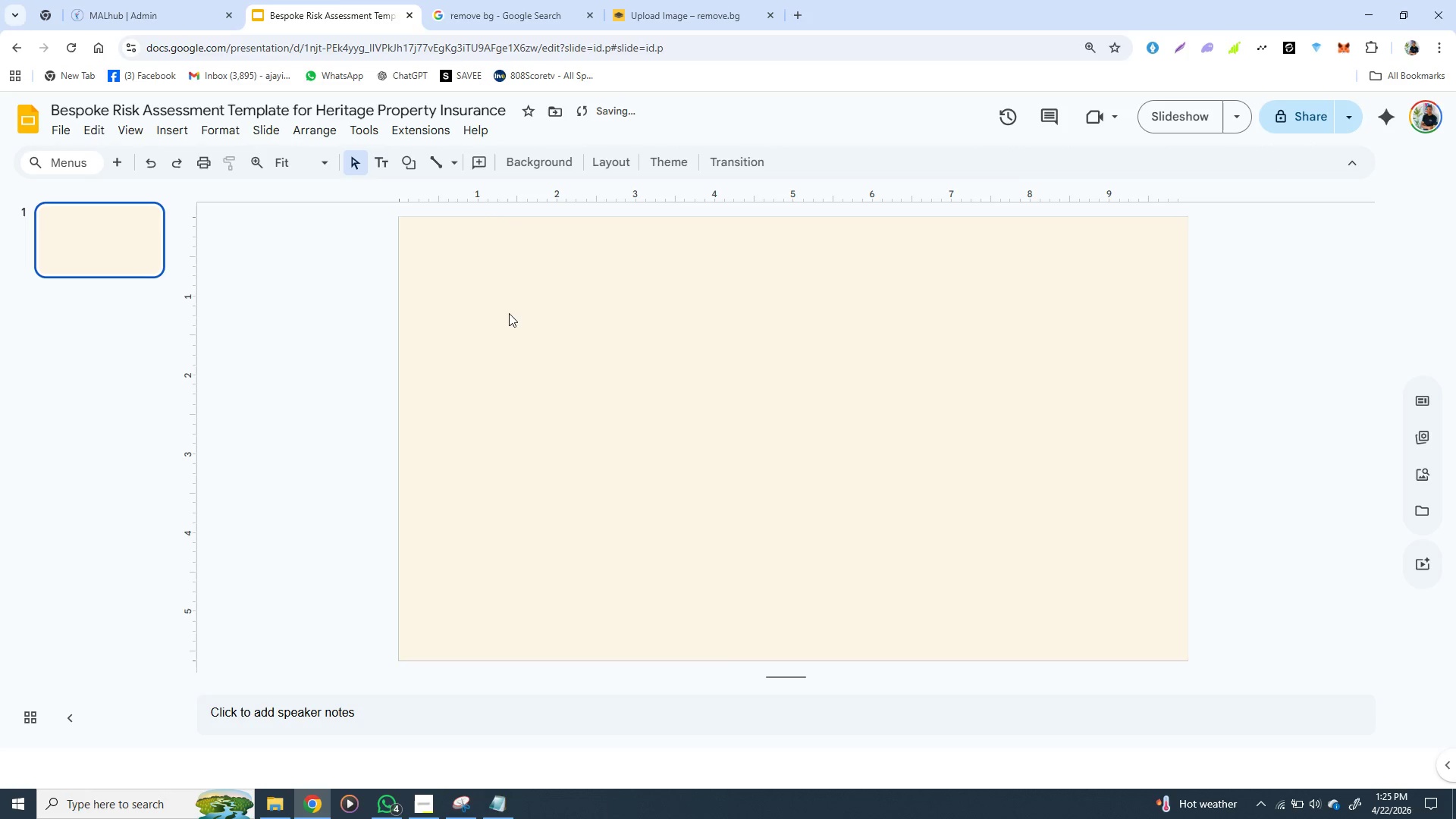 
key(Backspace)
 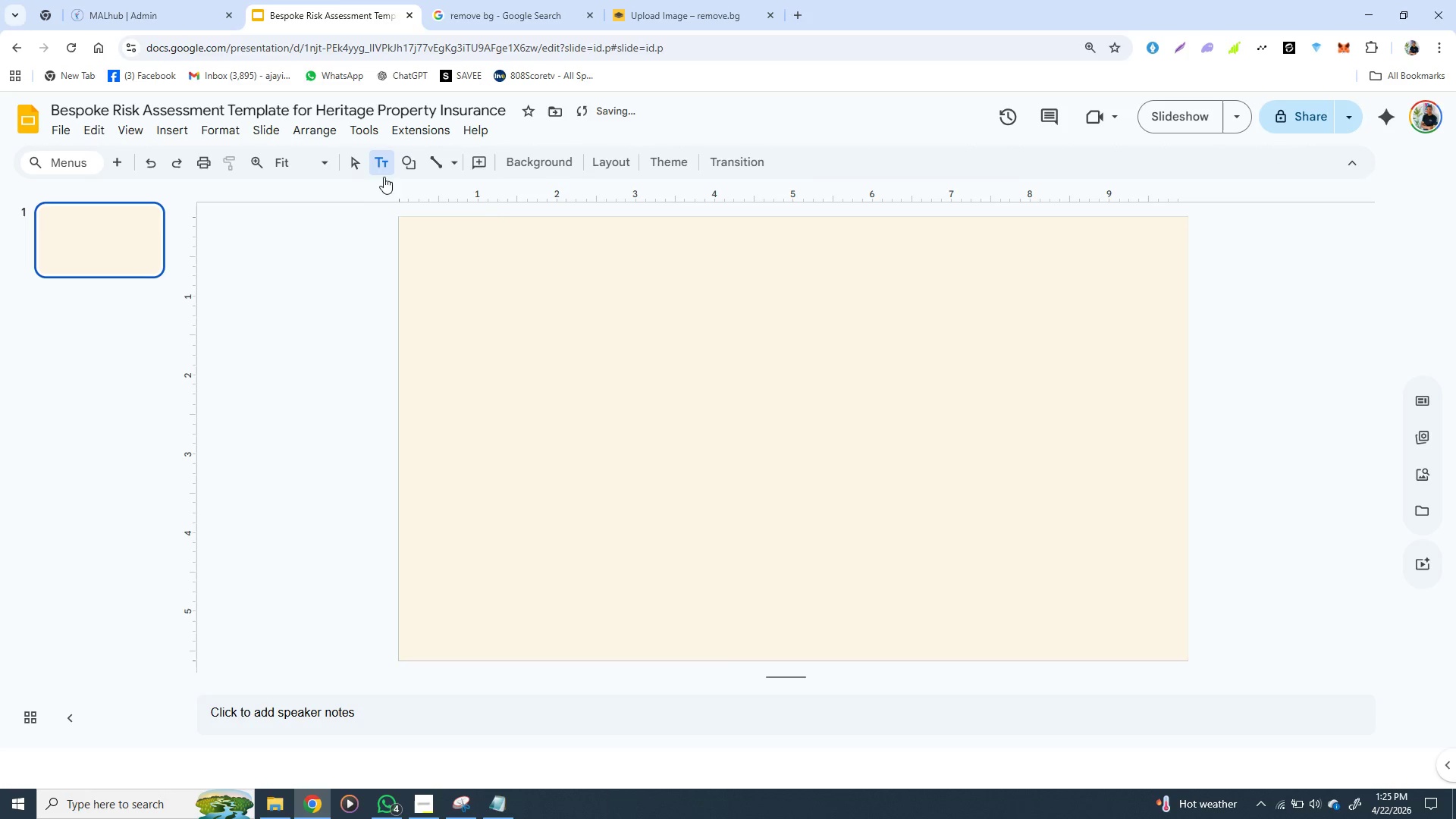 
left_click([379, 166])
 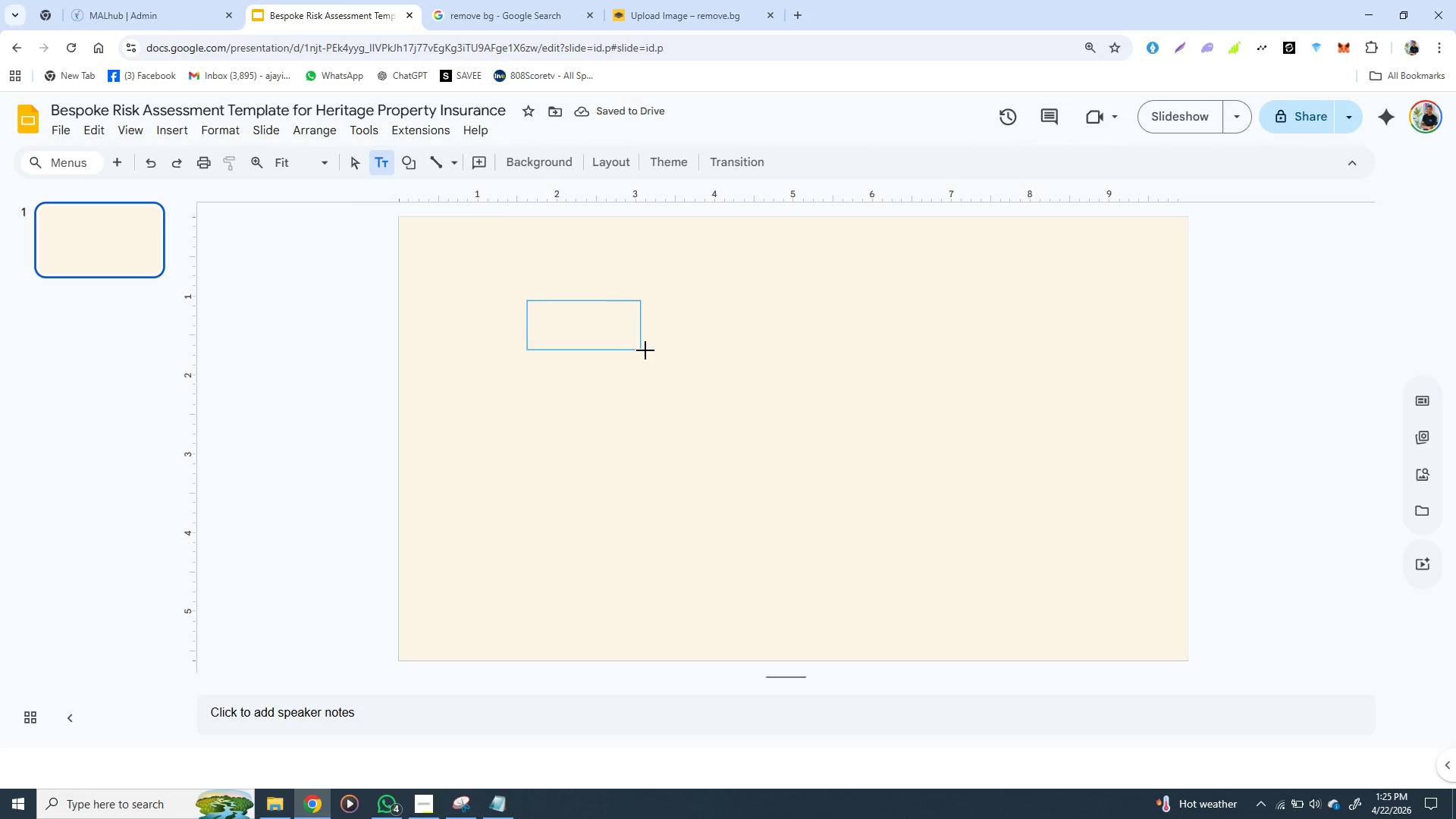 
left_click_drag(start_coordinate=[526, 300], to_coordinate=[693, 340])
 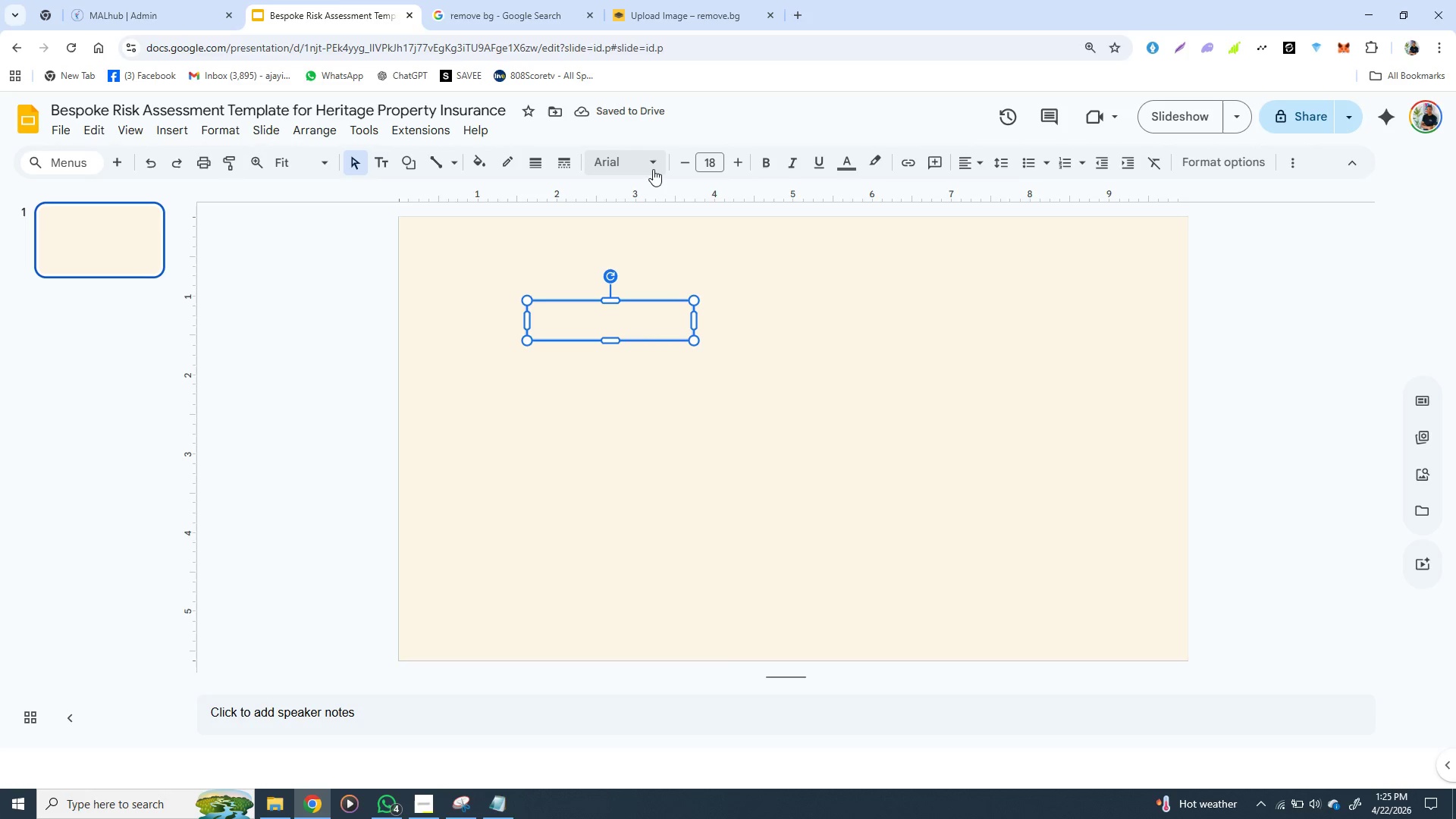 
wait(5.16)
 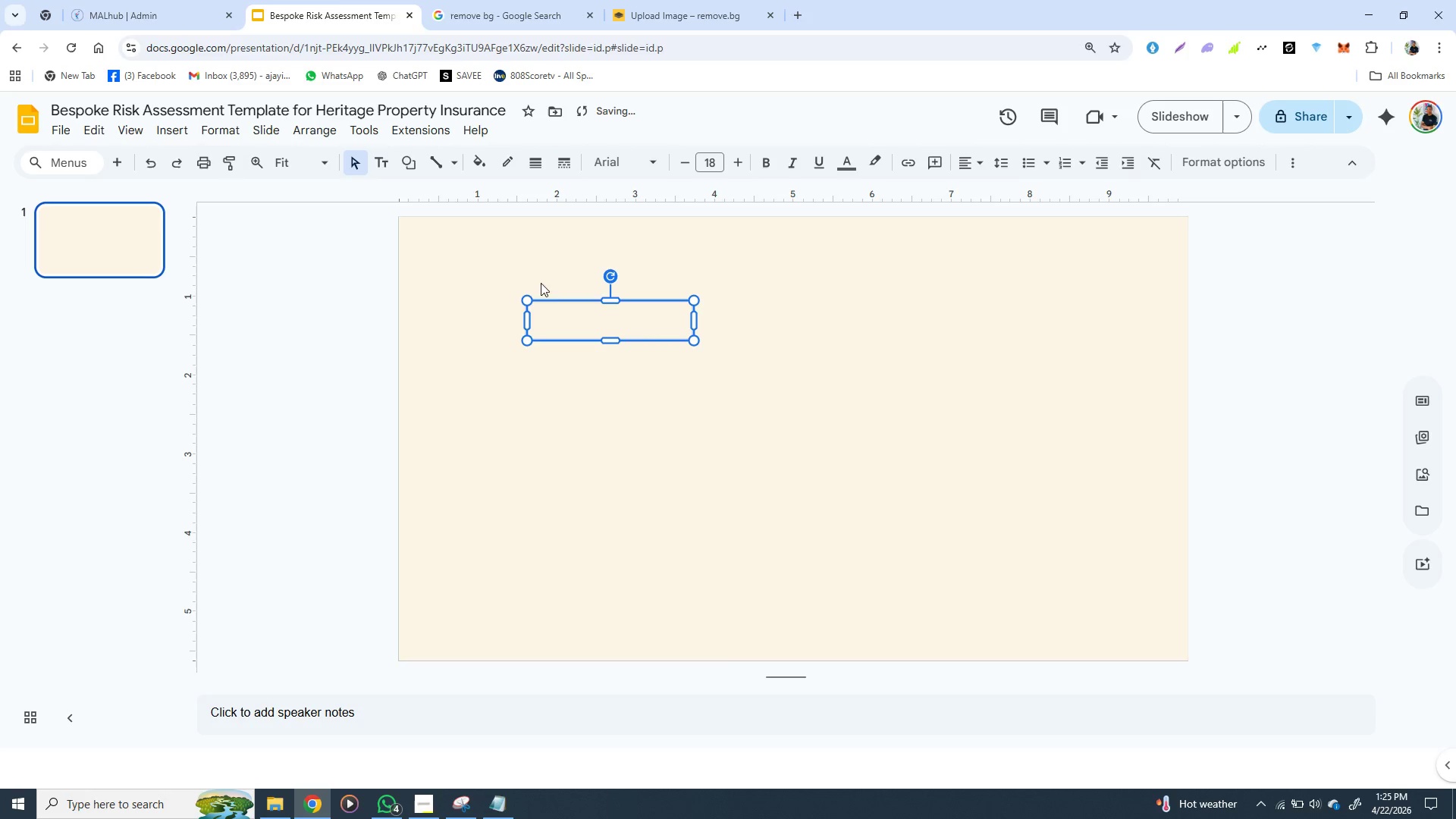 
left_click([653, 165])
 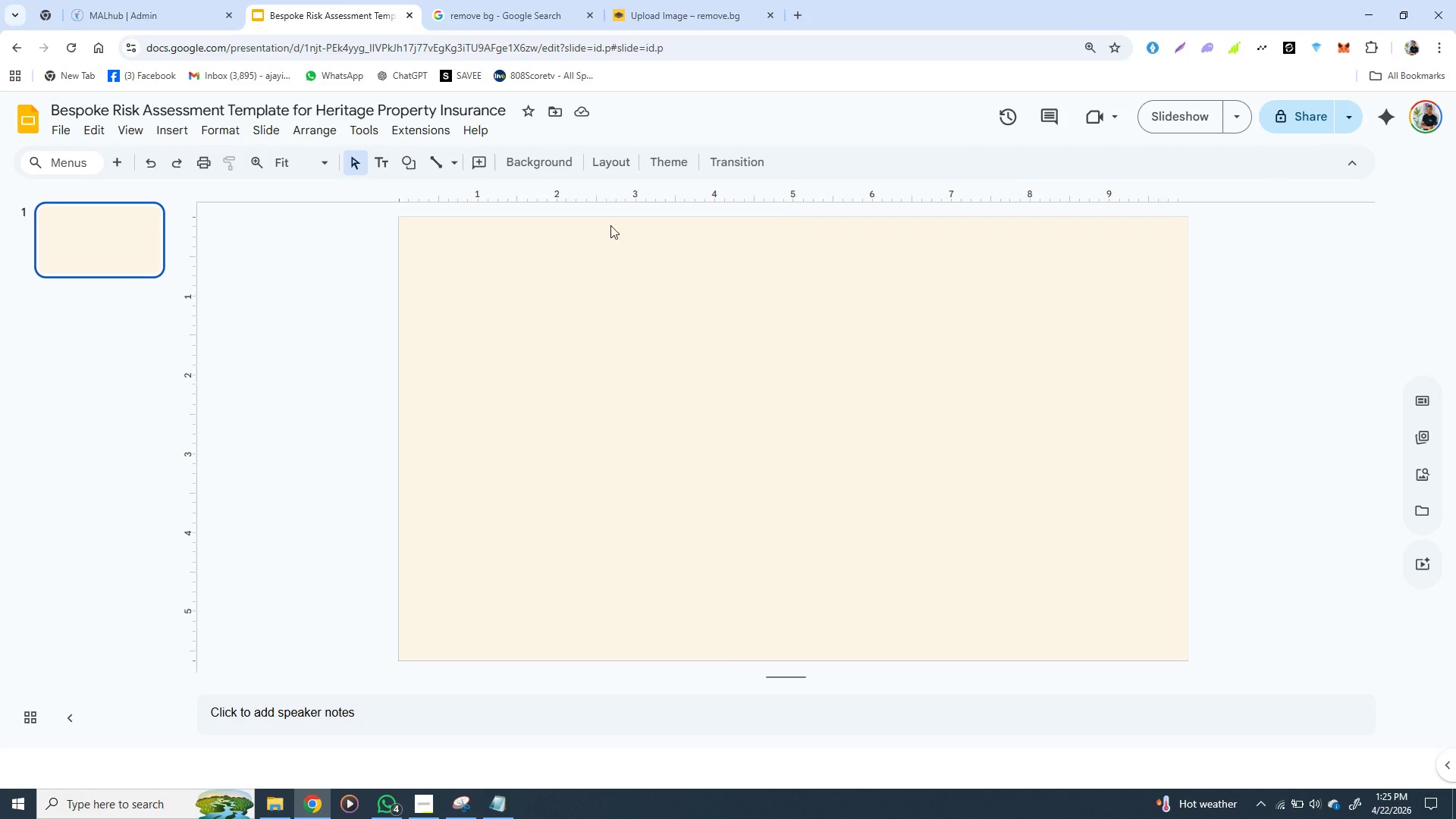 
left_click([477, 234])
 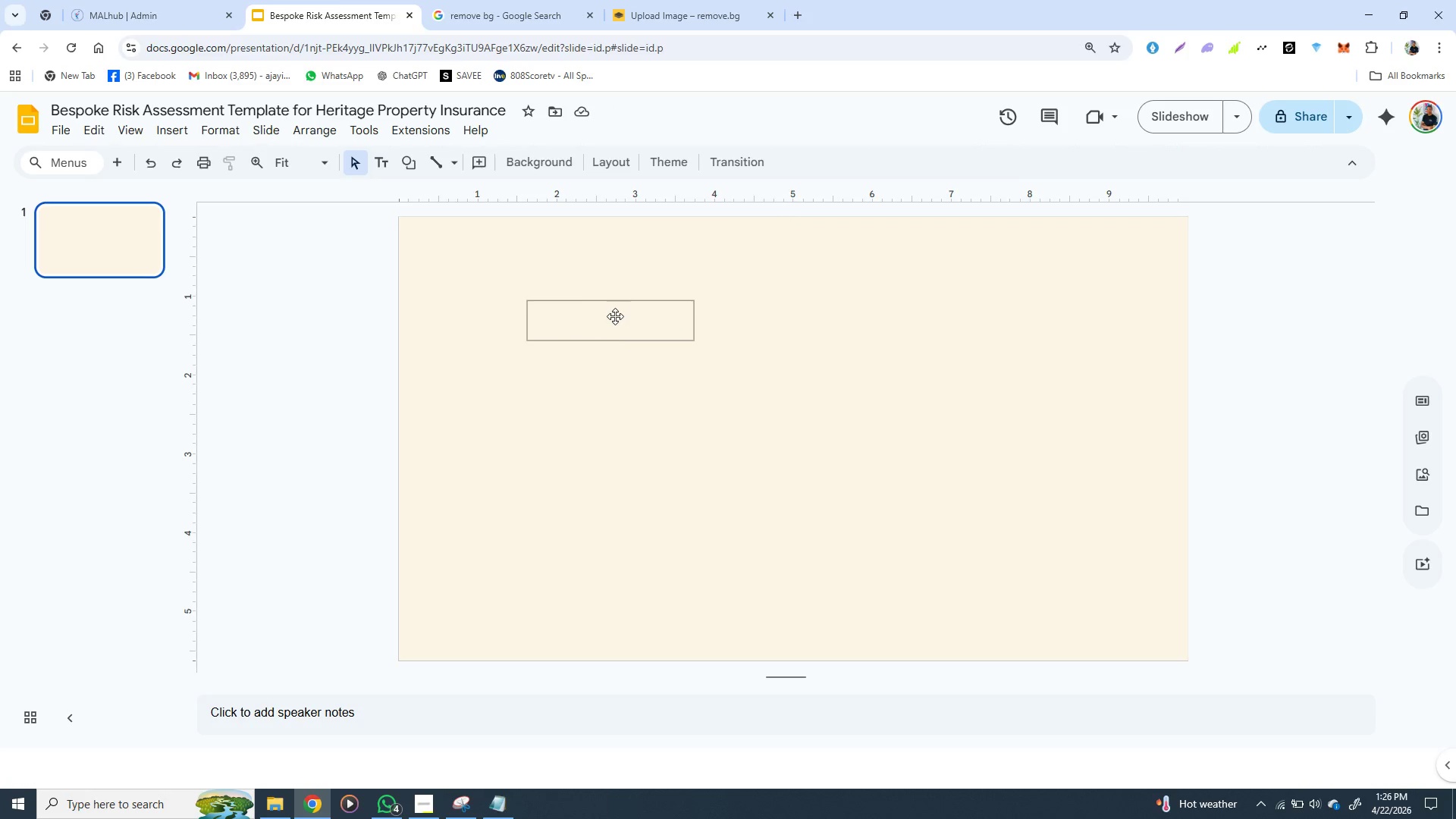 
left_click([615, 316])
 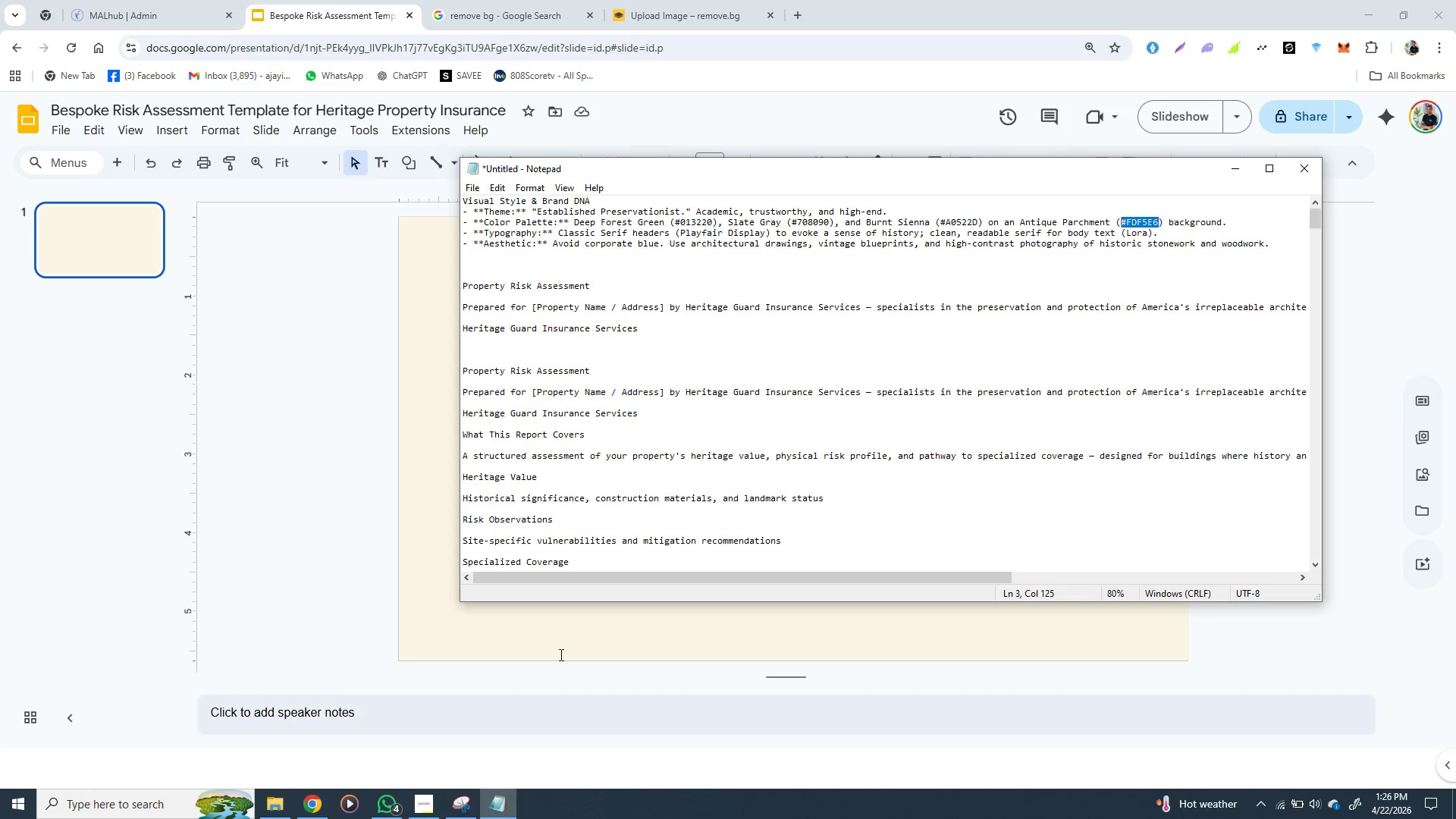 
left_click([504, 802])
 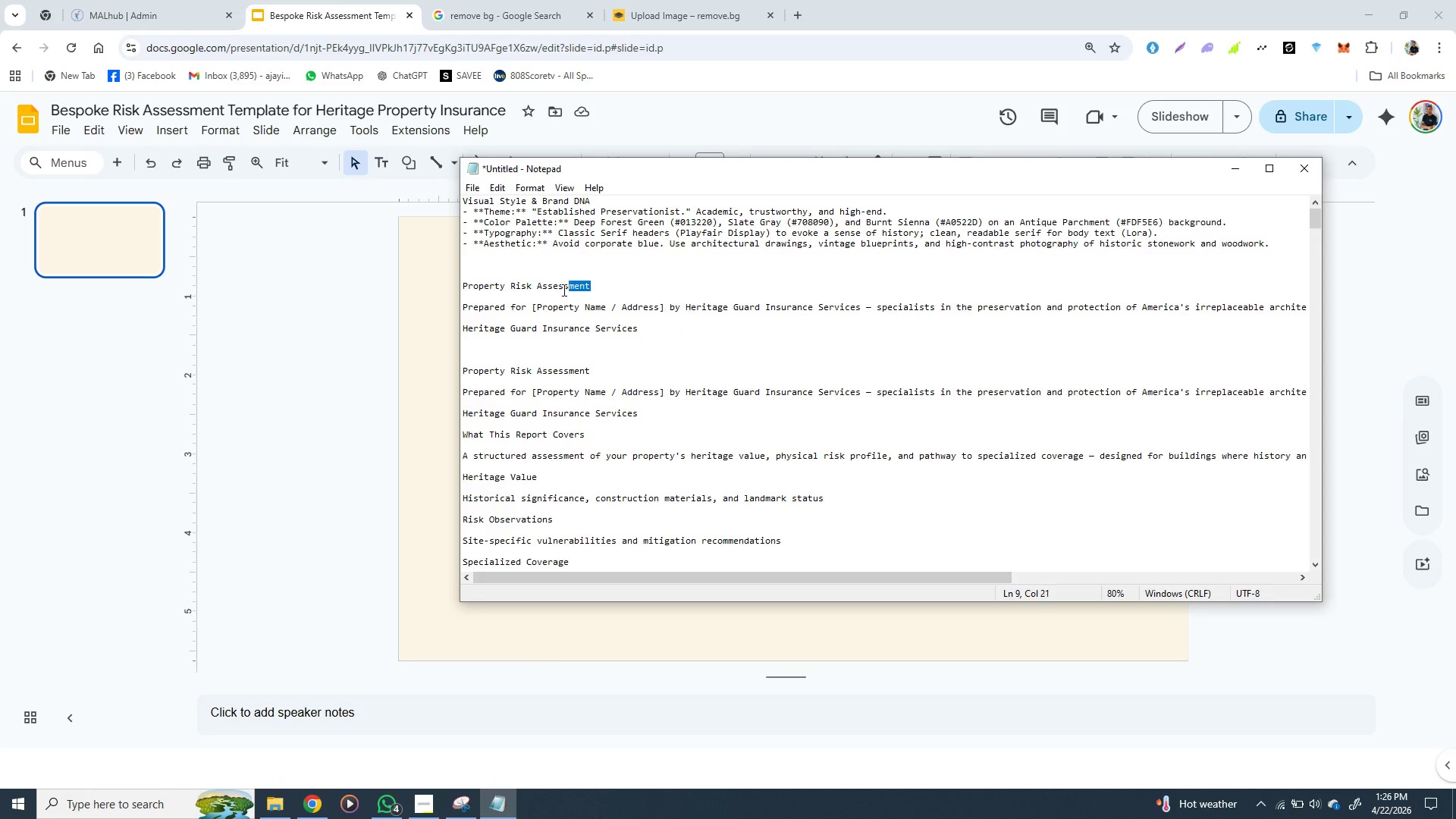 
left_click_drag(start_coordinate=[592, 287], to_coordinate=[462, 287])
 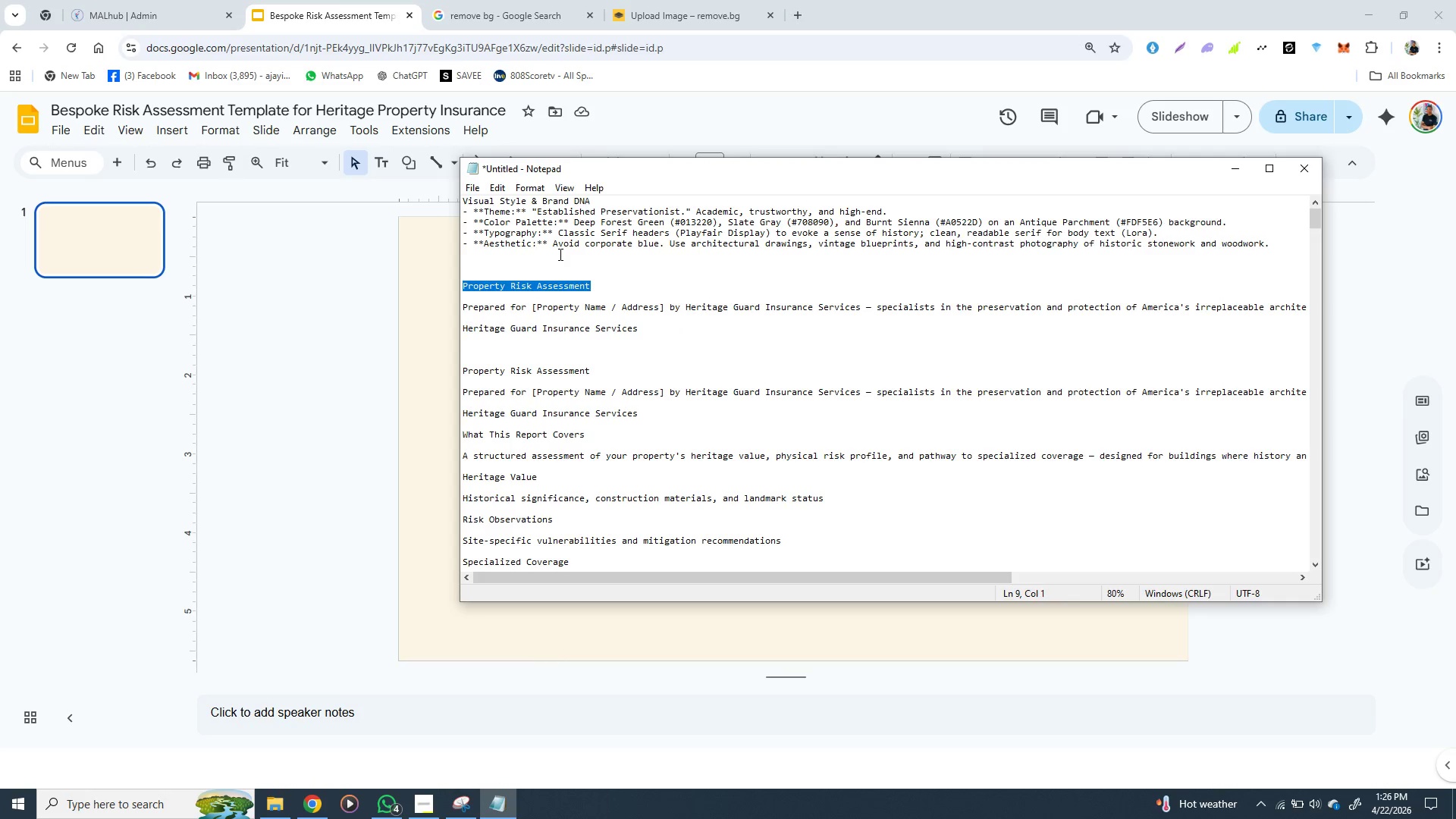 
key(Control+X)
 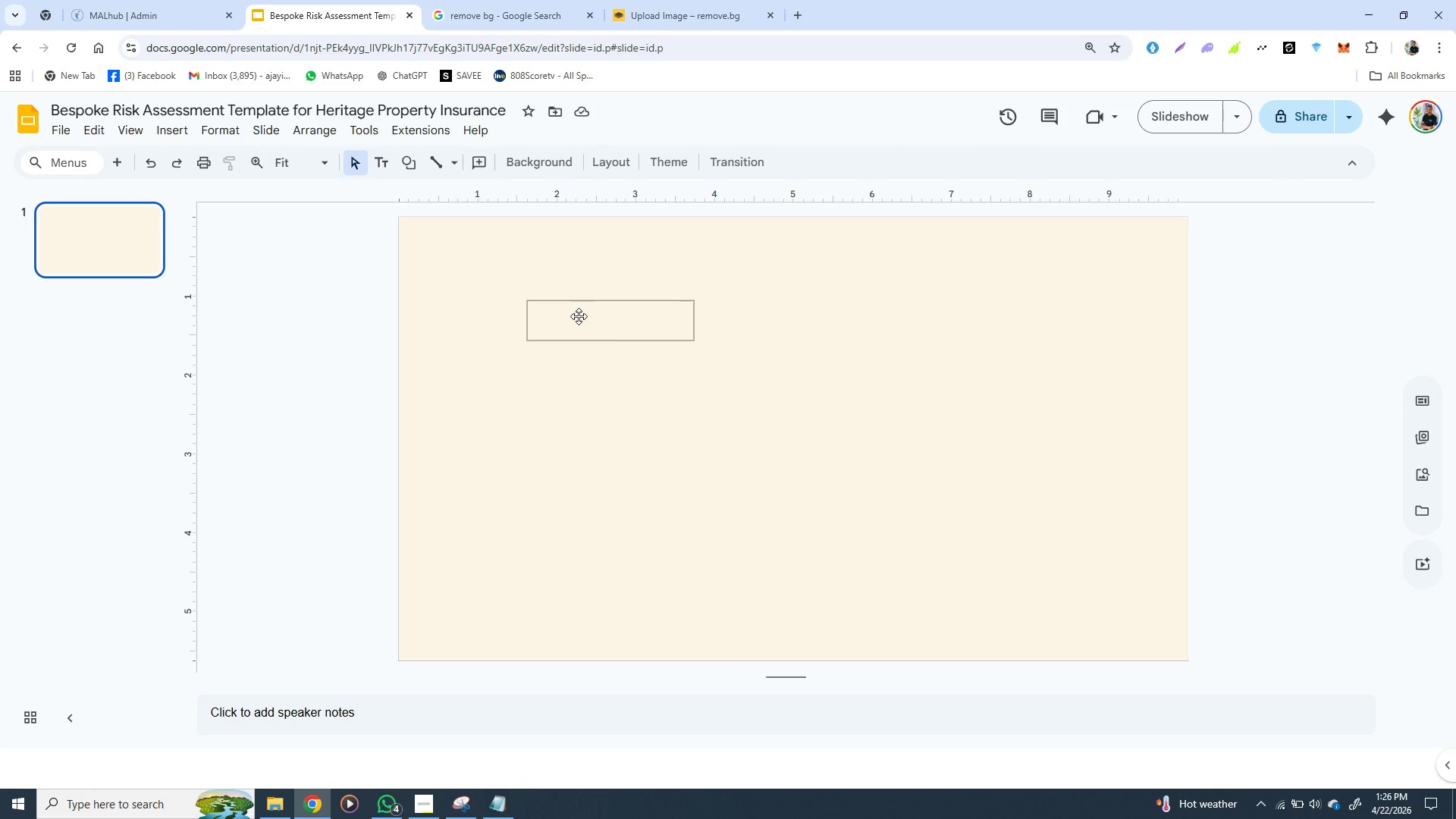 
left_click([579, 316])
 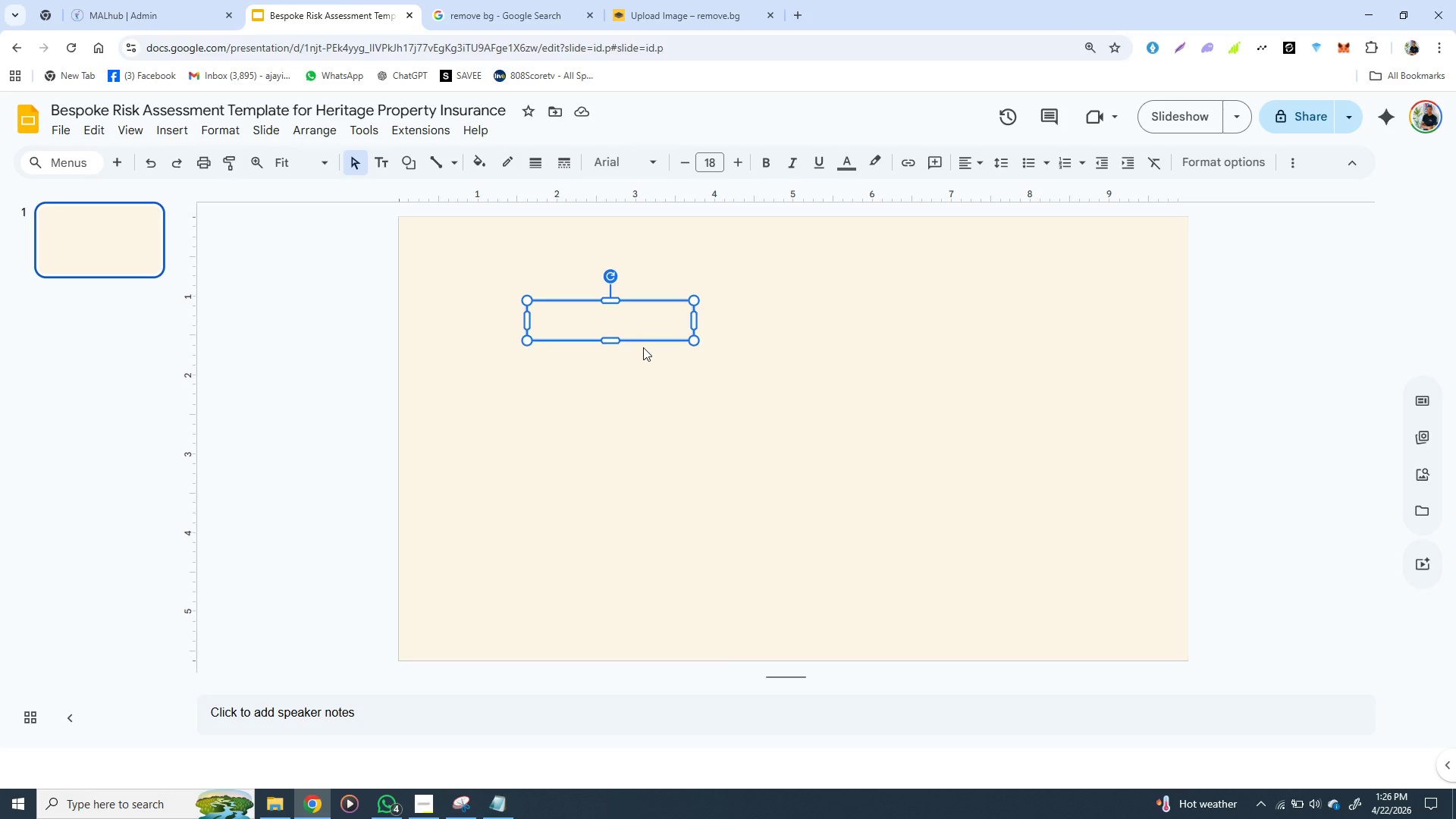 
key(Control+V)
 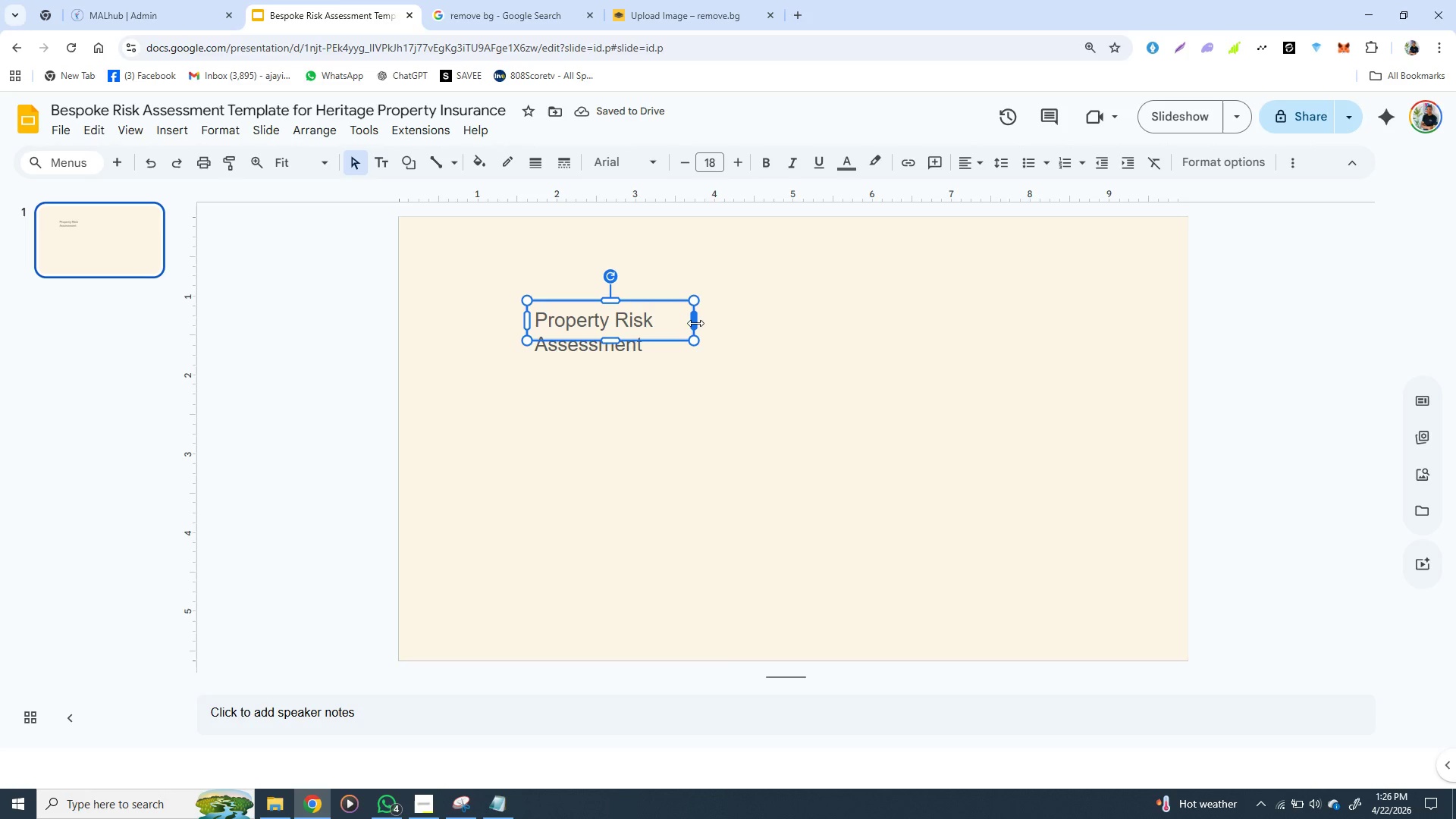 
left_click_drag(start_coordinate=[695, 323], to_coordinate=[786, 315])
 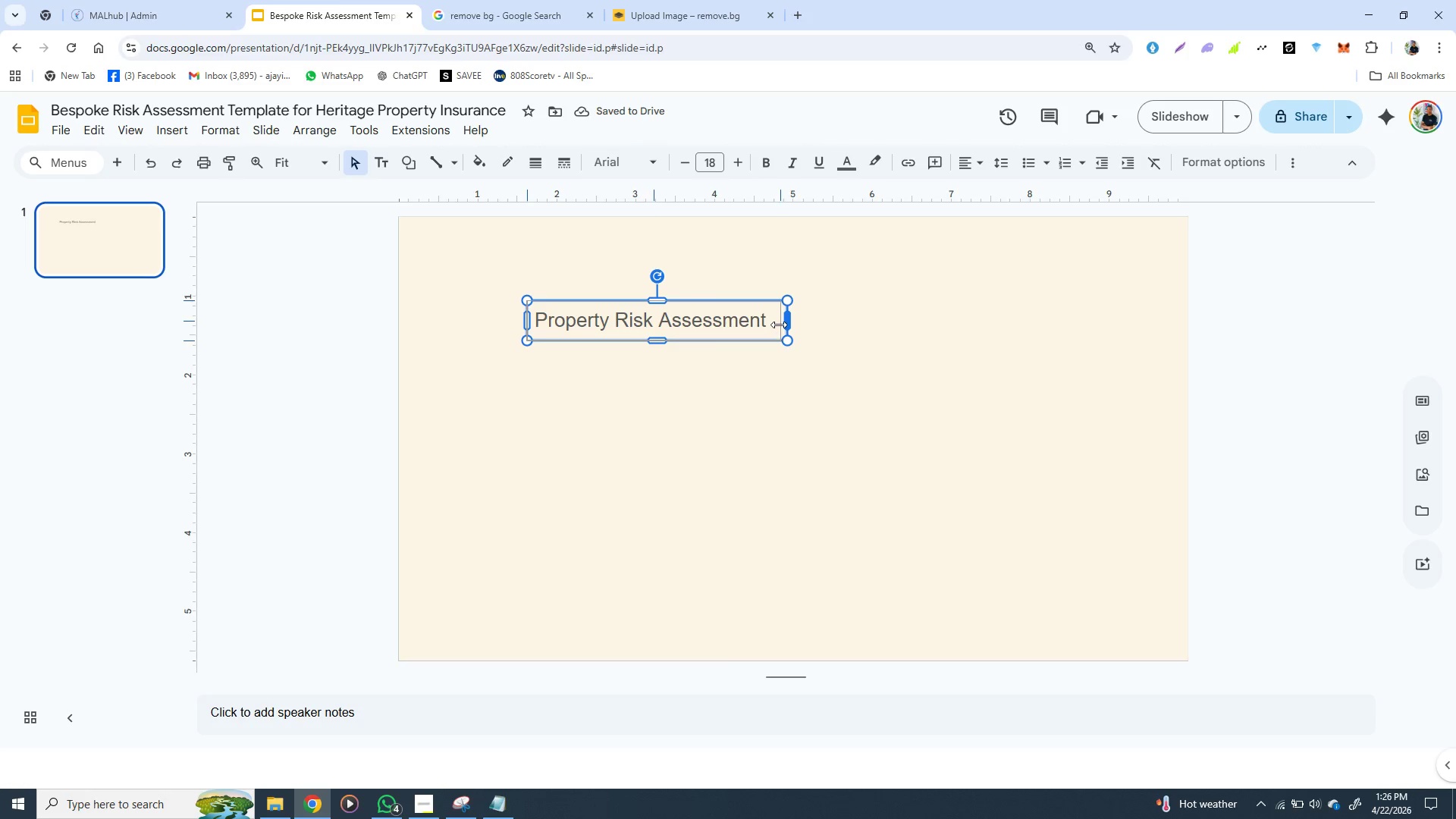 
left_click_drag(start_coordinate=[789, 324], to_coordinate=[775, 325])
 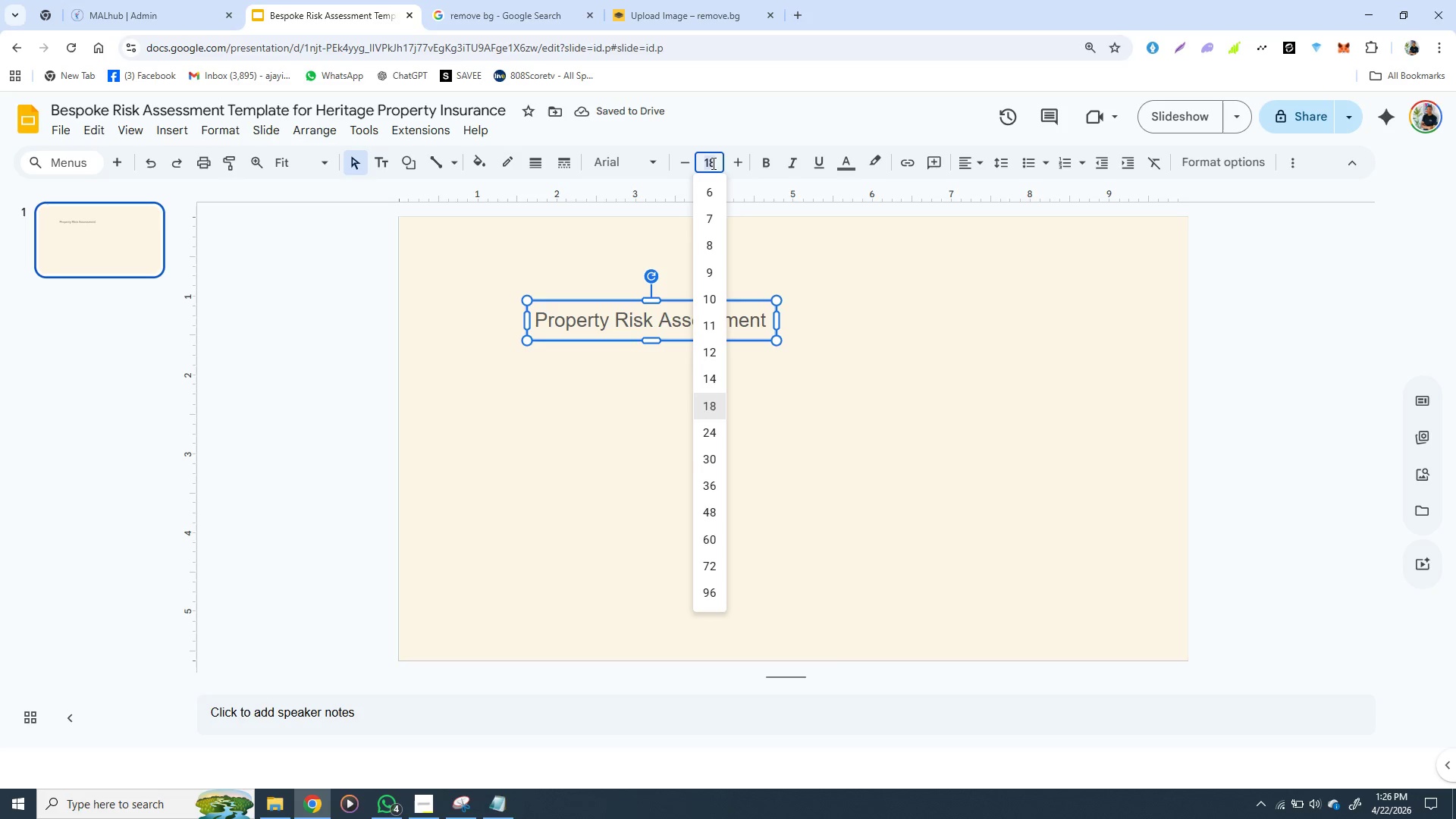 
left_click([712, 163])
 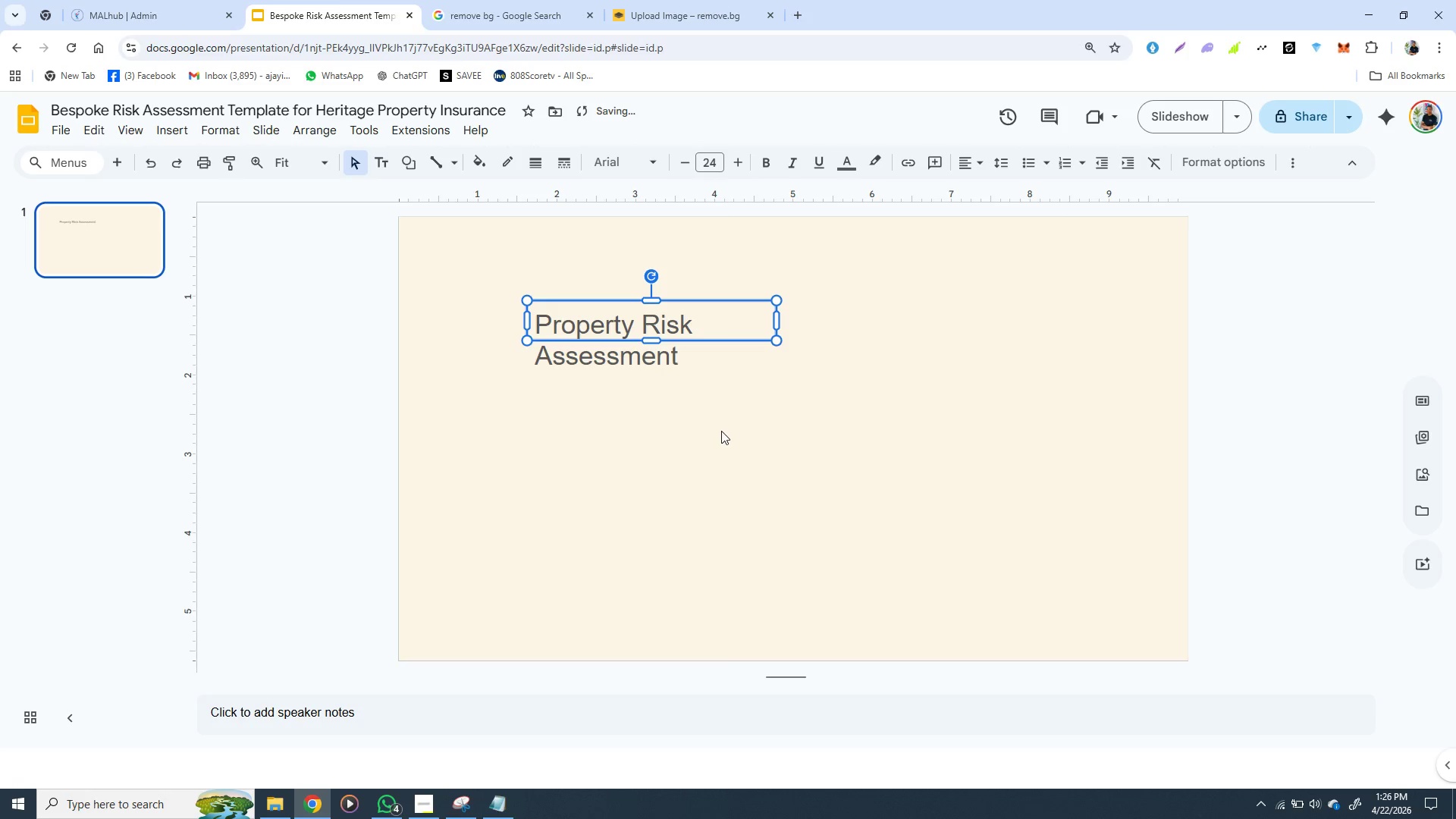 
left_click([720, 431])
 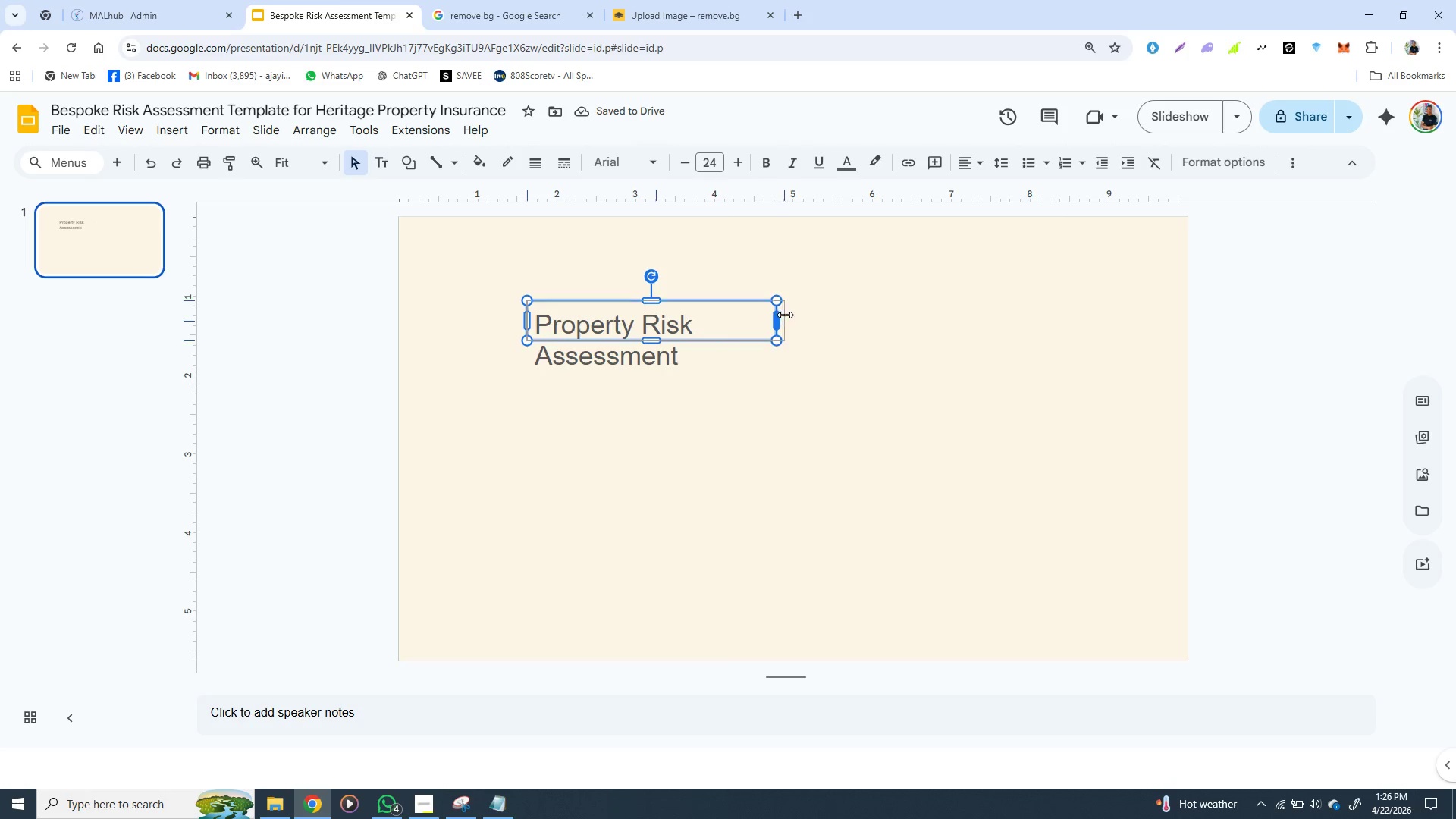 
left_click_drag(start_coordinate=[776, 318], to_coordinate=[837, 318])
 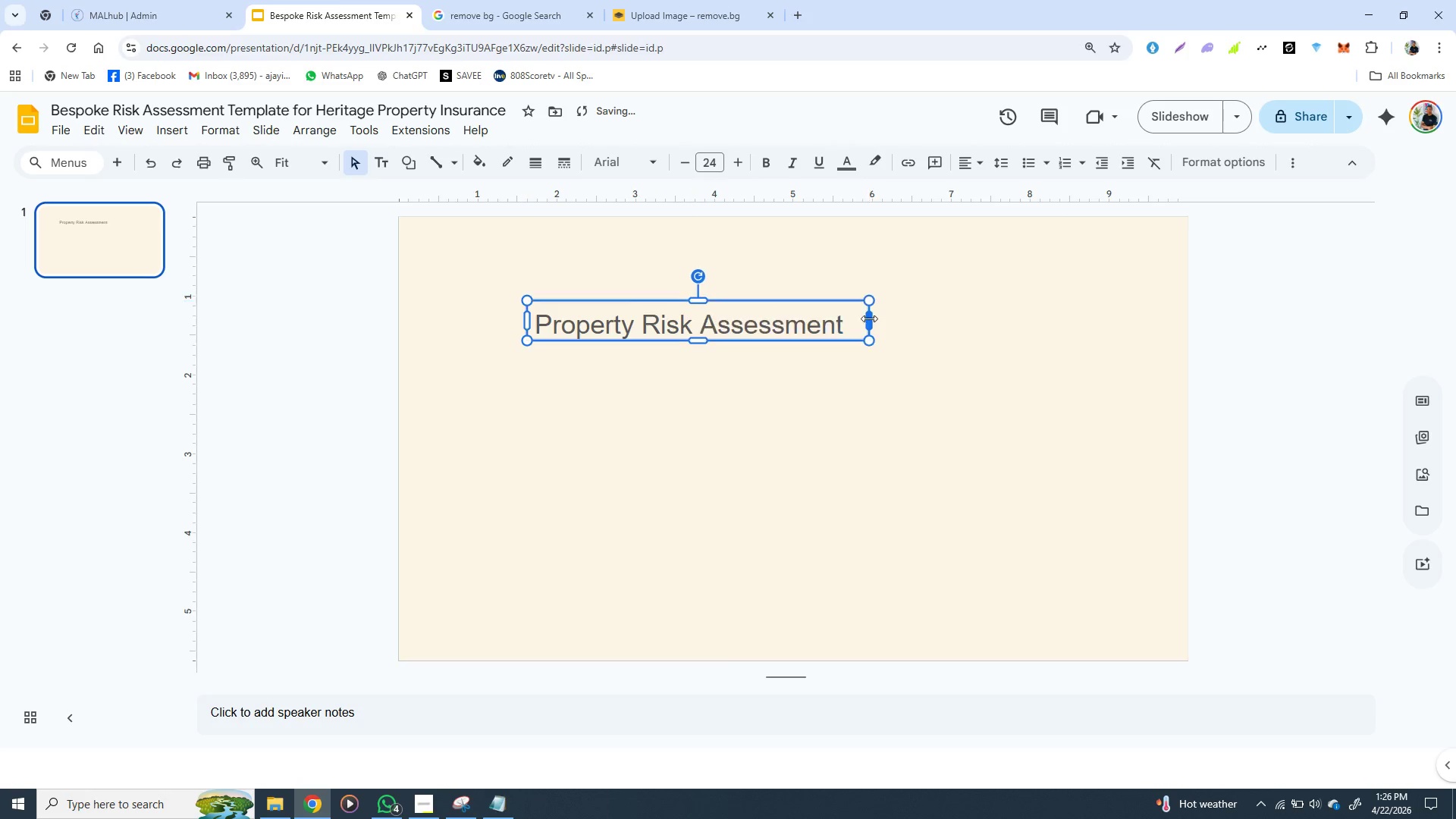 
left_click_drag(start_coordinate=[836, 321], to_coordinate=[868, 317])
 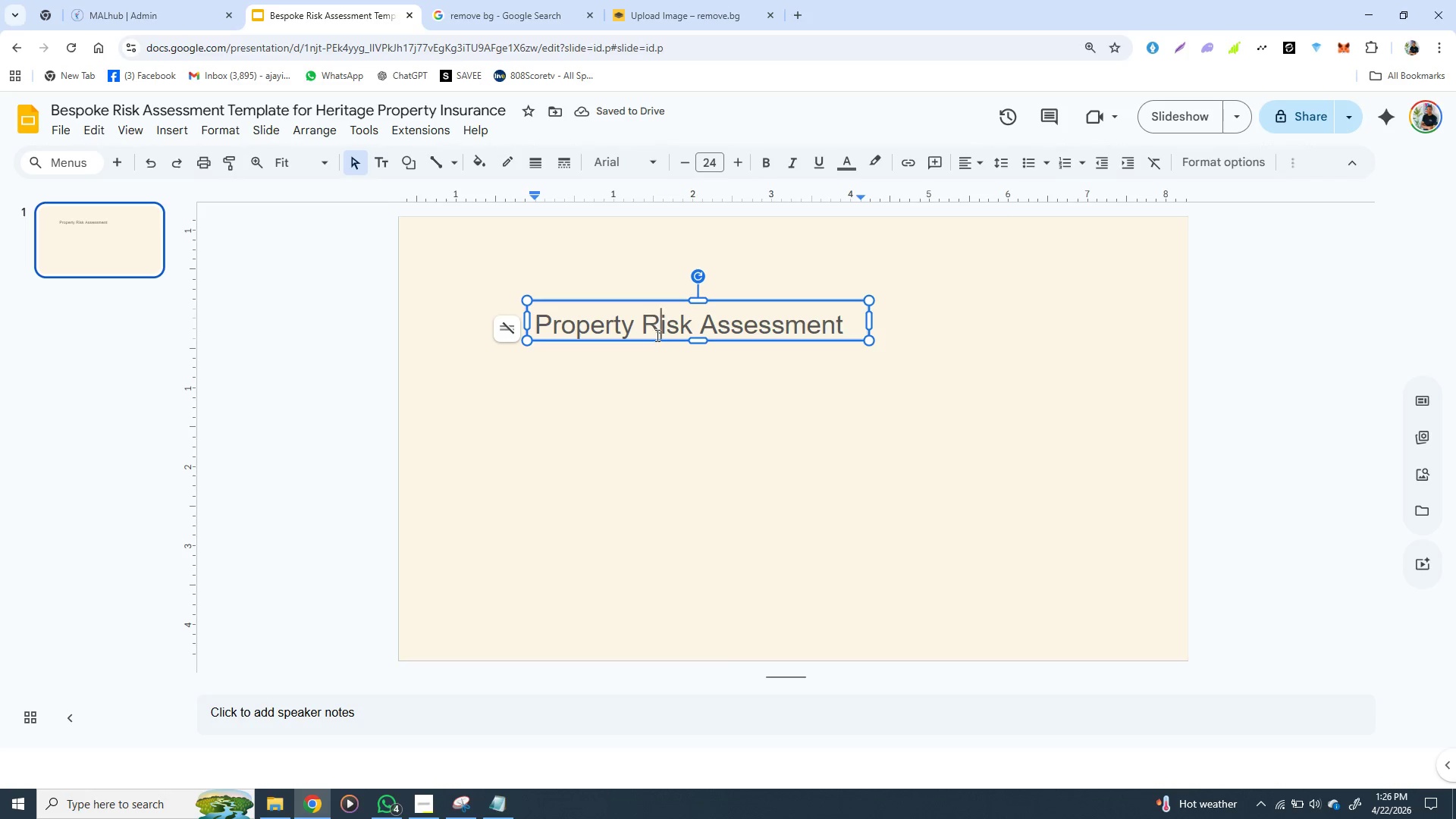 
left_click([656, 344])
 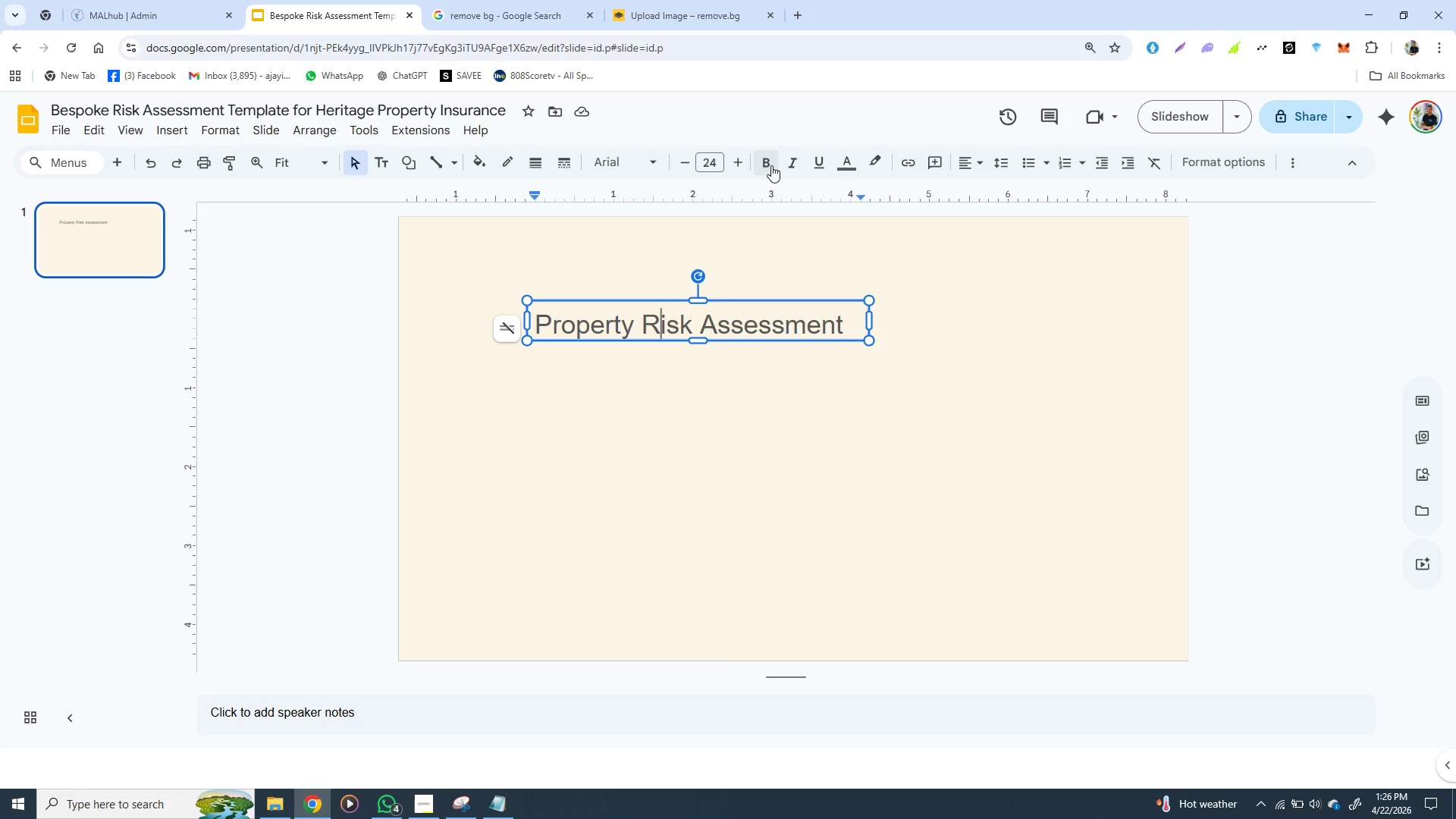 
left_click([768, 164])
 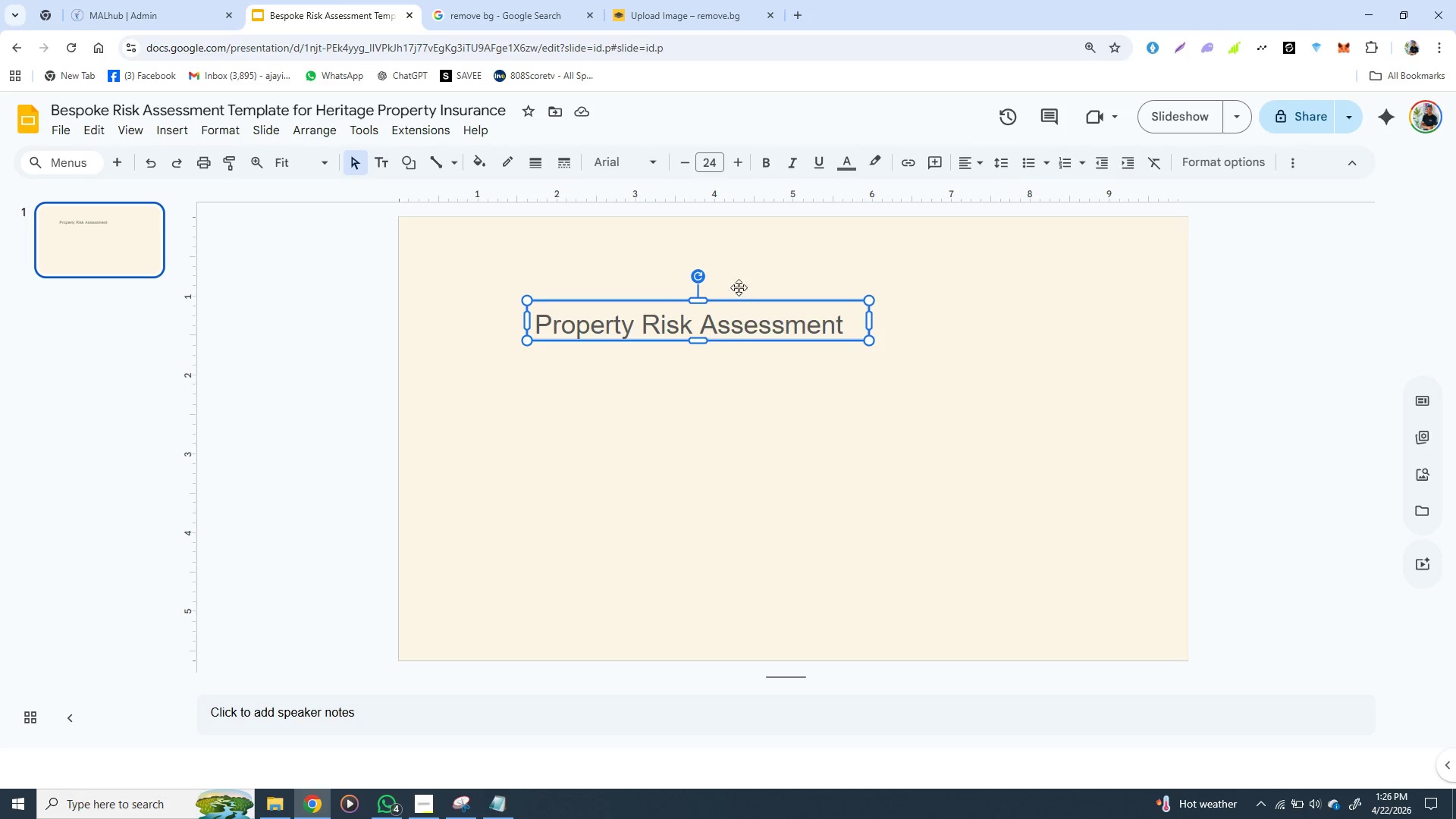 
left_click([733, 297])
 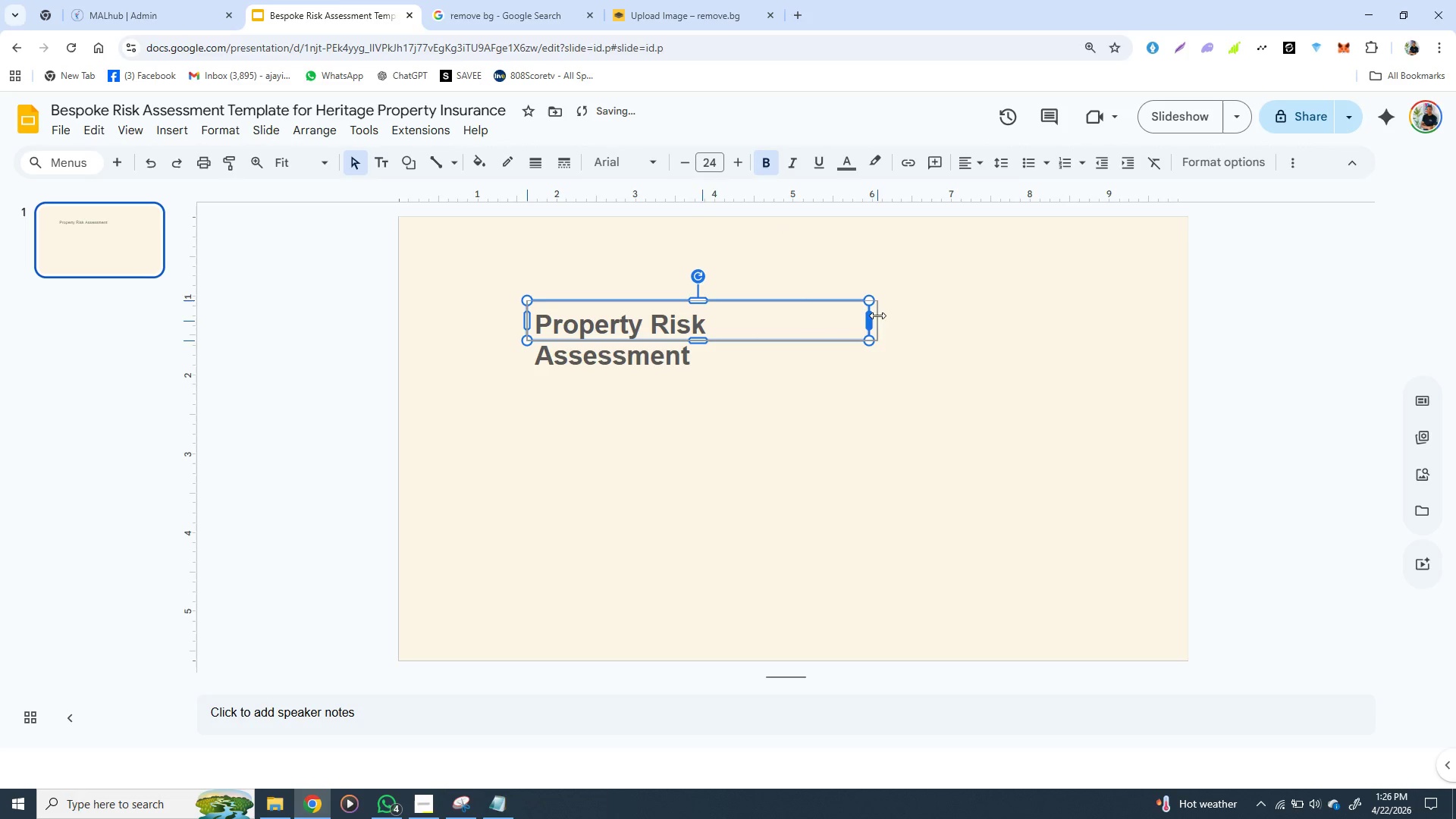 
left_click_drag(start_coordinate=[872, 315], to_coordinate=[912, 309])
 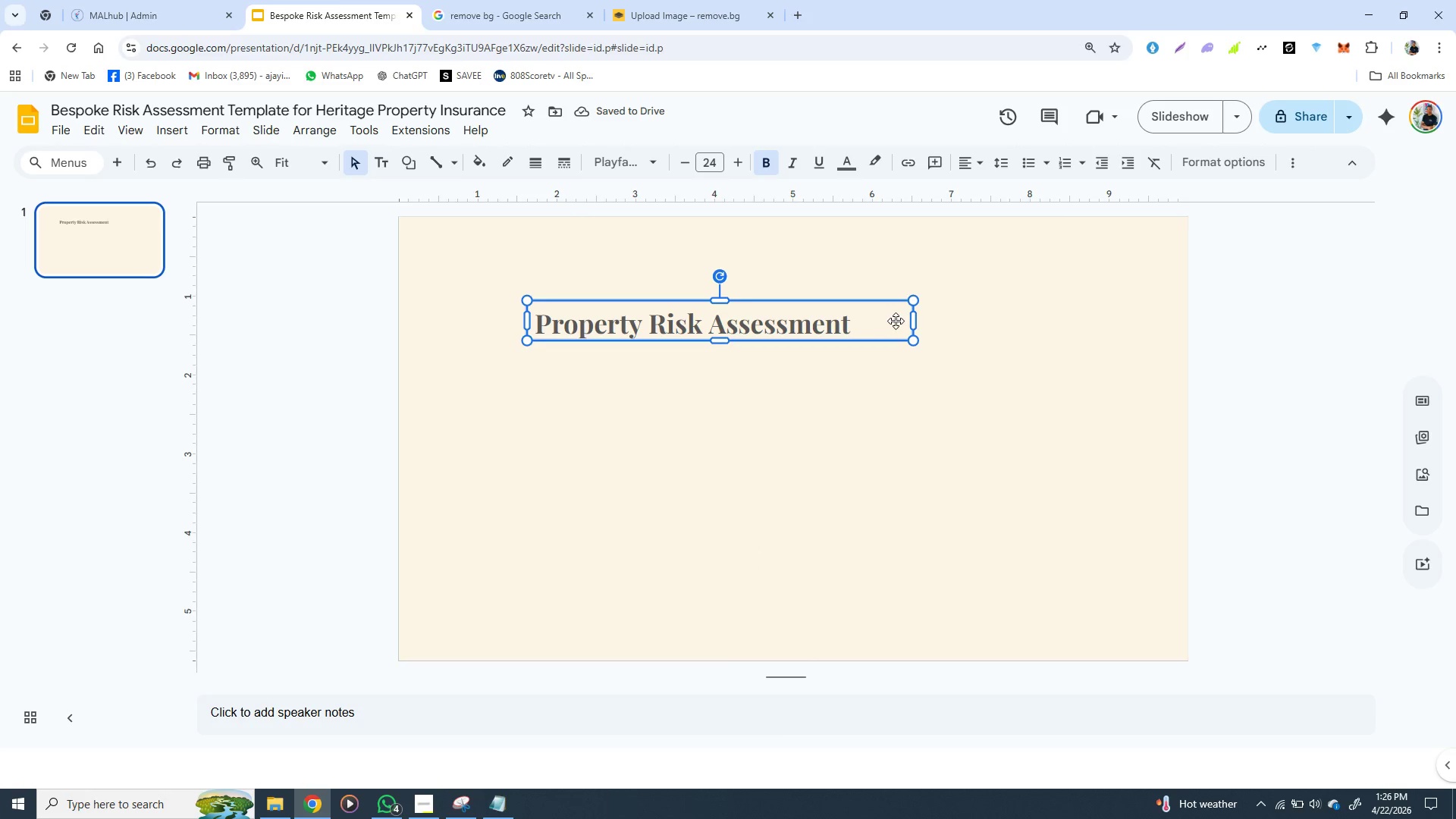 
wait(7.47)
 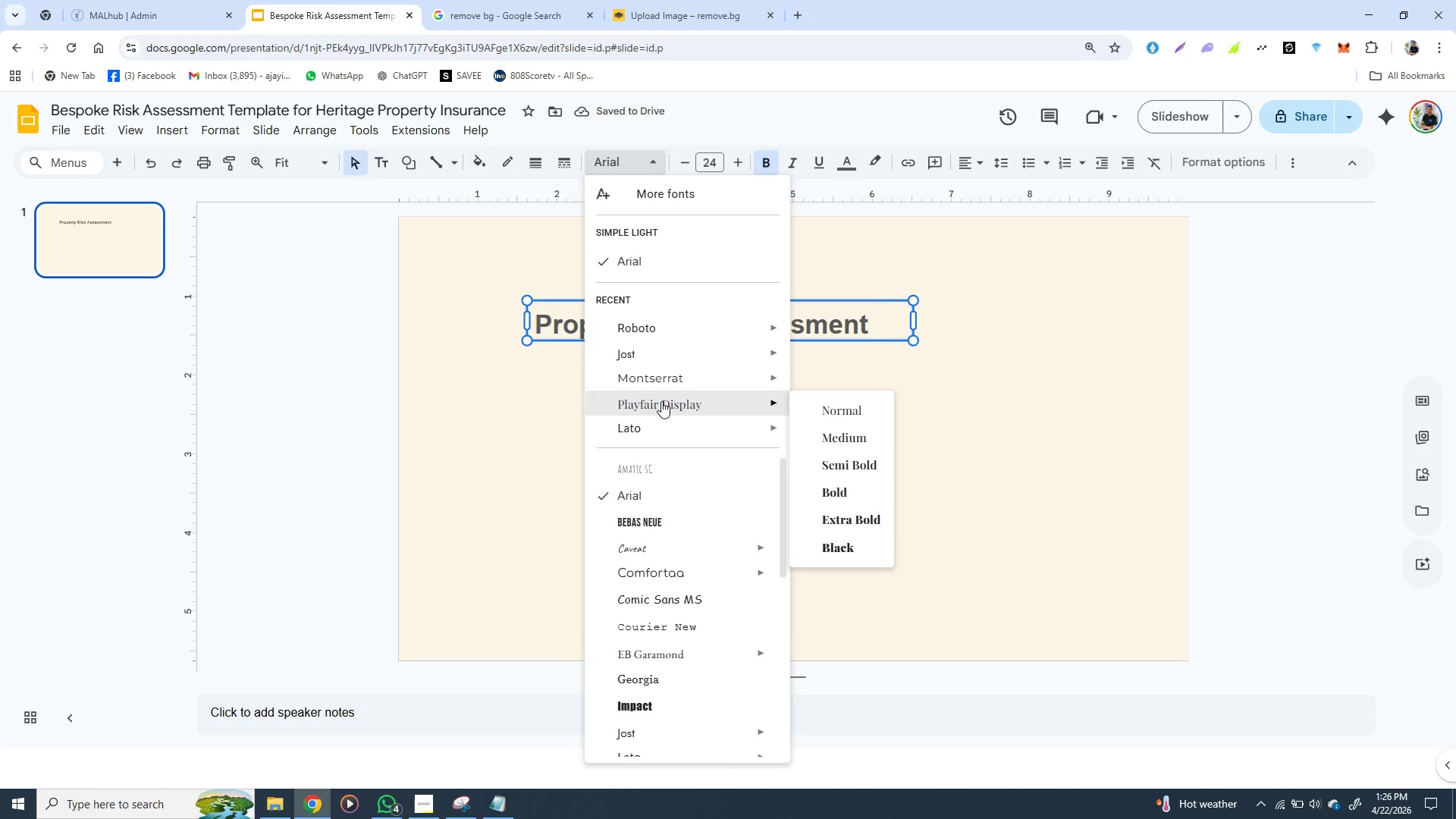 
left_click_drag(start_coordinate=[915, 323], to_coordinate=[874, 324])
 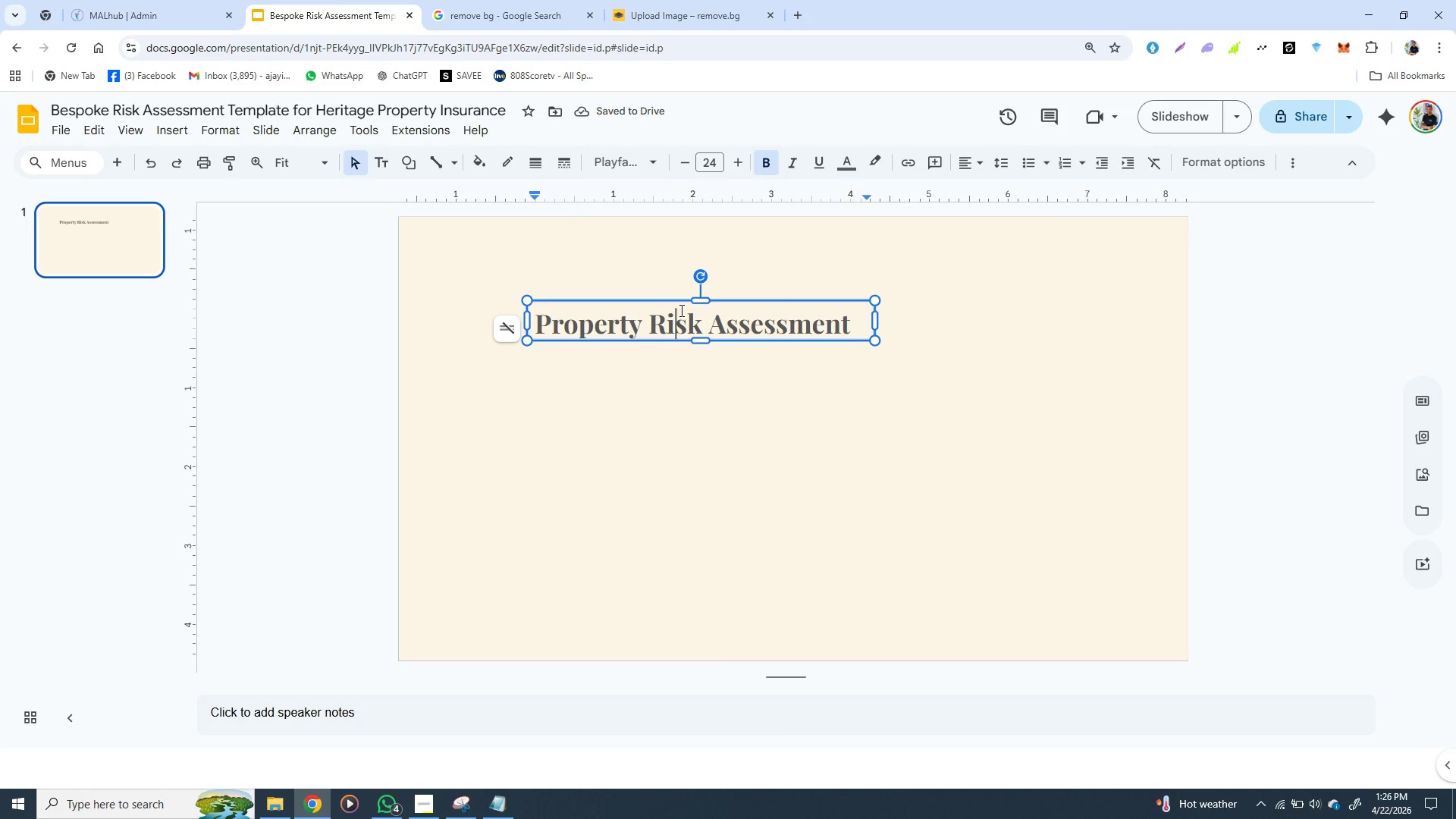 
left_click([679, 310])
 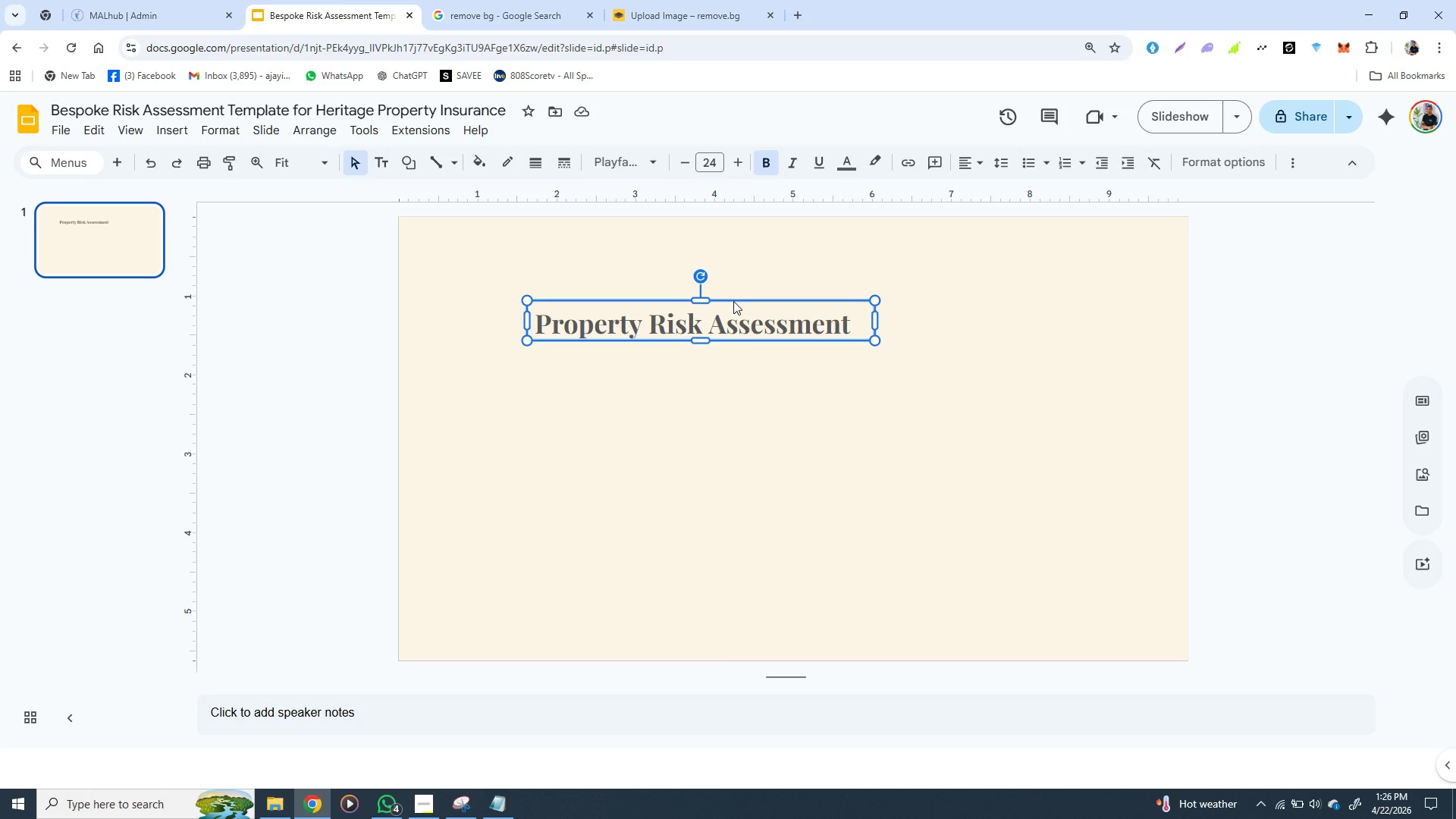 
left_click_drag(start_coordinate=[733, 301], to_coordinate=[667, 328])
 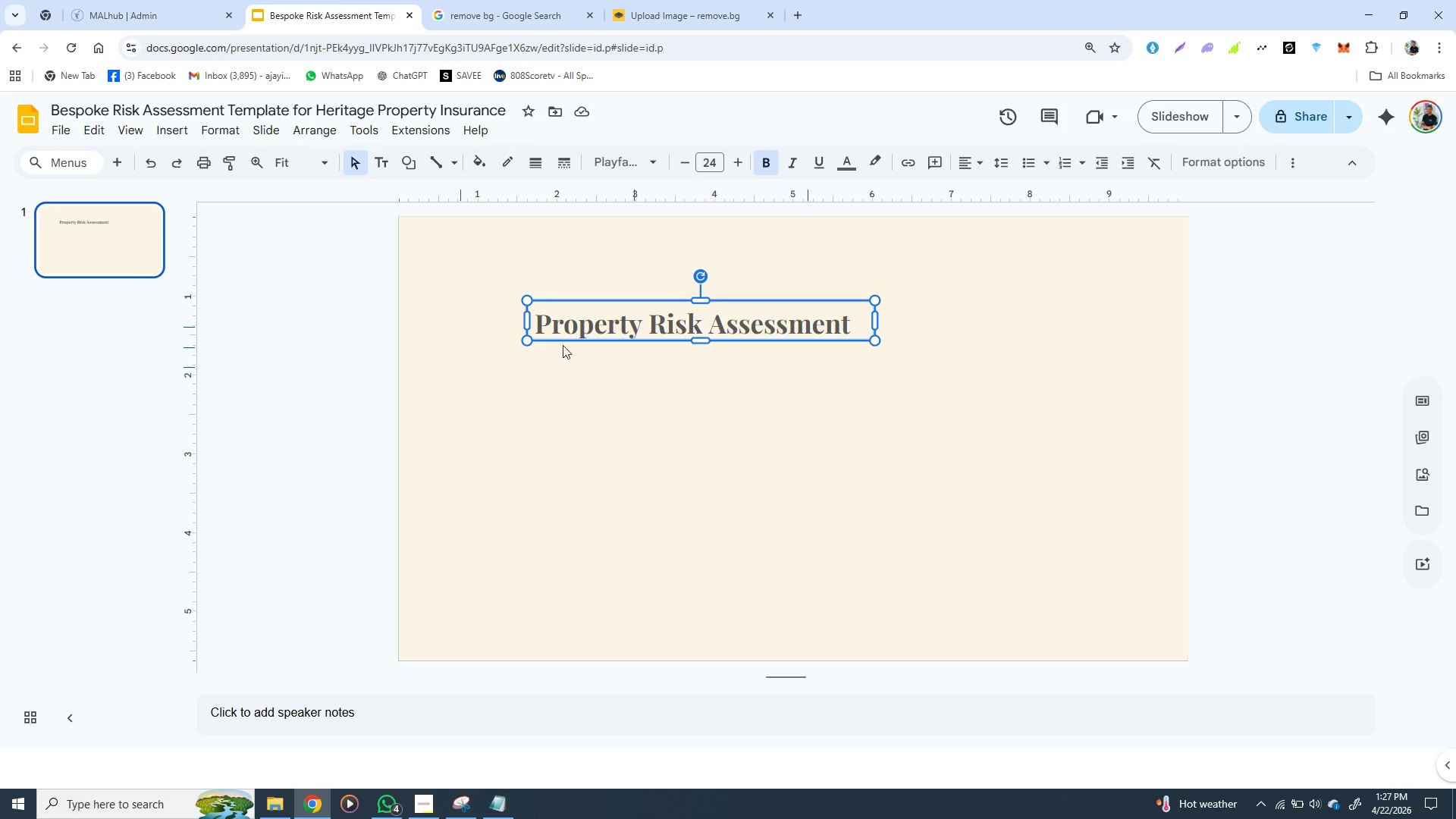 
left_click([667, 328])
 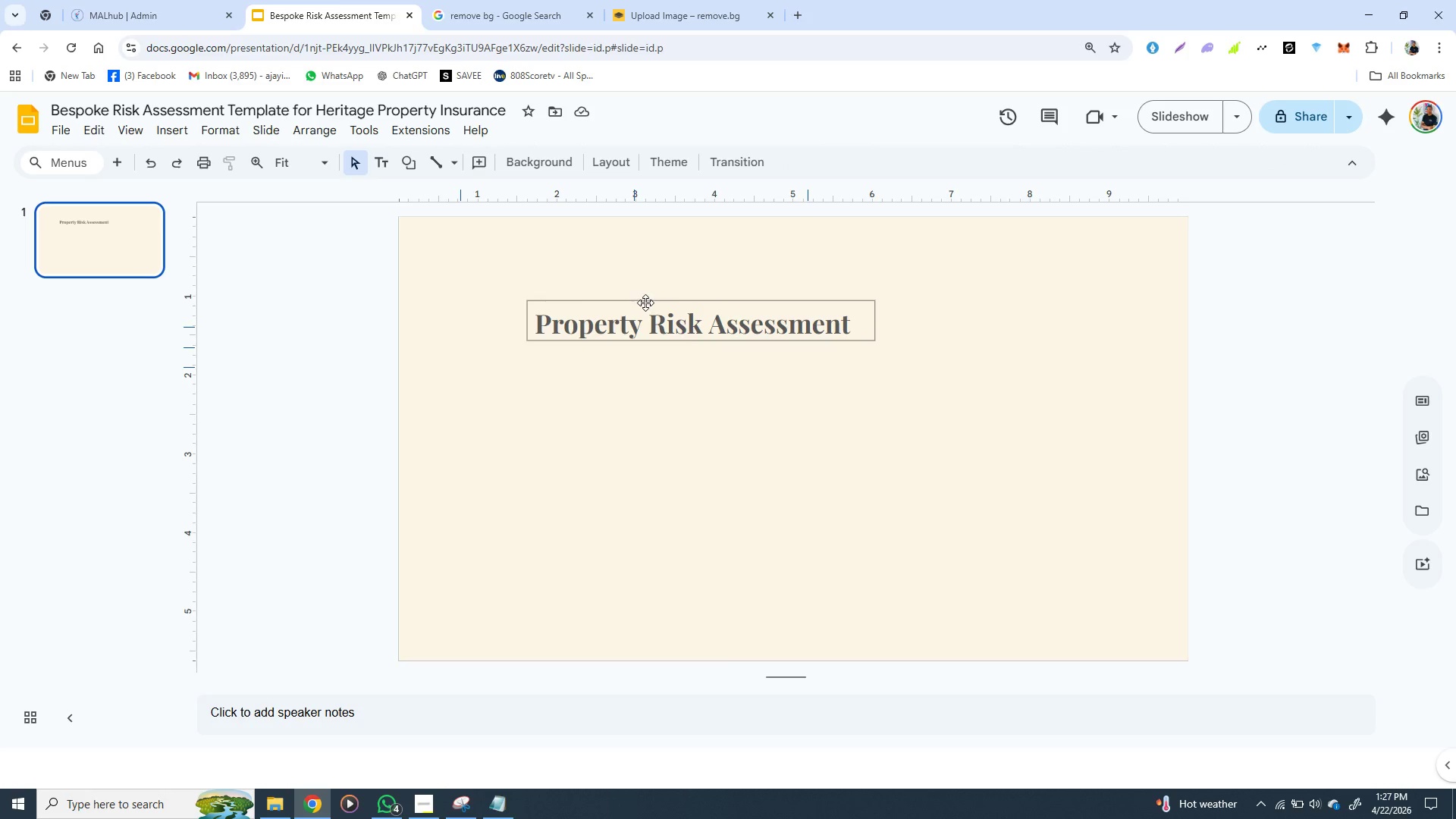 
left_click([645, 303])
 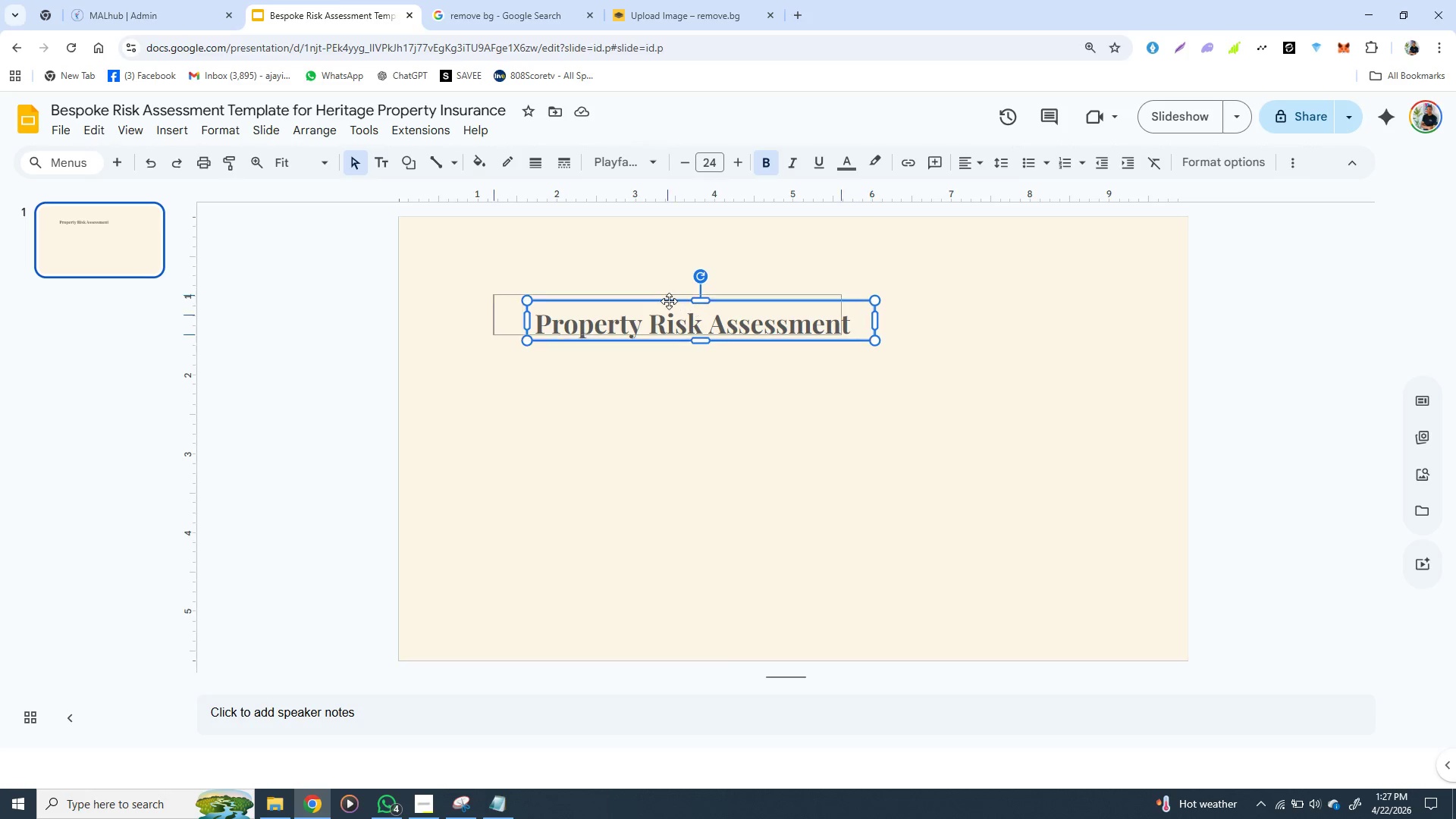 
left_click_drag(start_coordinate=[706, 308], to_coordinate=[656, 296])
 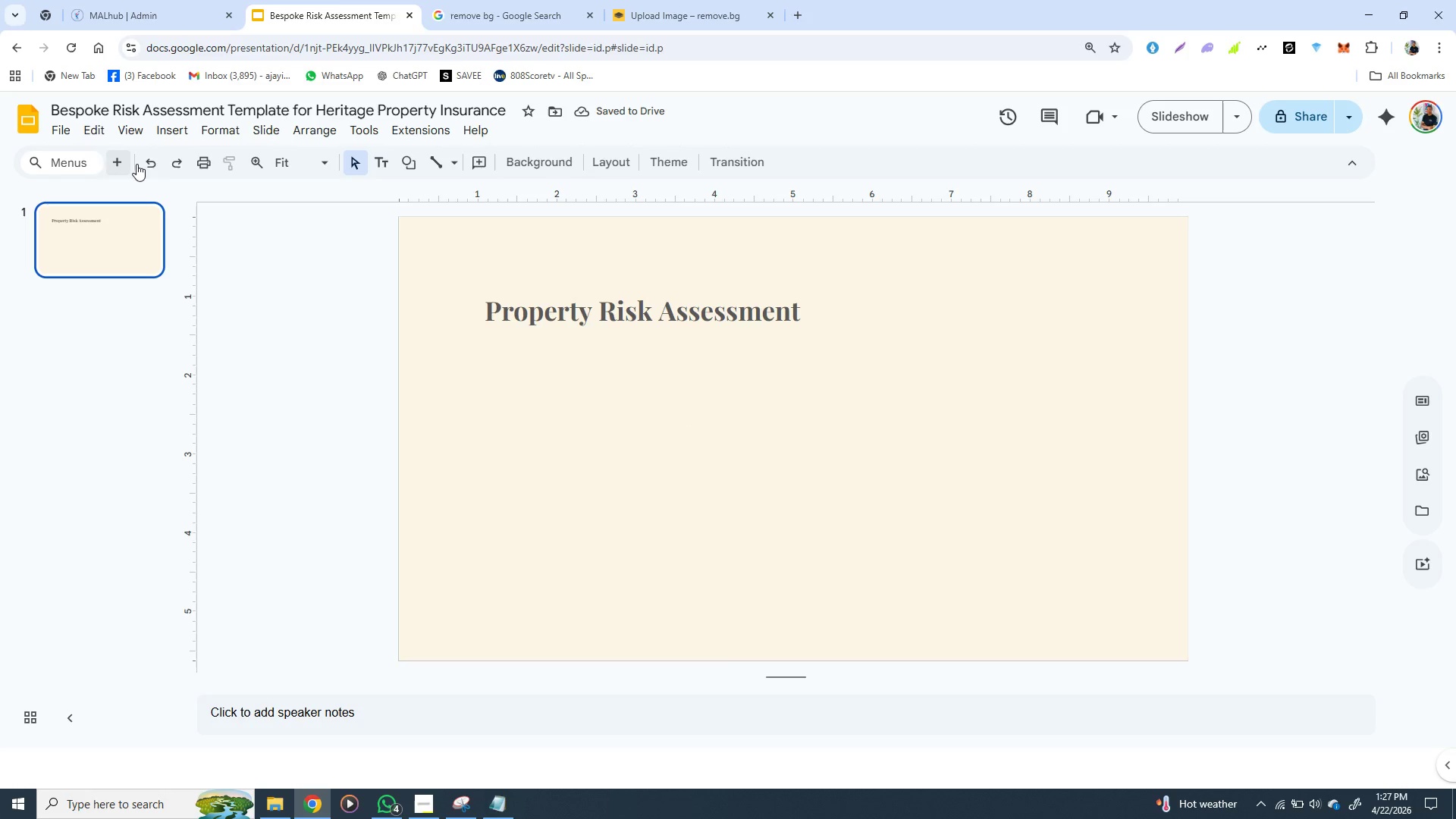 
wait(5.66)
 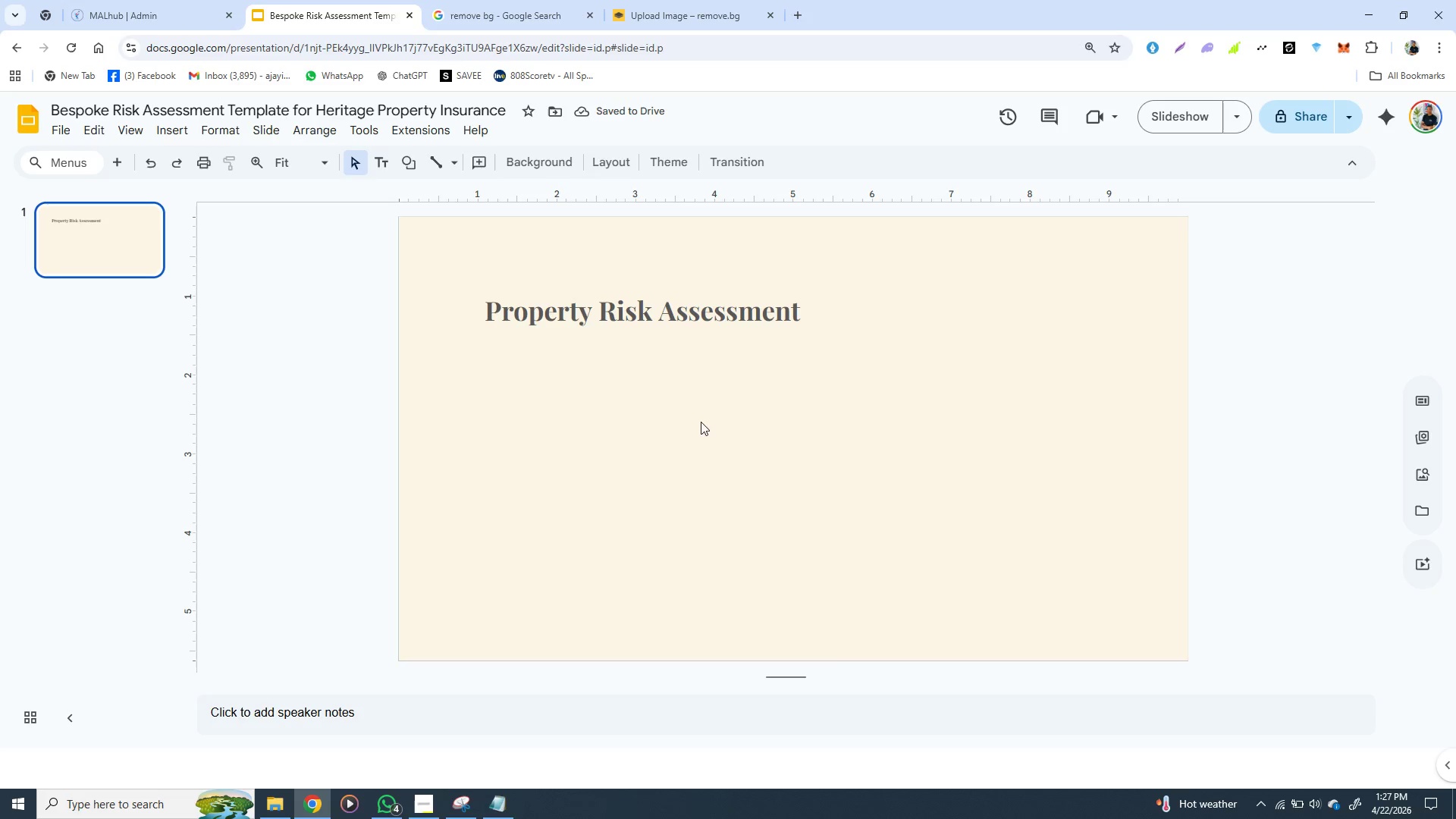 
left_click([177, 130])
 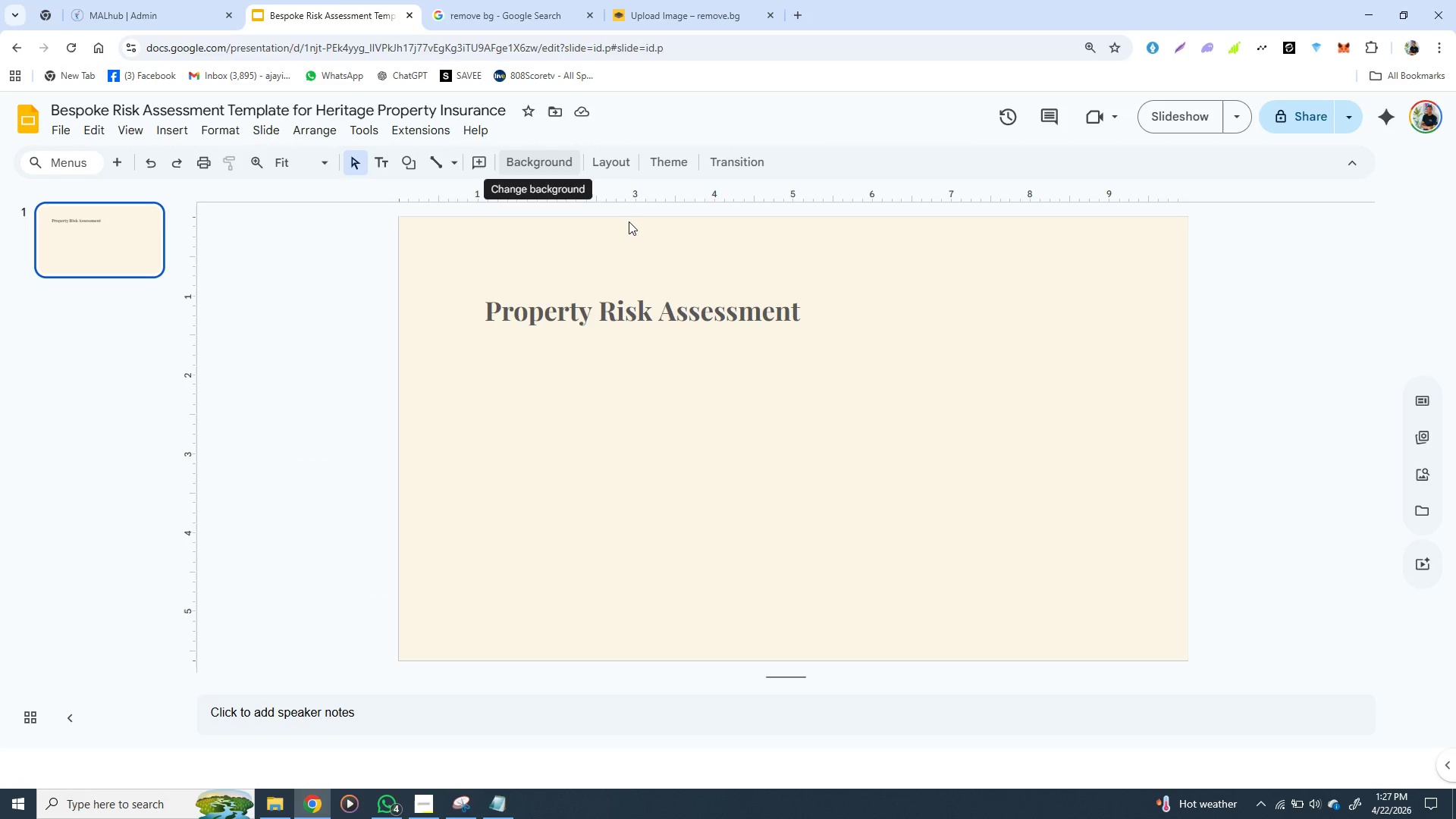 
mouse_move([619, 238])
 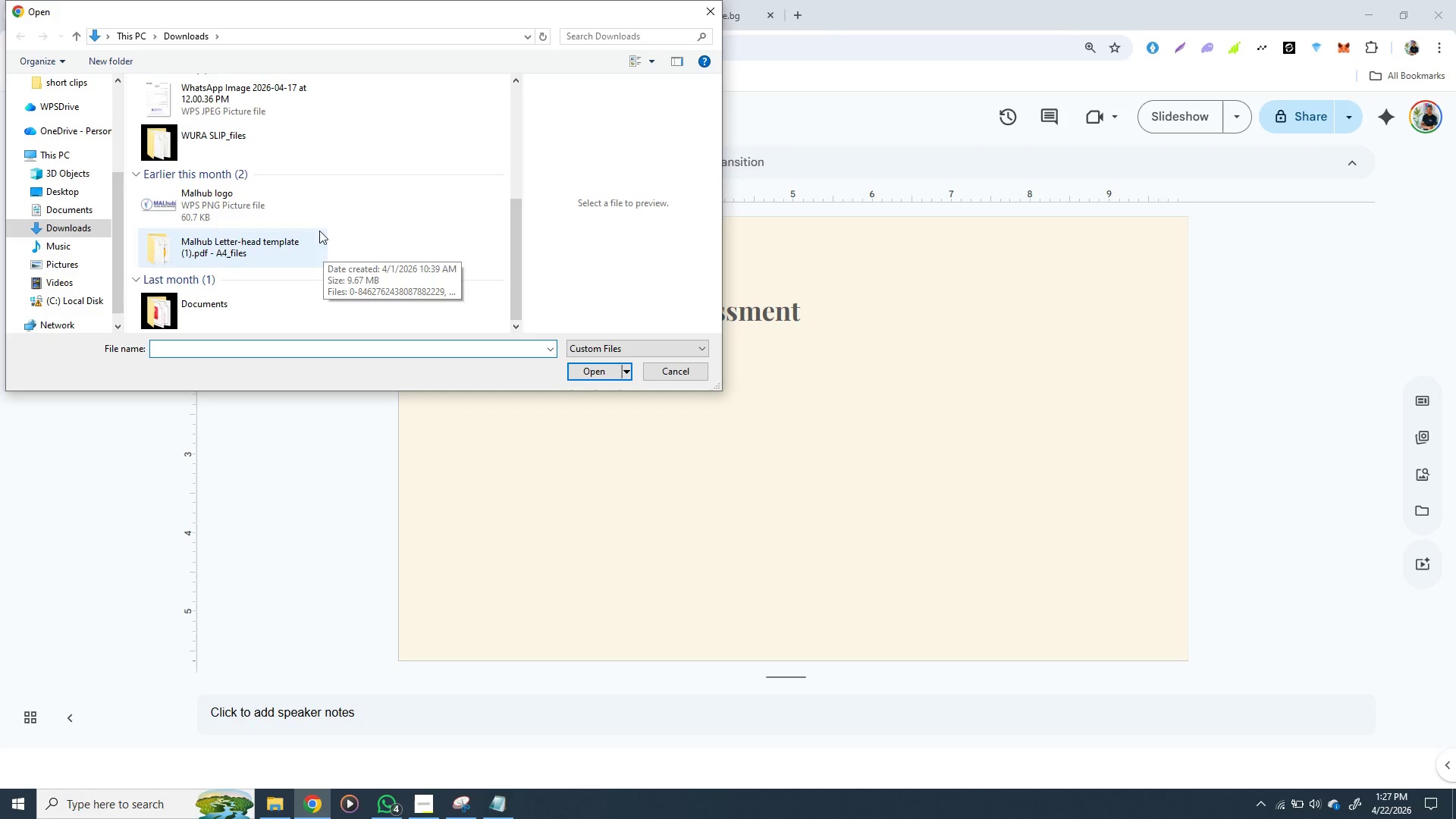 
scroll: coordinate [321, 248], scroll_direction: down, amount: 3.0
 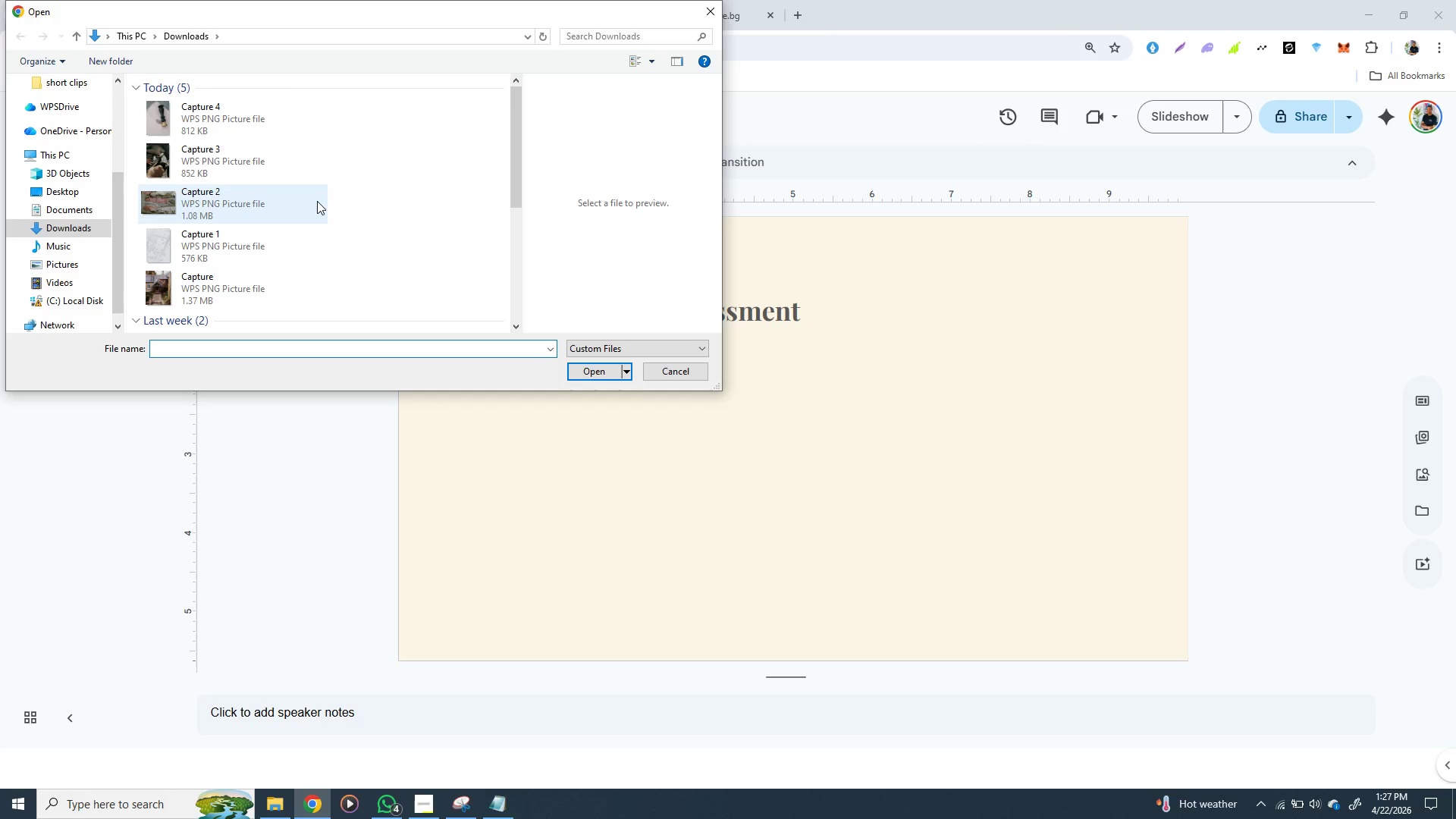 
scroll: coordinate [317, 201], scroll_direction: up, amount: 2.0
 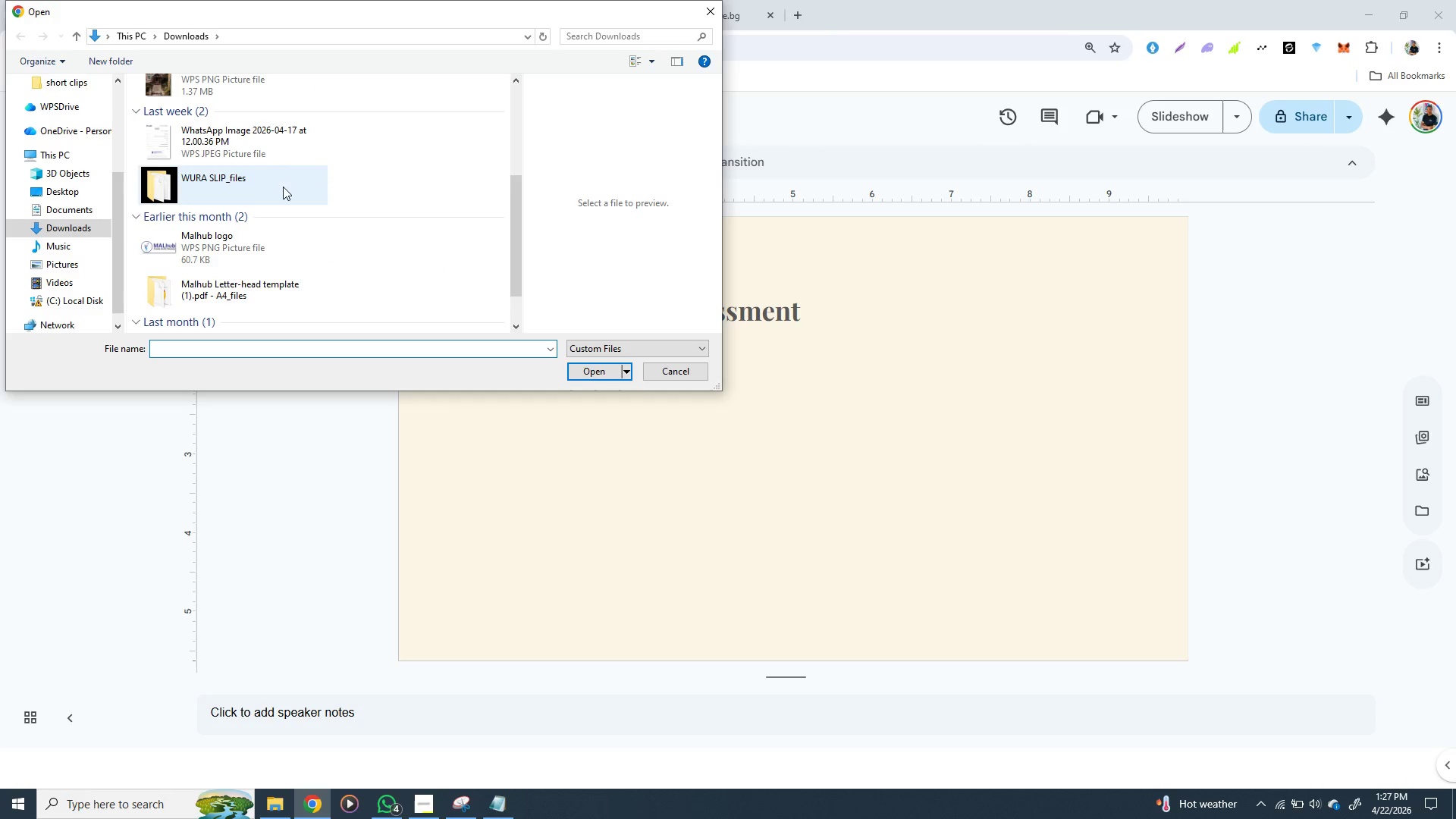 
scroll: coordinate [317, 201], scroll_direction: down, amount: 1.0
 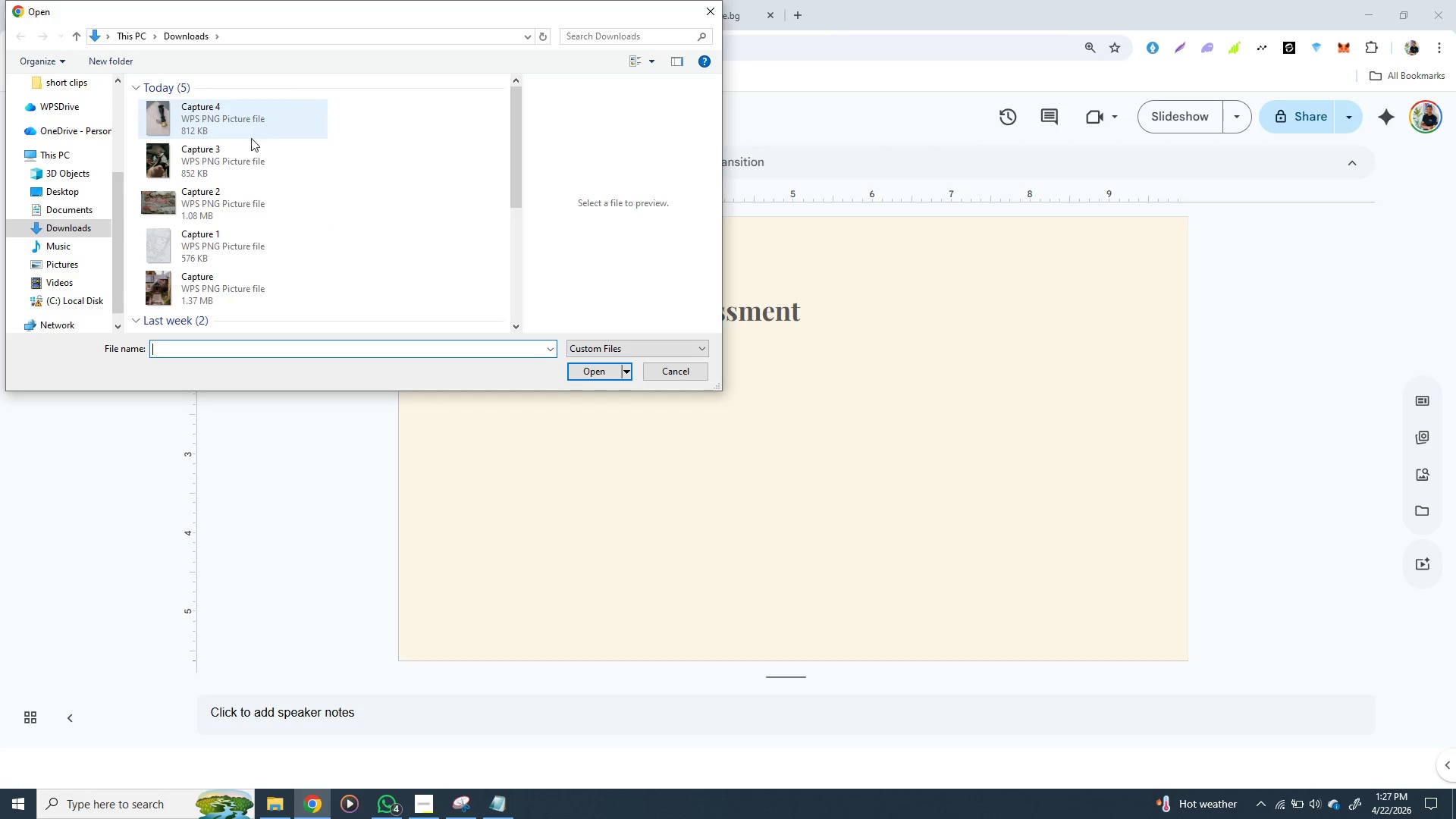 
scroll: coordinate [266, 112], scroll_direction: up, amount: 1.0
 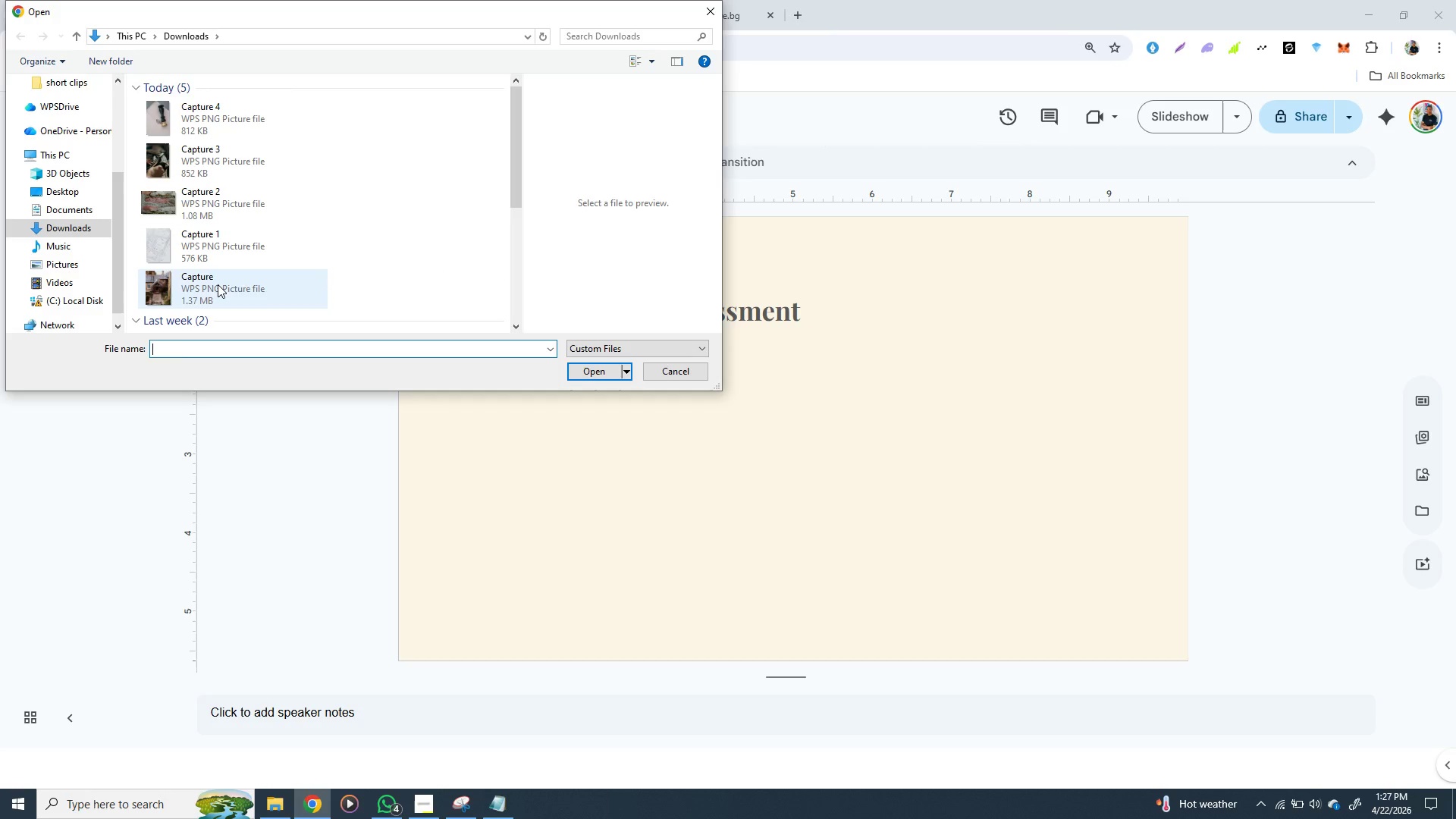 
left_click([218, 284])
 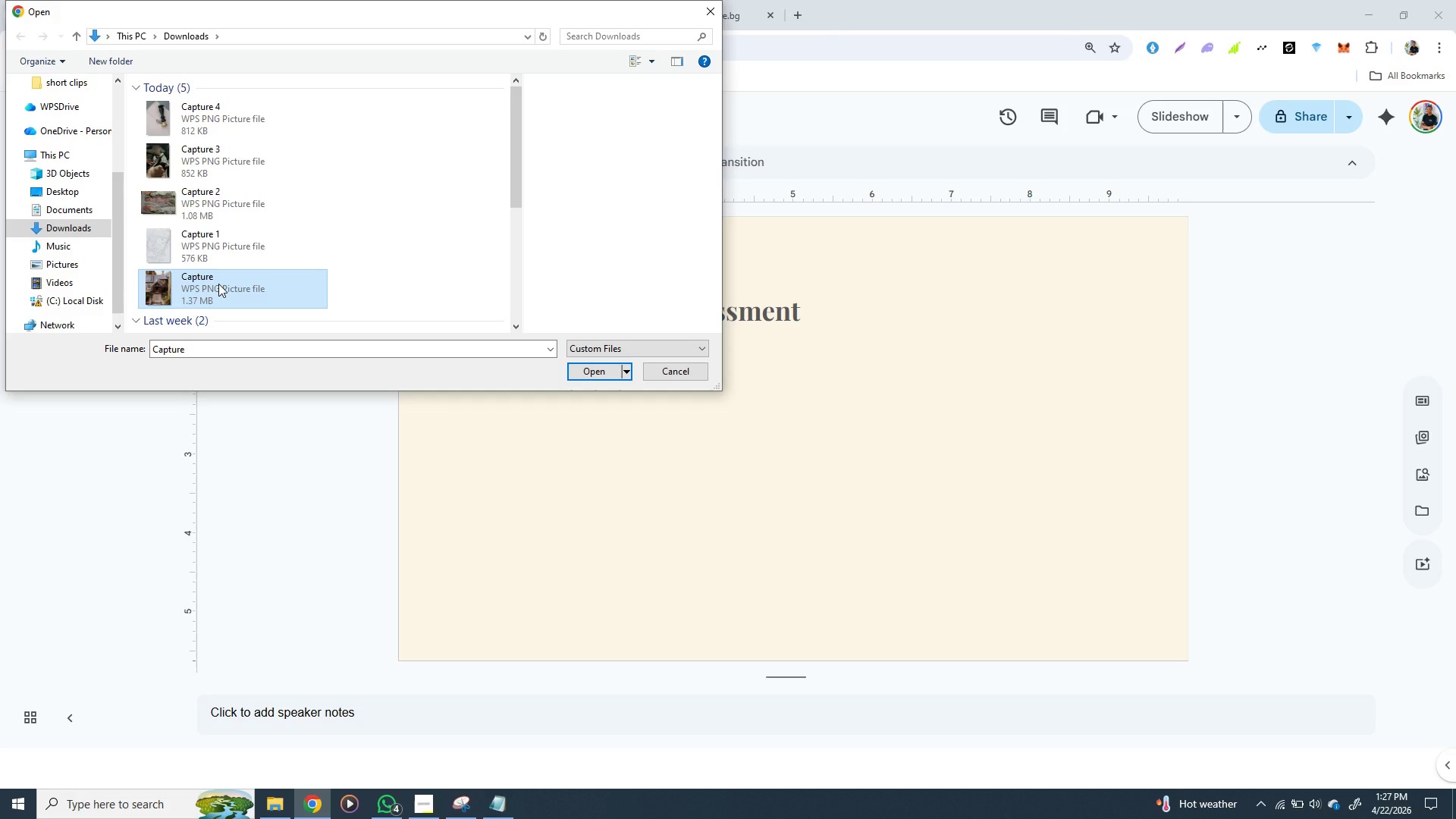 
wait(13.12)
 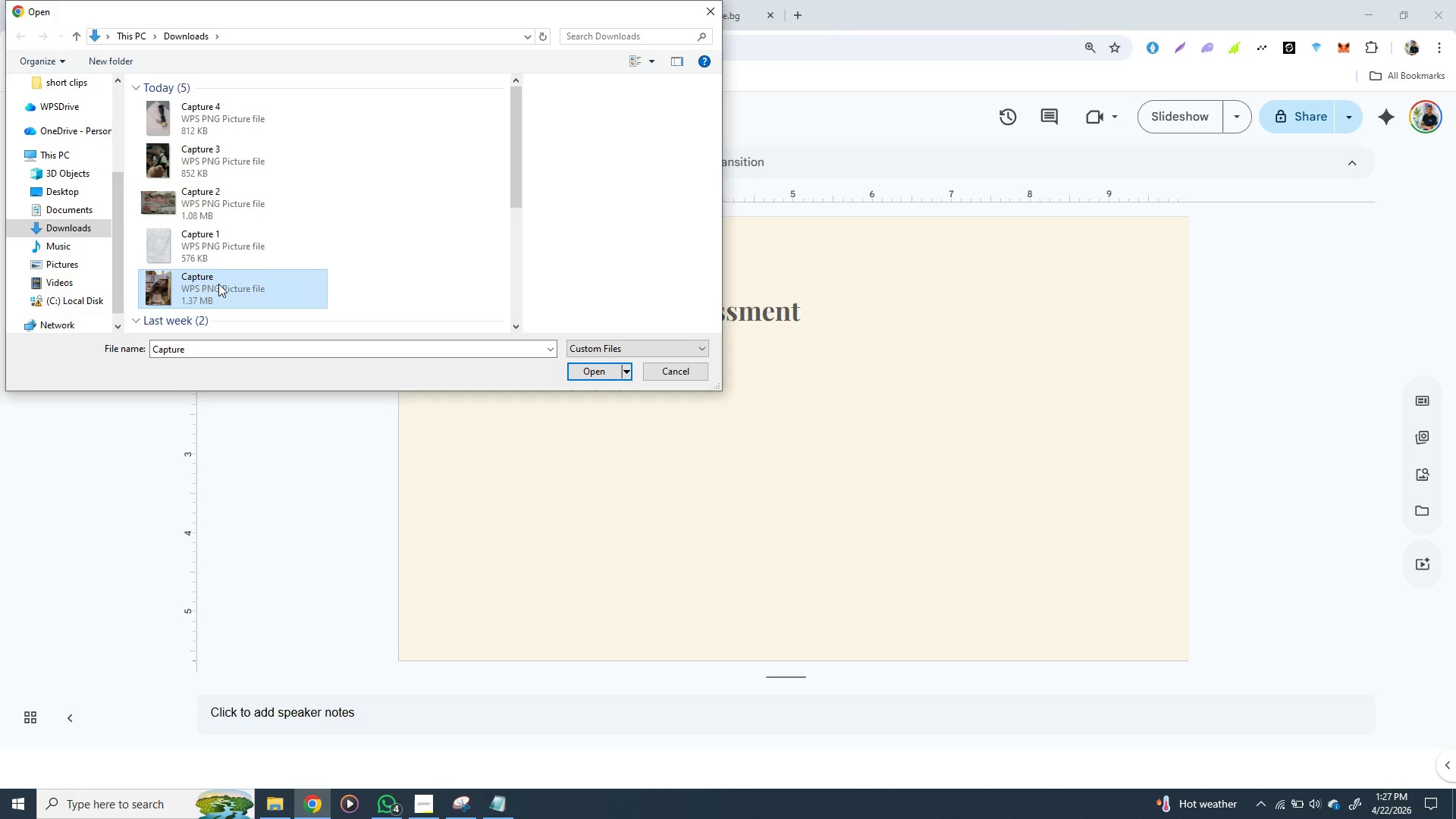 
left_click([606, 373])
 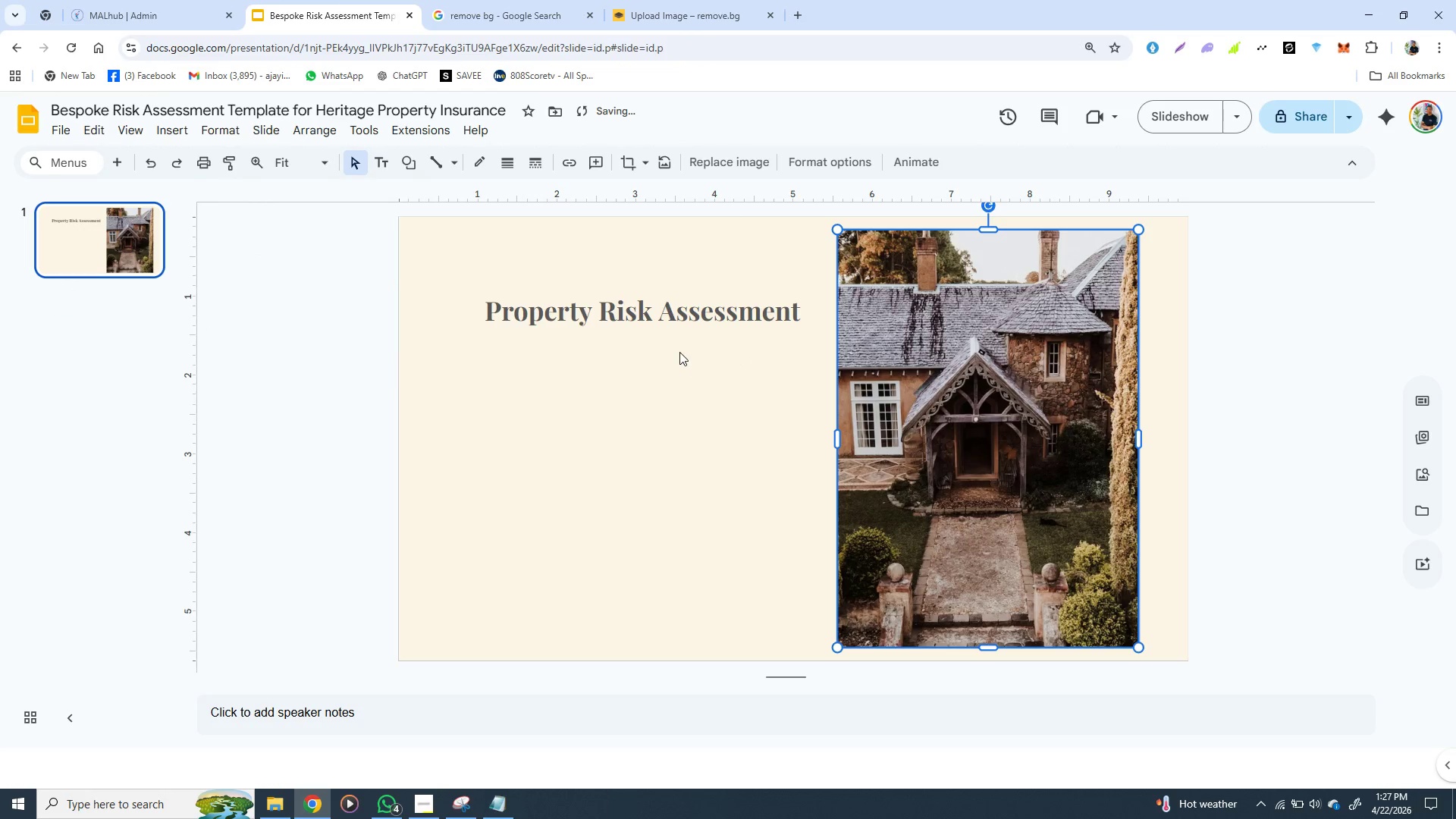 
wait(5.44)
 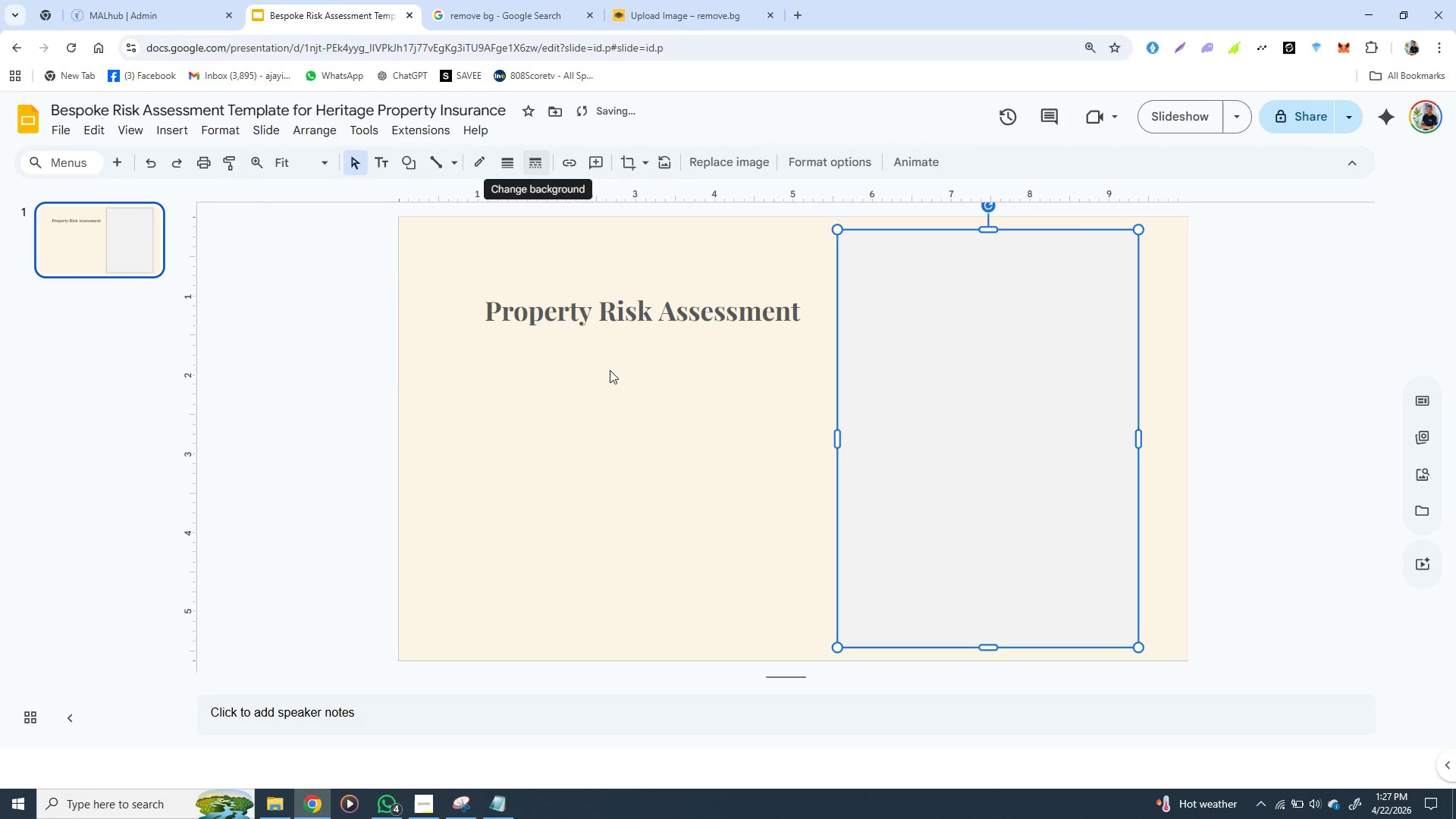 
left_click([709, 308])
 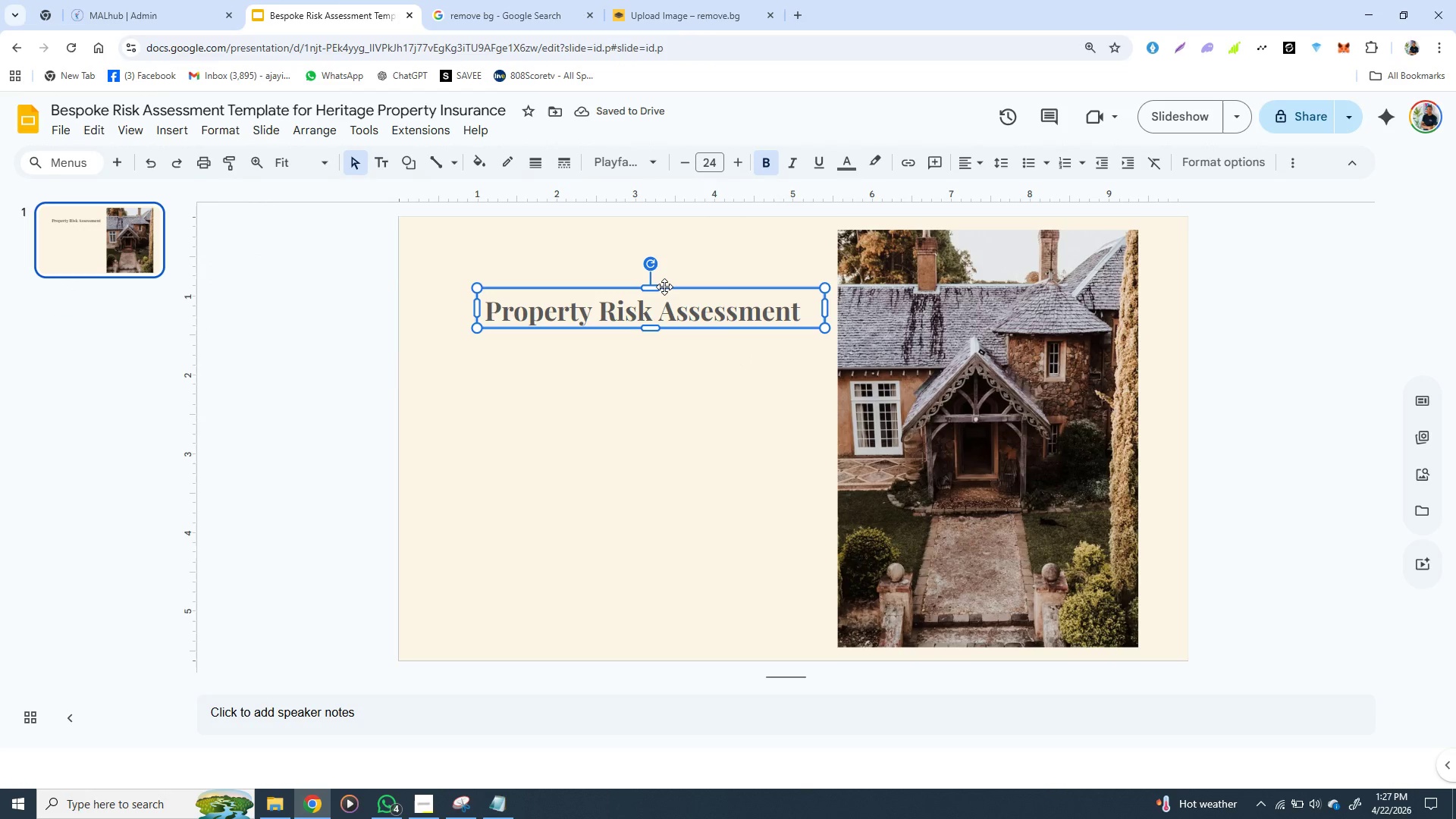 
left_click([664, 287])
 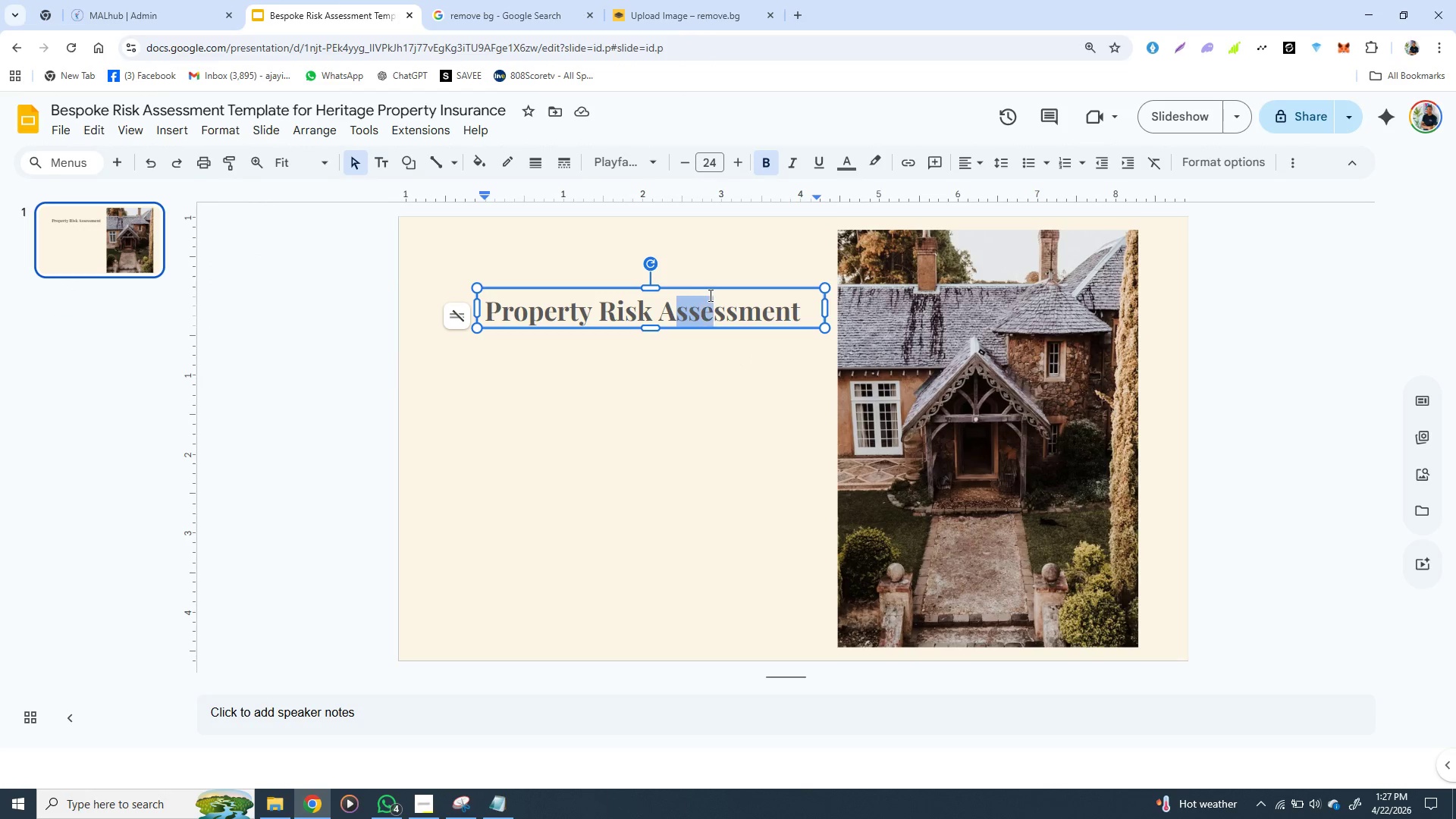 
left_click_drag(start_coordinate=[667, 298], to_coordinate=[710, 297])
 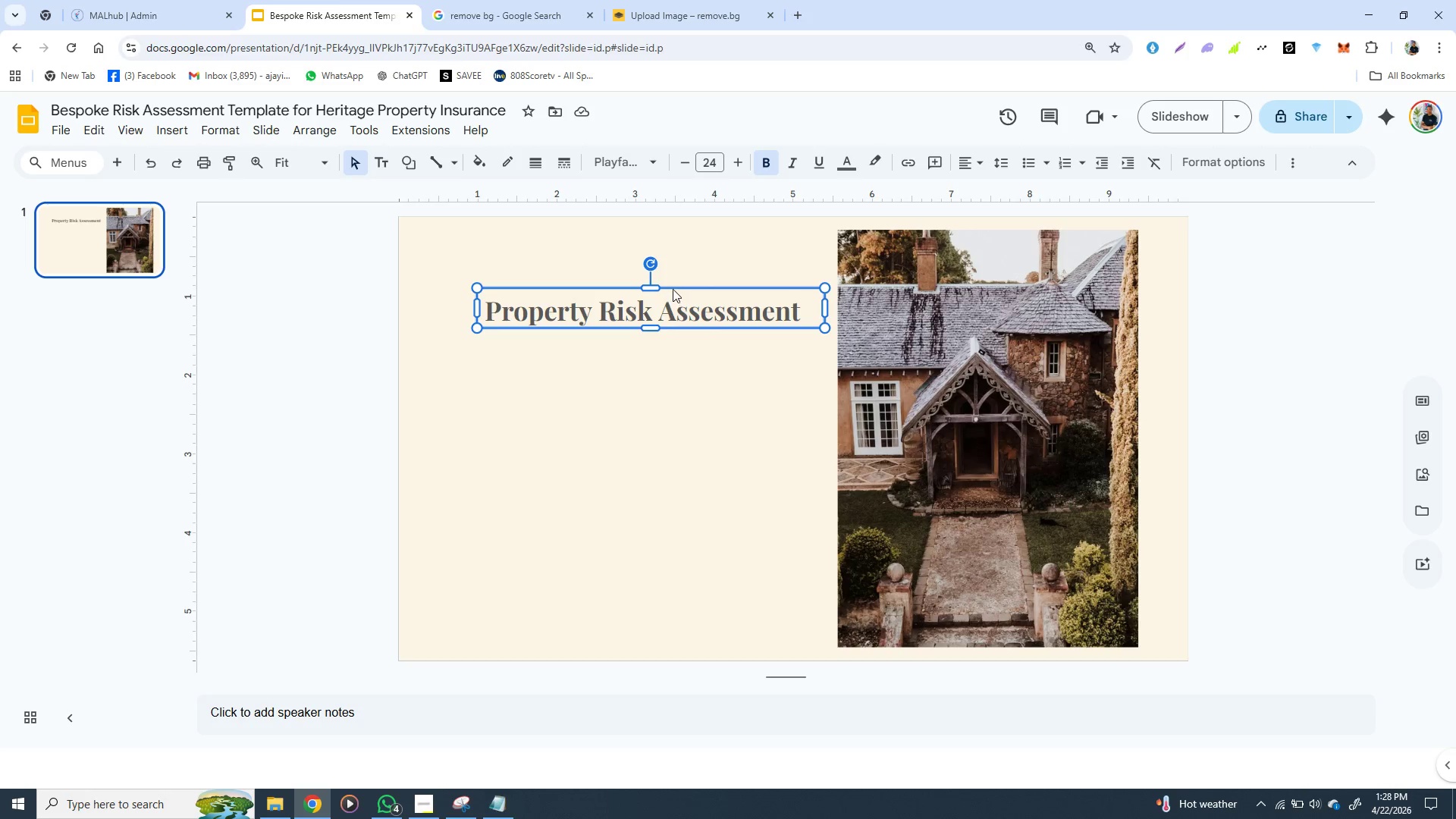 
left_click([690, 288])
 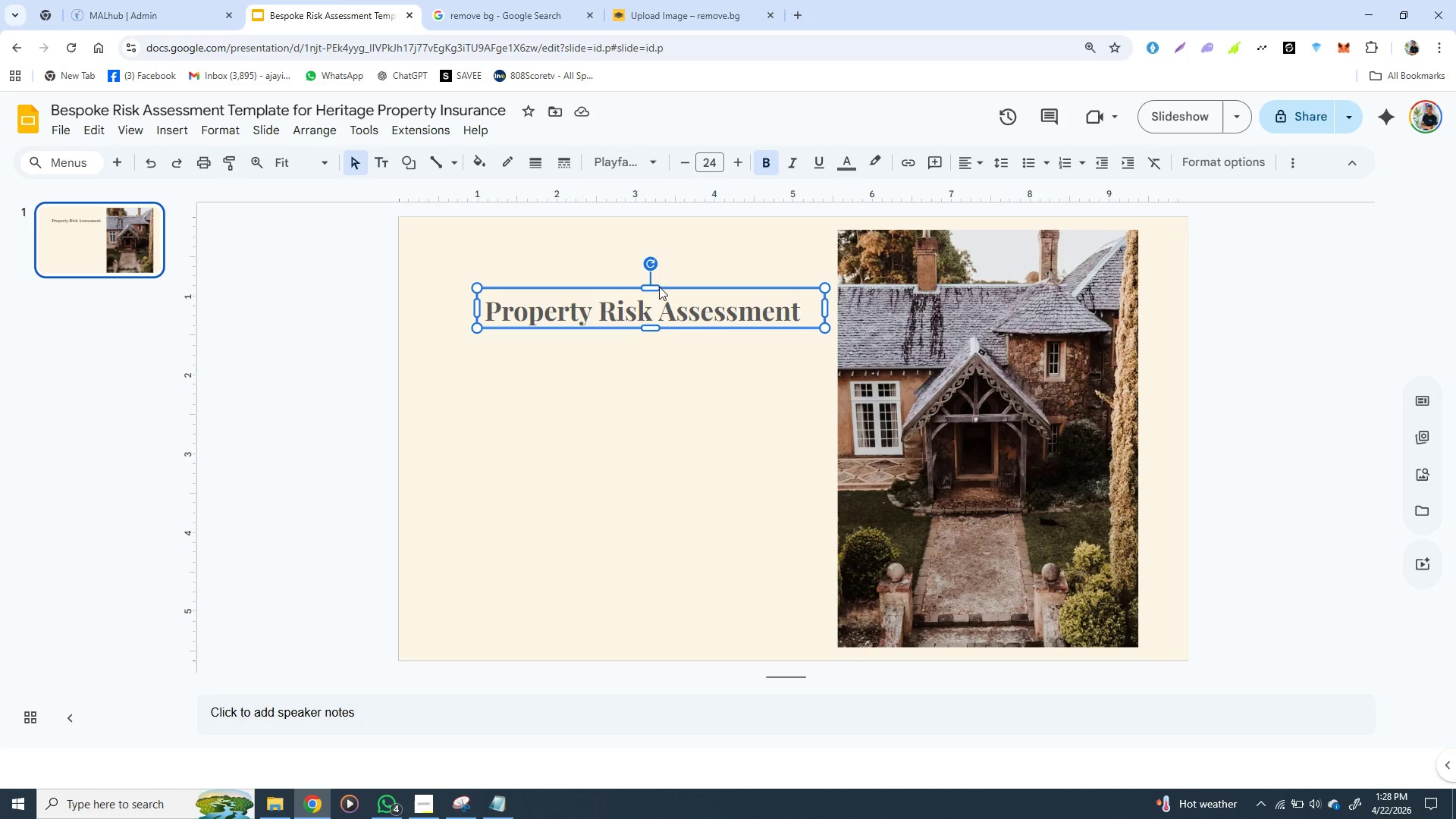 
left_click([674, 286])
 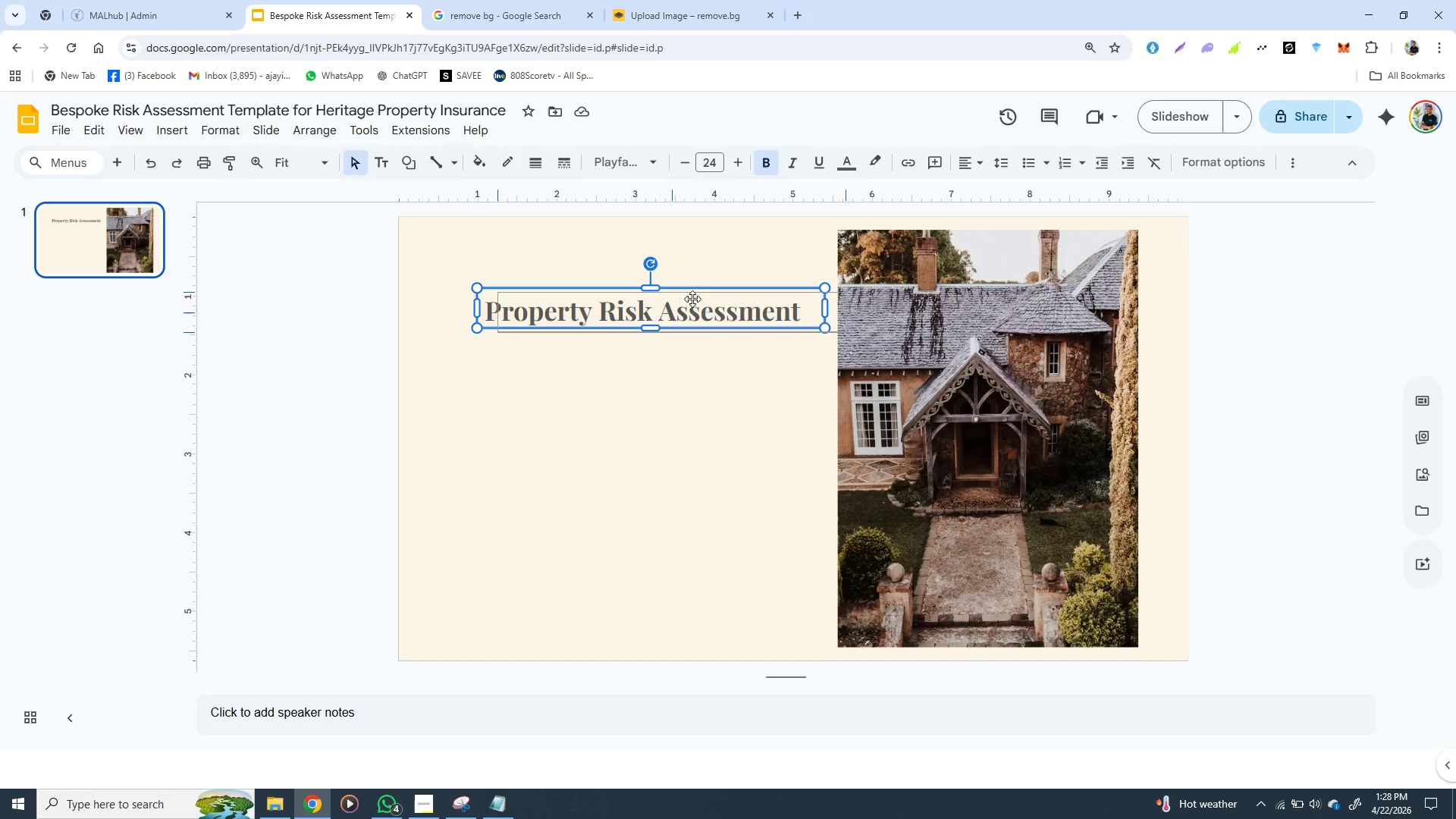 
left_click_drag(start_coordinate=[663, 287], to_coordinate=[875, 378])
 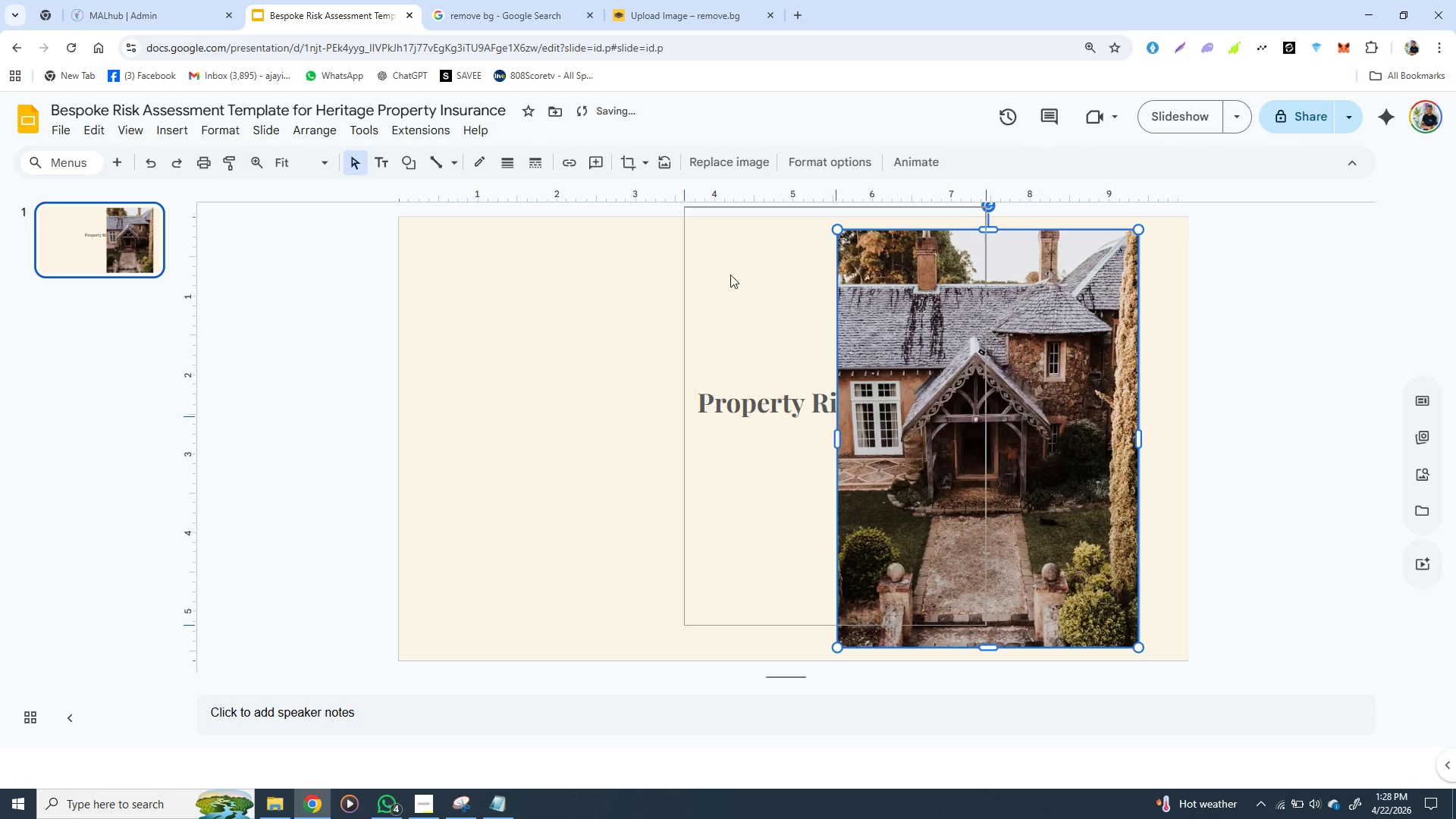 
left_click_drag(start_coordinate=[895, 294], to_coordinate=[459, 279])
 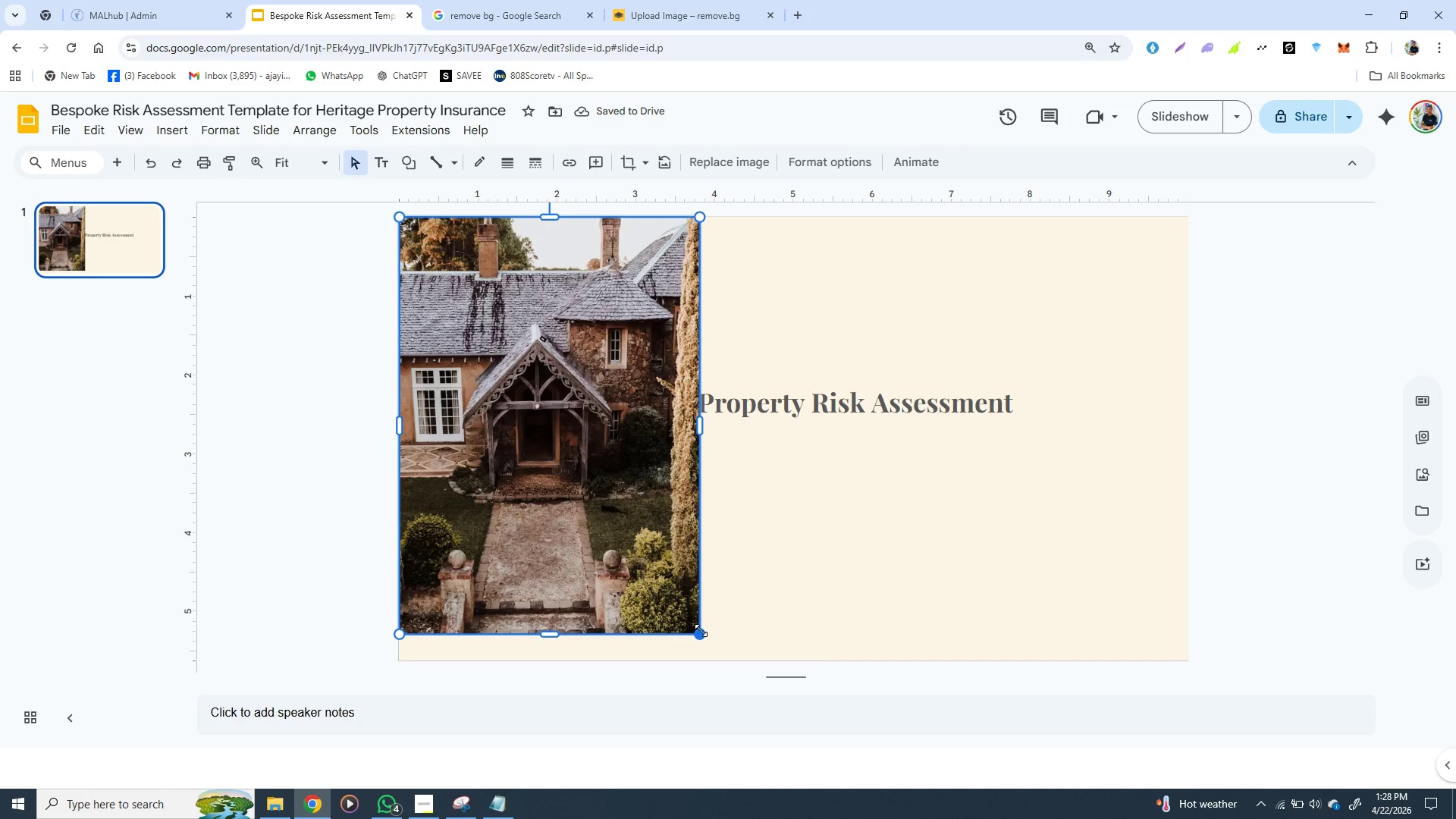 
hold_key(key=ShiftLeft, duration=1.53)
left_click_drag(start_coordinate=[700, 630], to_coordinate=[717, 645])
 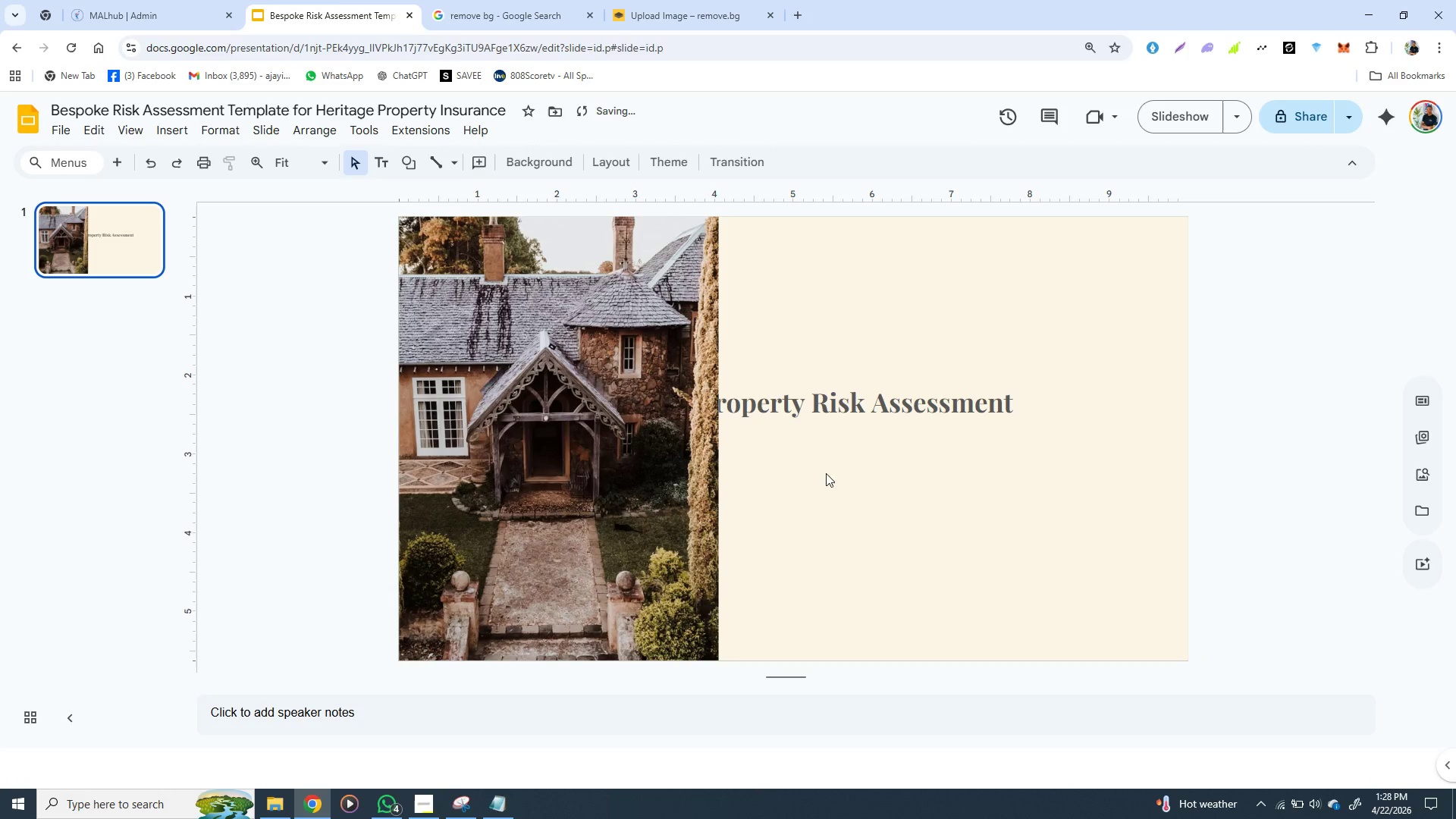 
hold_key(key=ShiftLeft, duration=1.51)
 